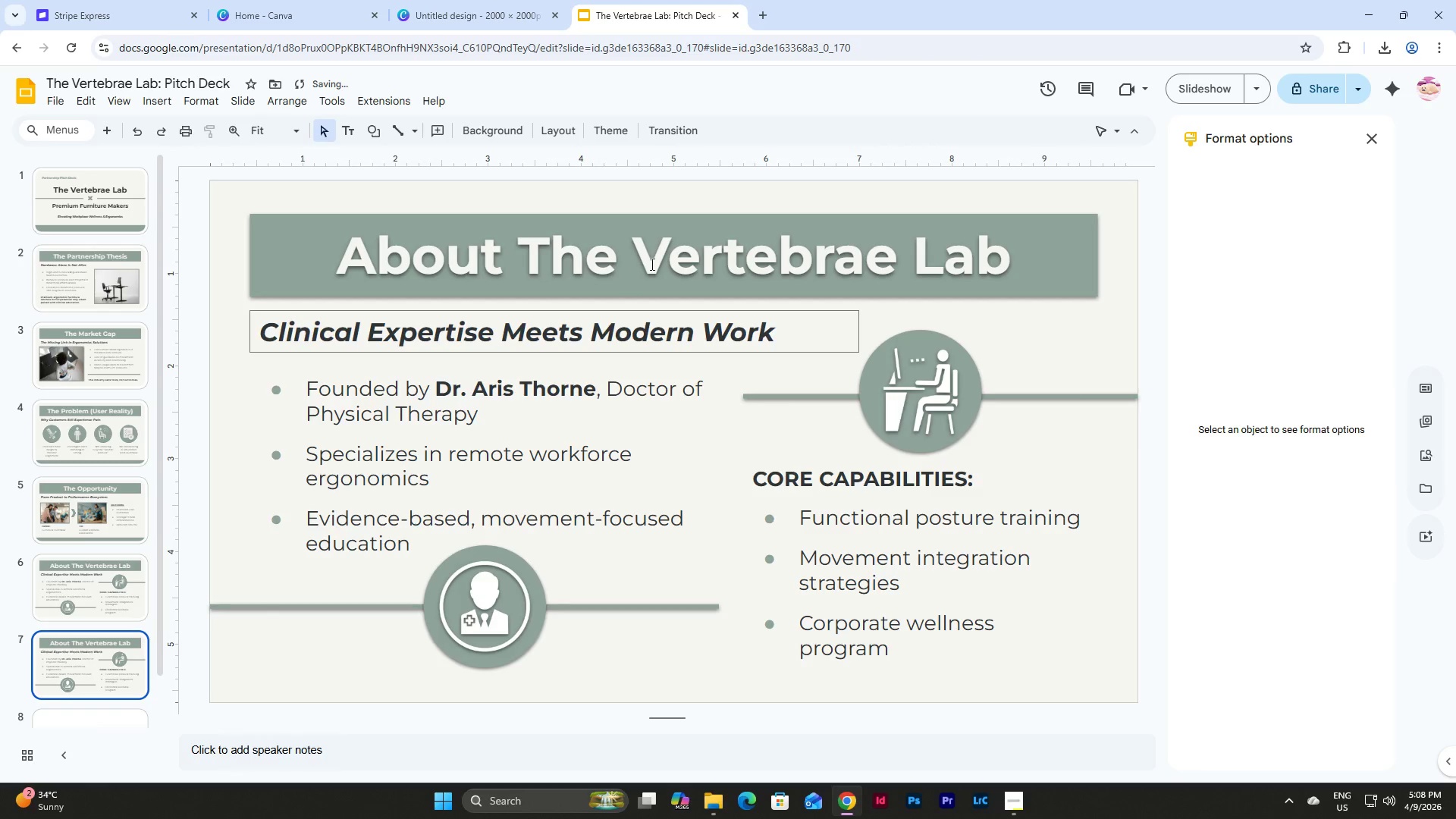 
left_click([680, 243])
 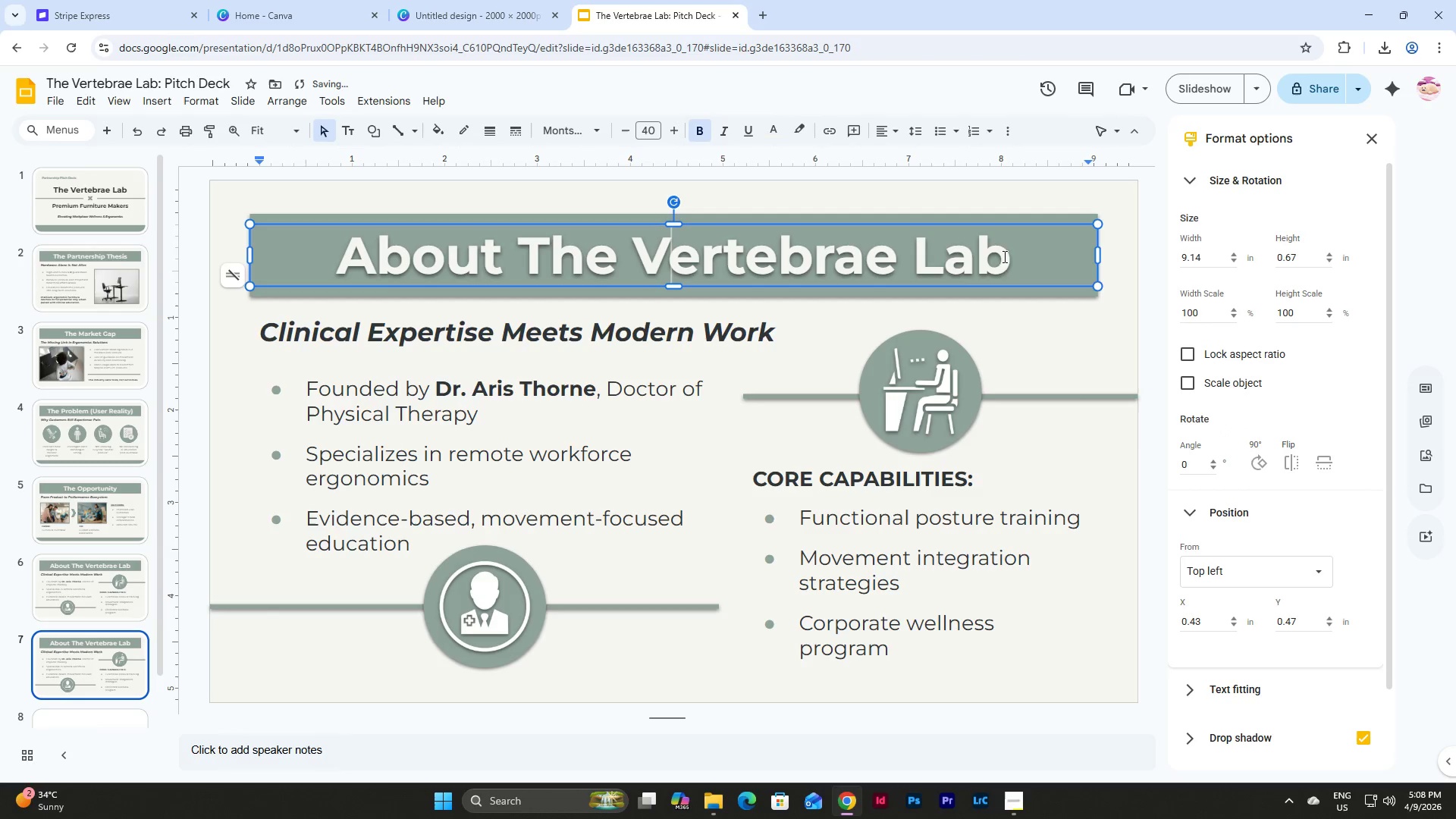 
left_click_drag(start_coordinate=[1015, 253], to_coordinate=[328, 261])
 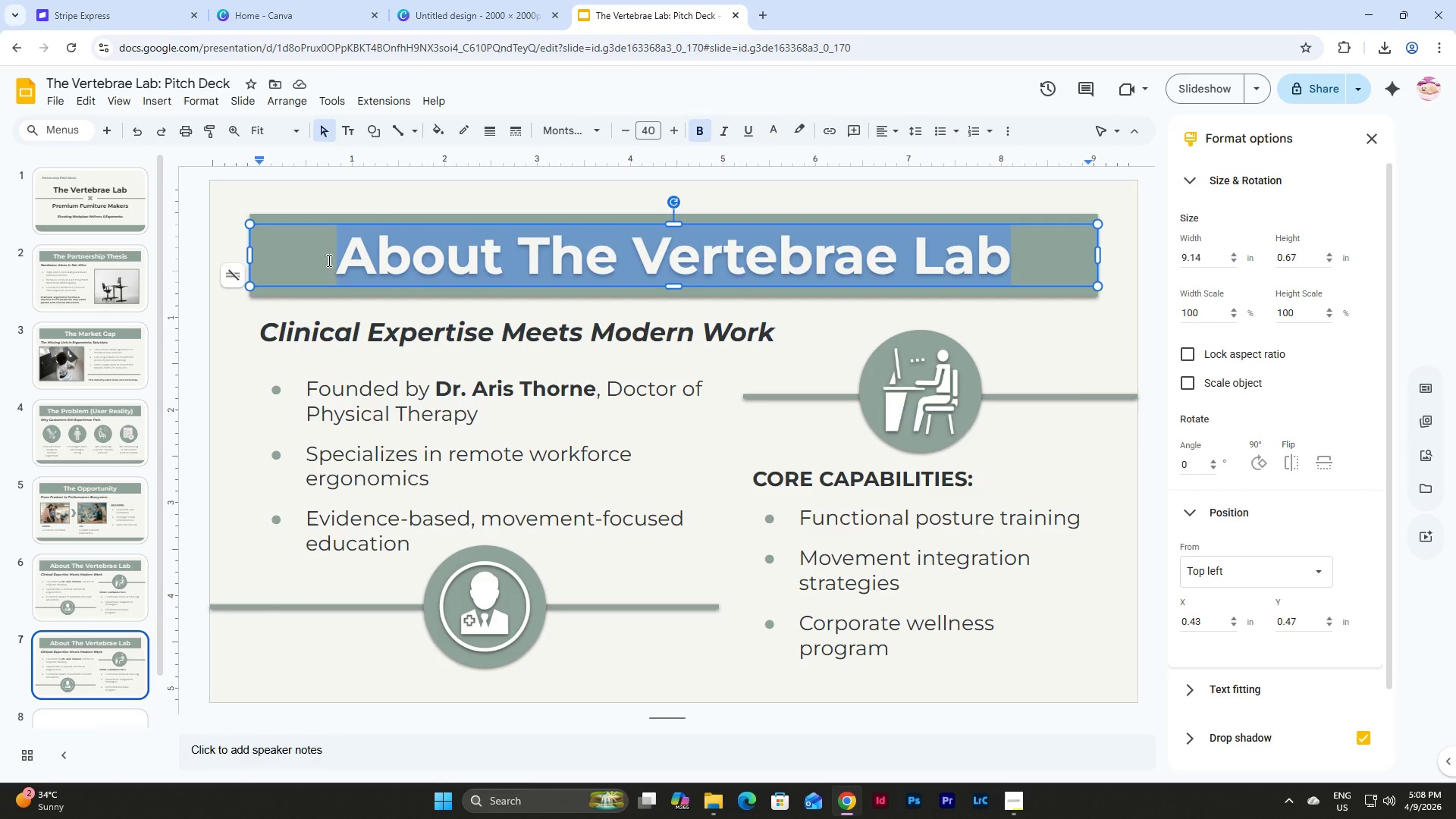 
wait(27.3)
 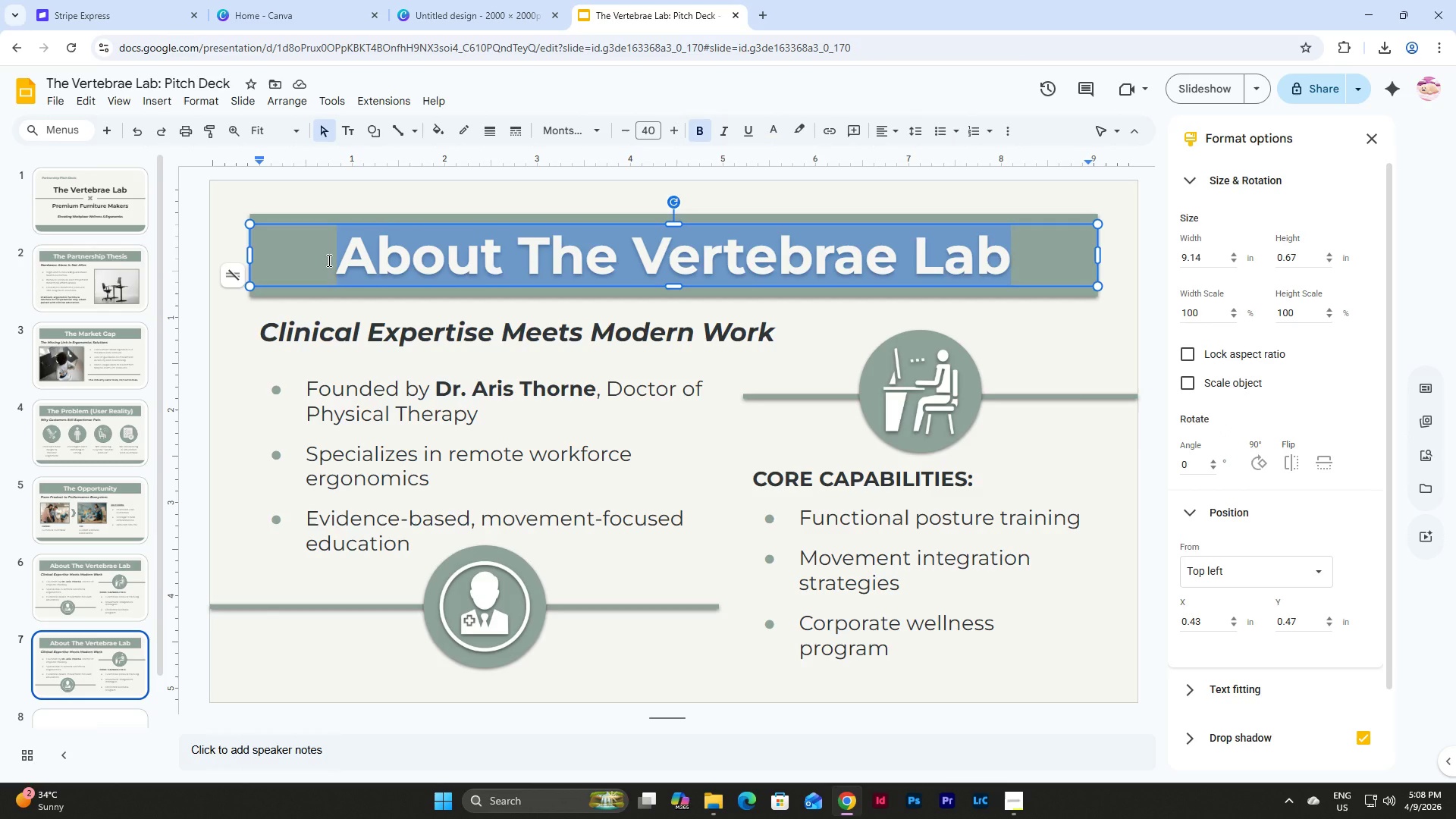 
type(The Philosophy)
 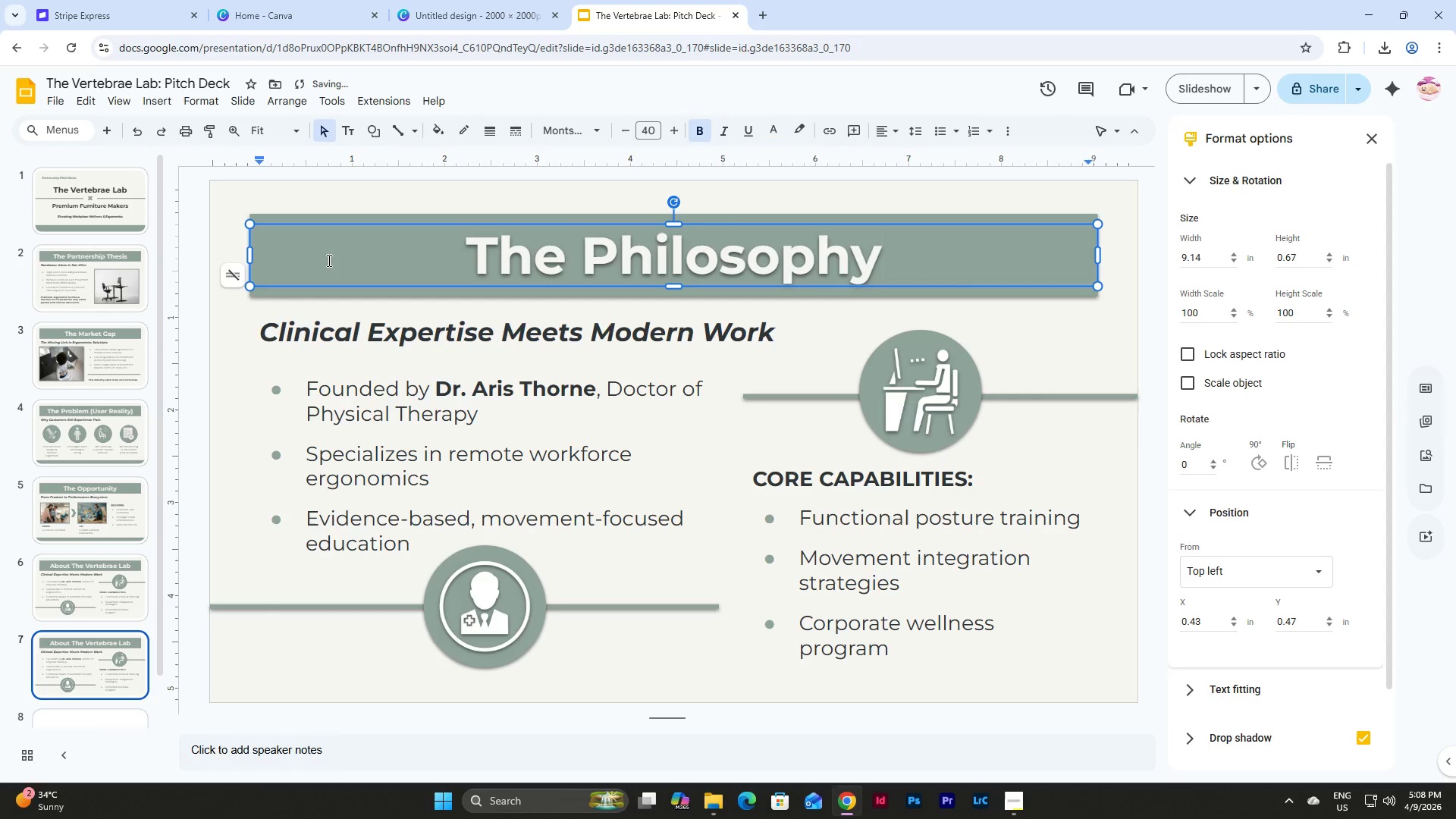 
wait(5.75)
 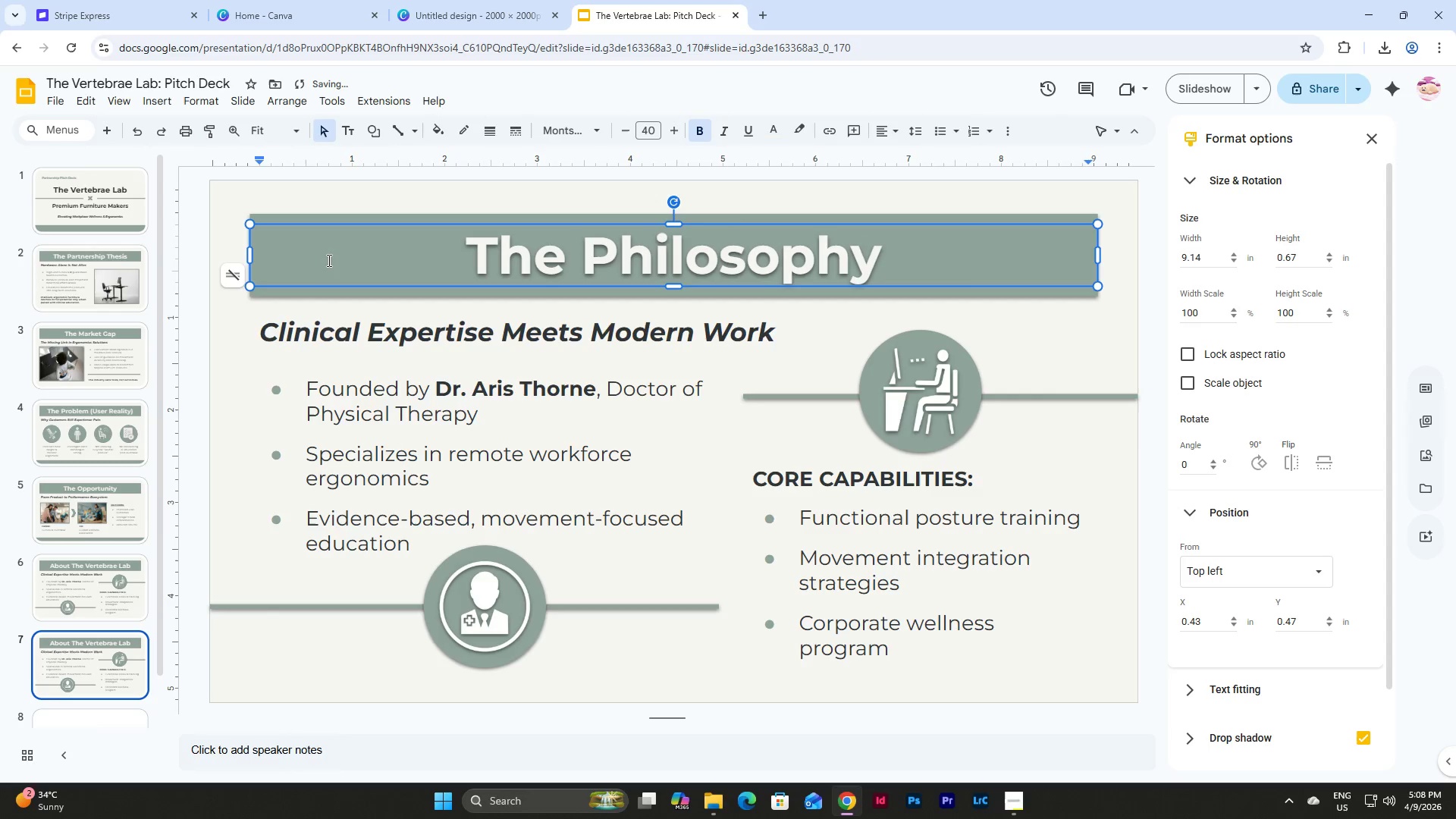 
left_click([764, 330])
 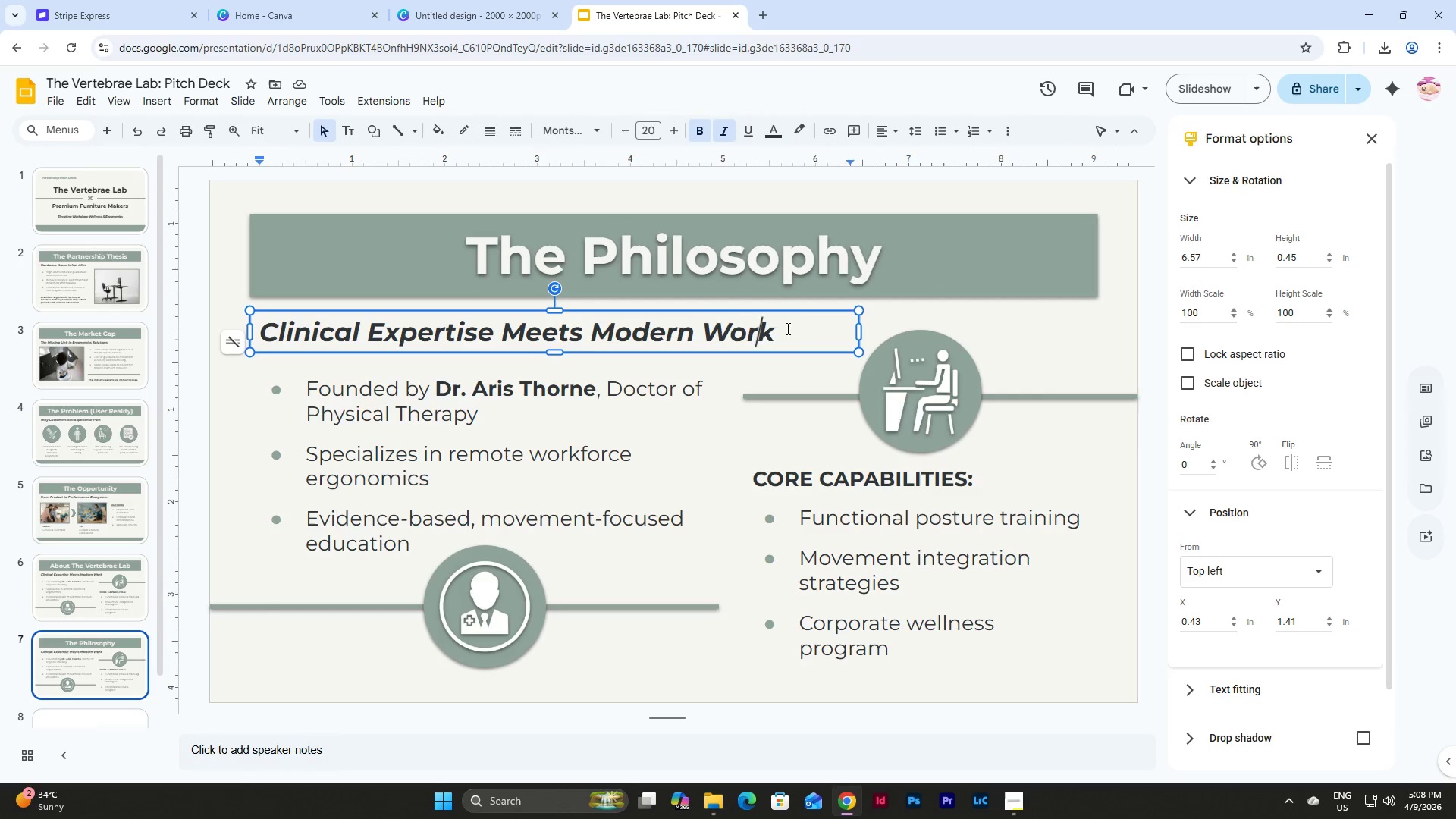 
left_click_drag(start_coordinate=[786, 328], to_coordinate=[257, 328])
 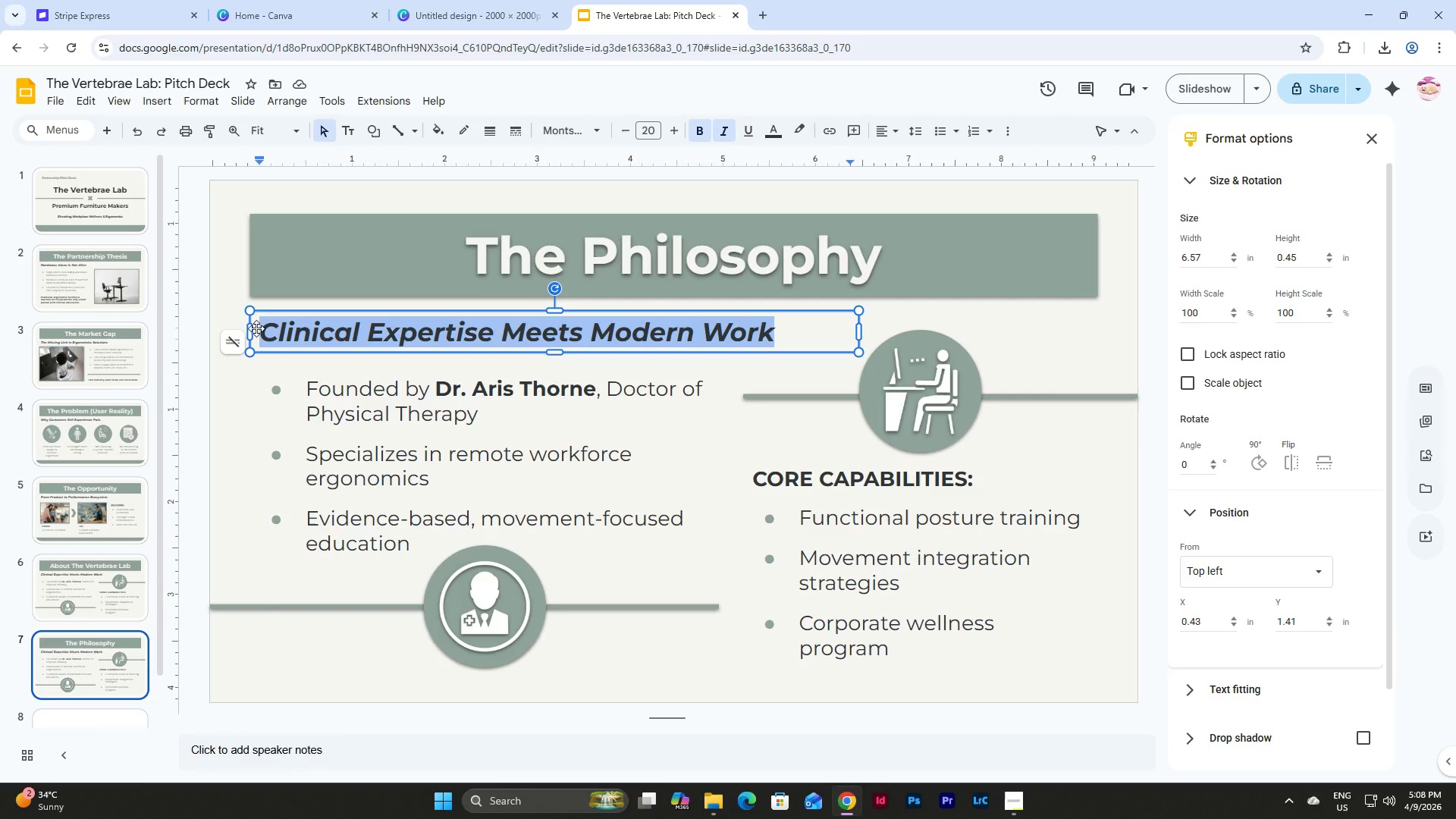 
type(Alignment Is Dynamic, )
 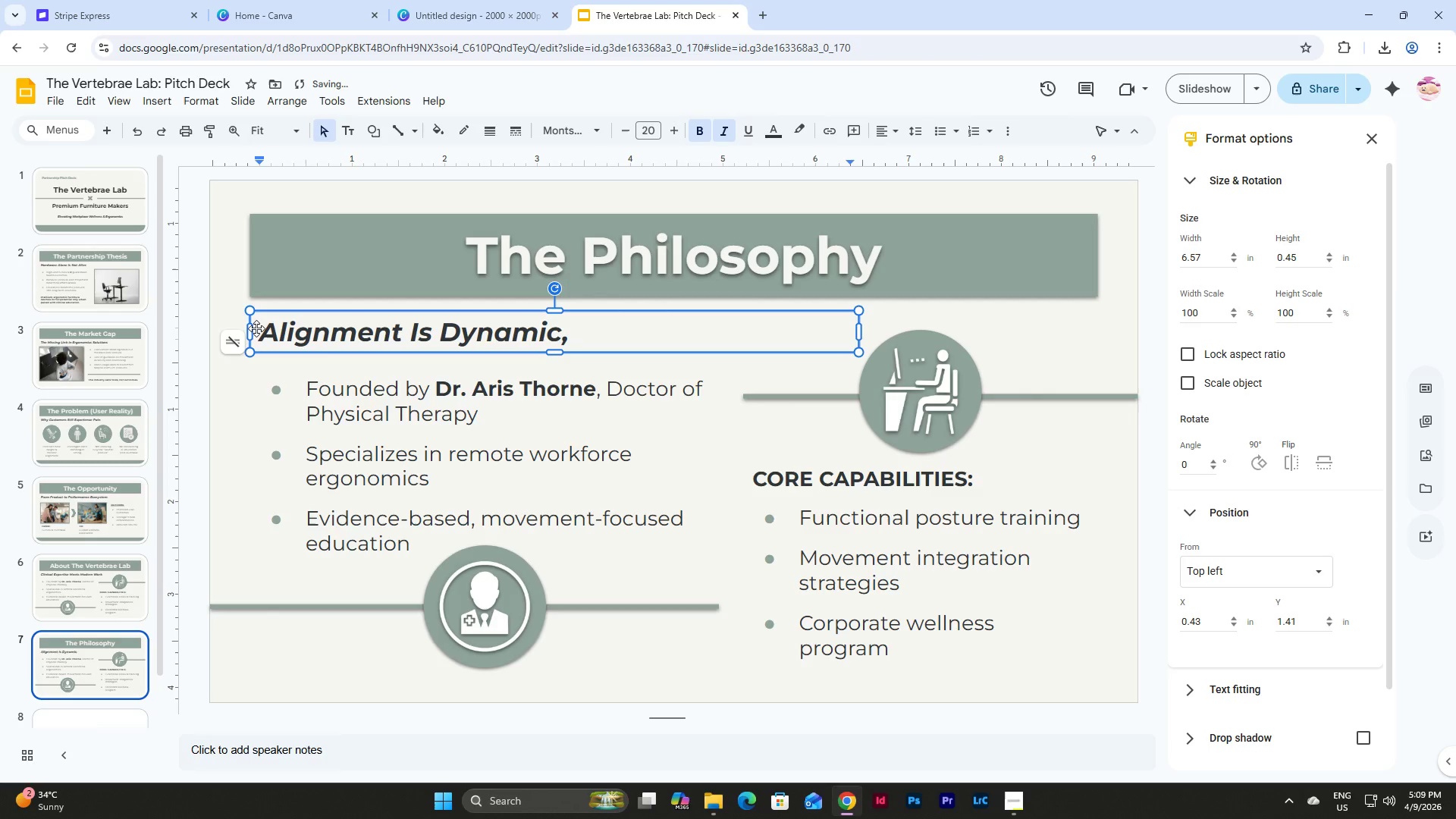 
type(Not Static)
 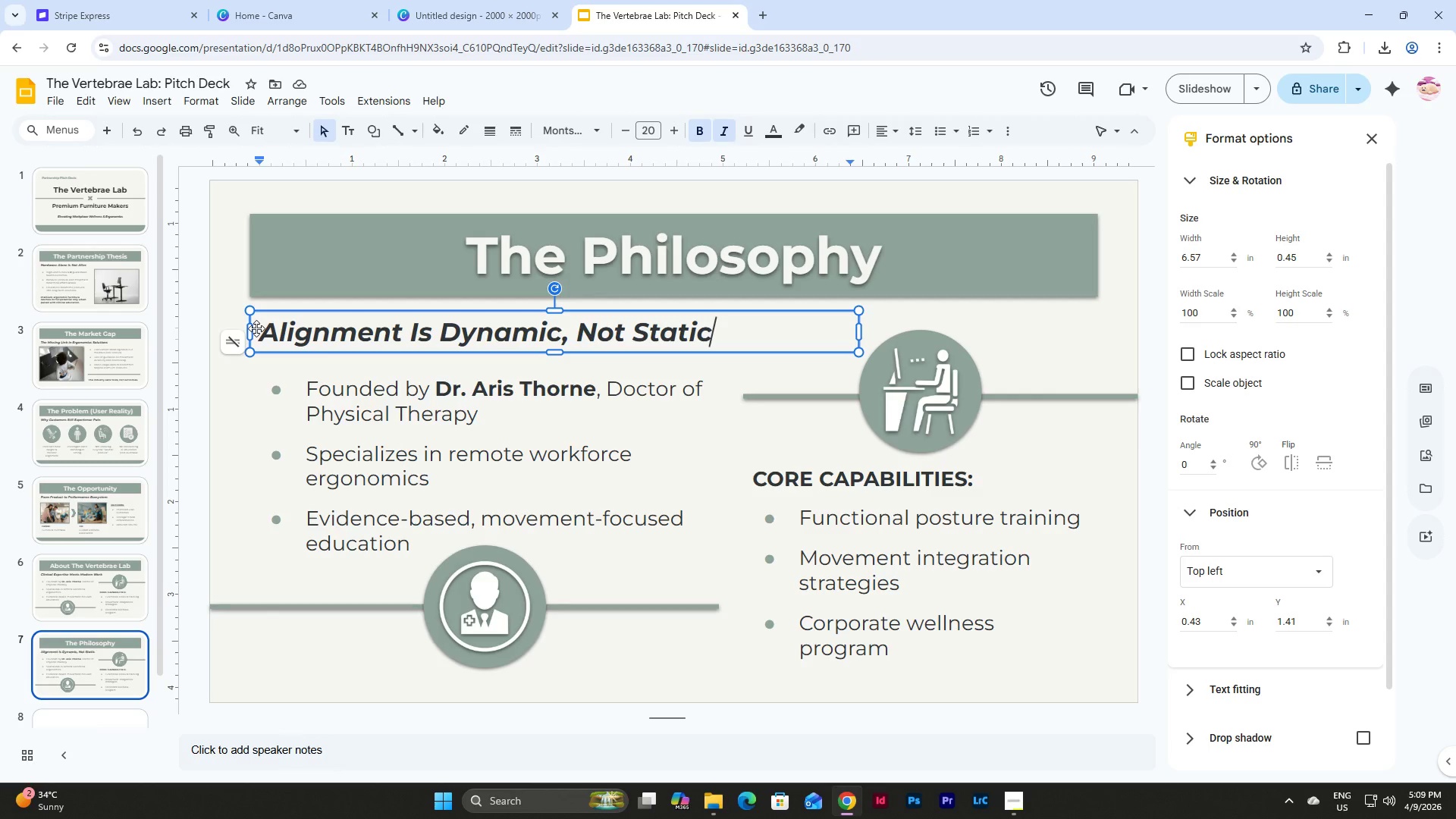 
wait(15.11)
 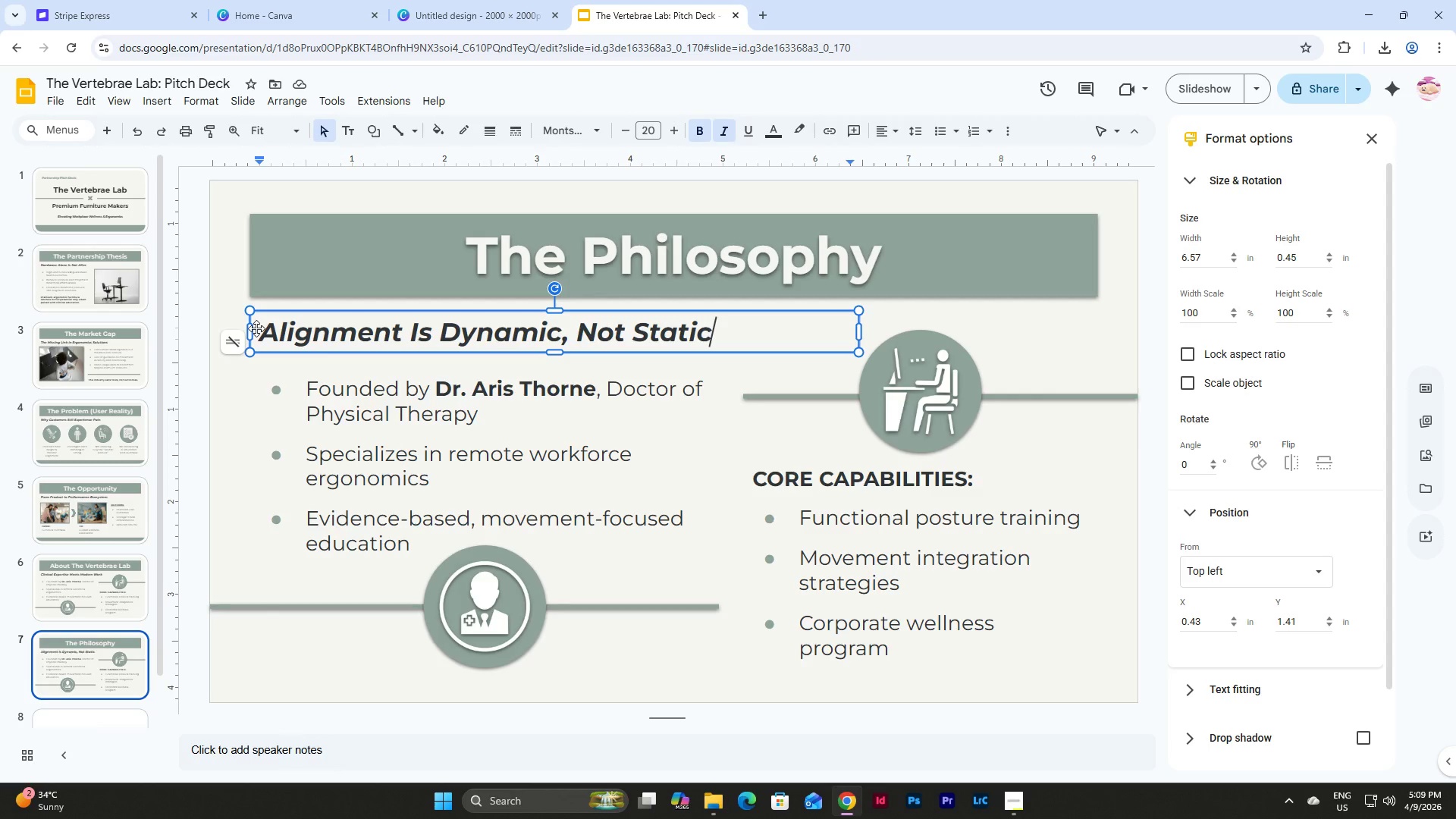 
left_click([666, 654])
 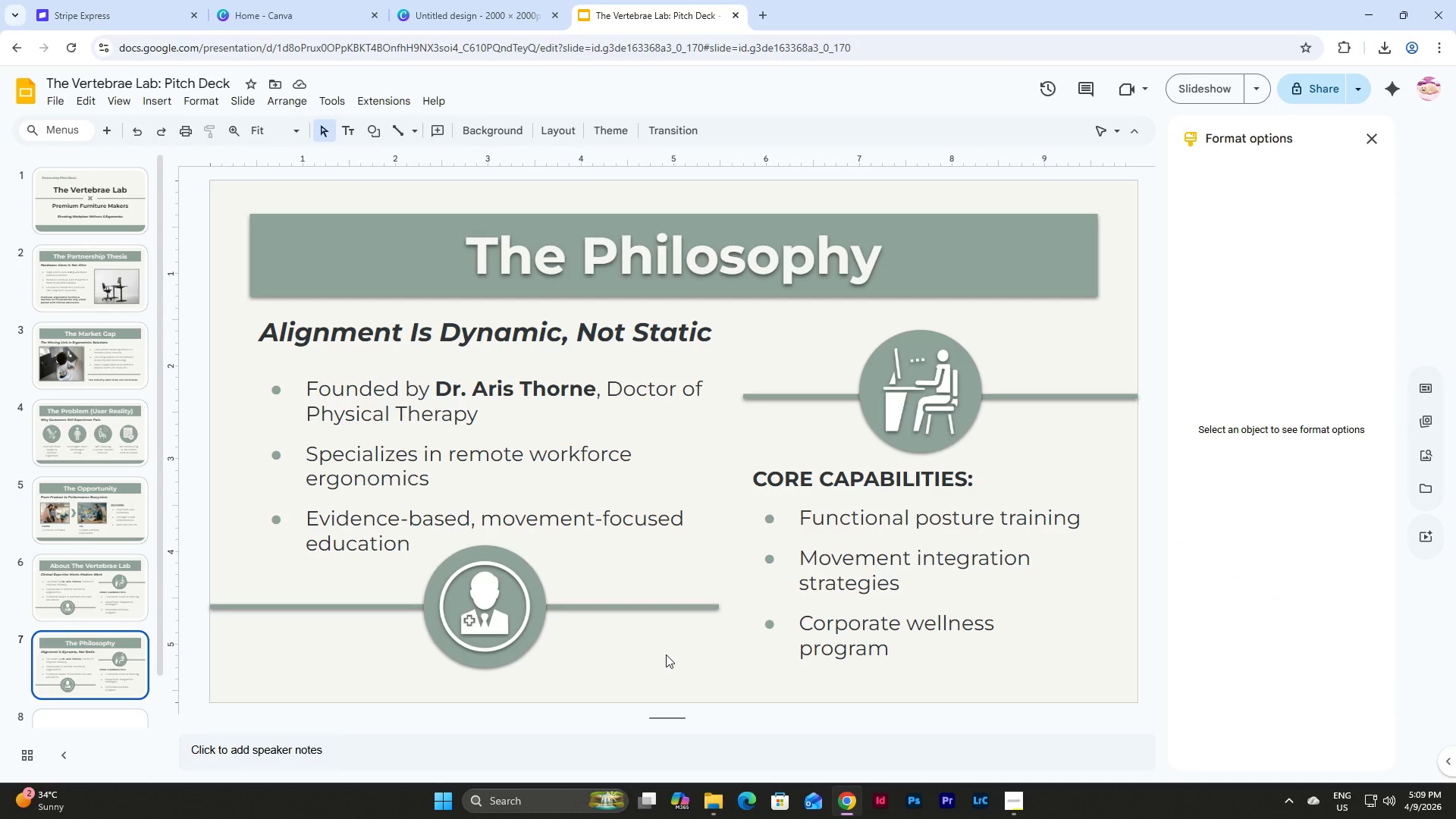 
wait(11.03)
 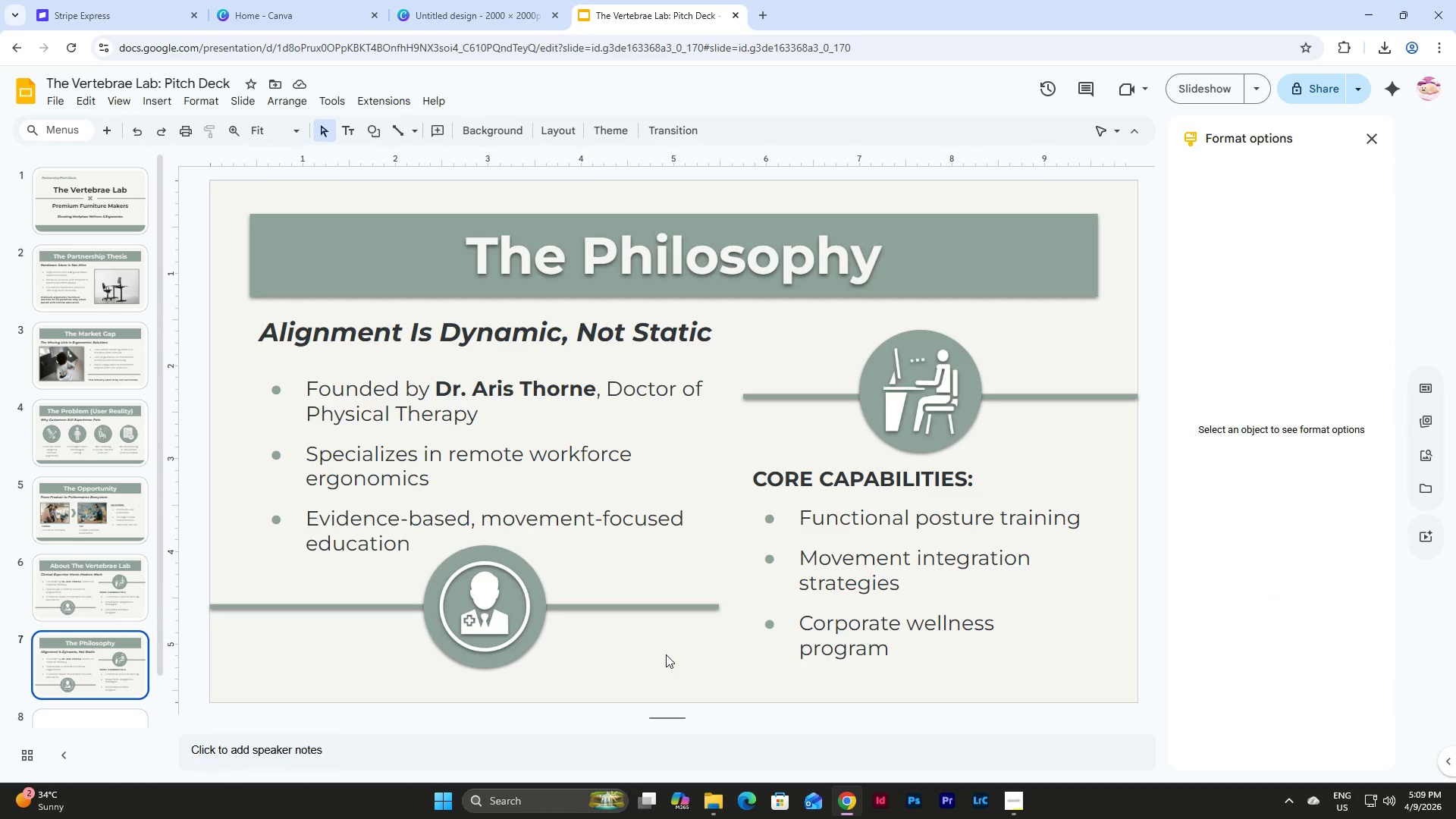 
left_click([1125, 665])
 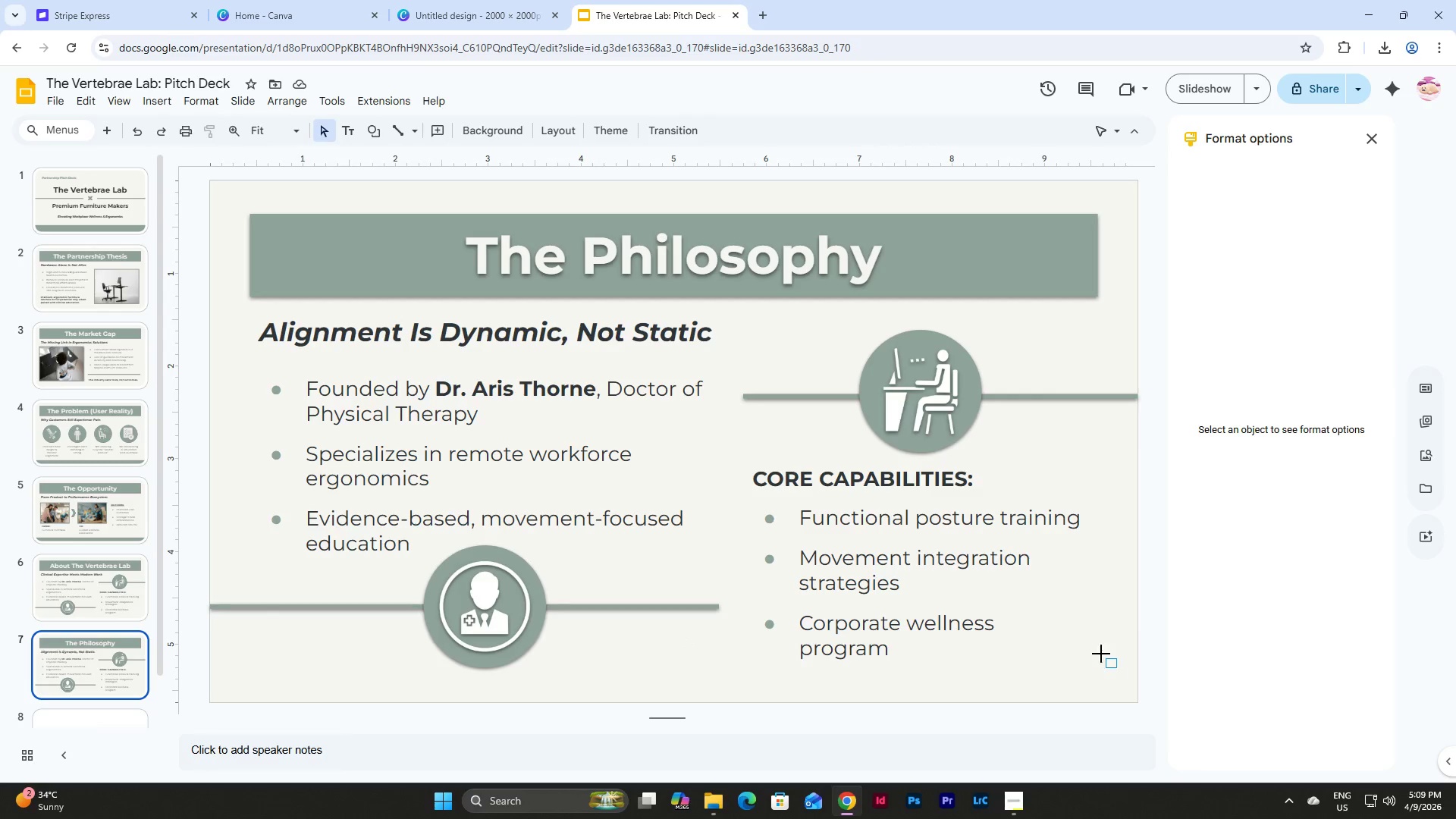 
left_click_drag(start_coordinate=[1116, 667], to_coordinate=[276, 370])
 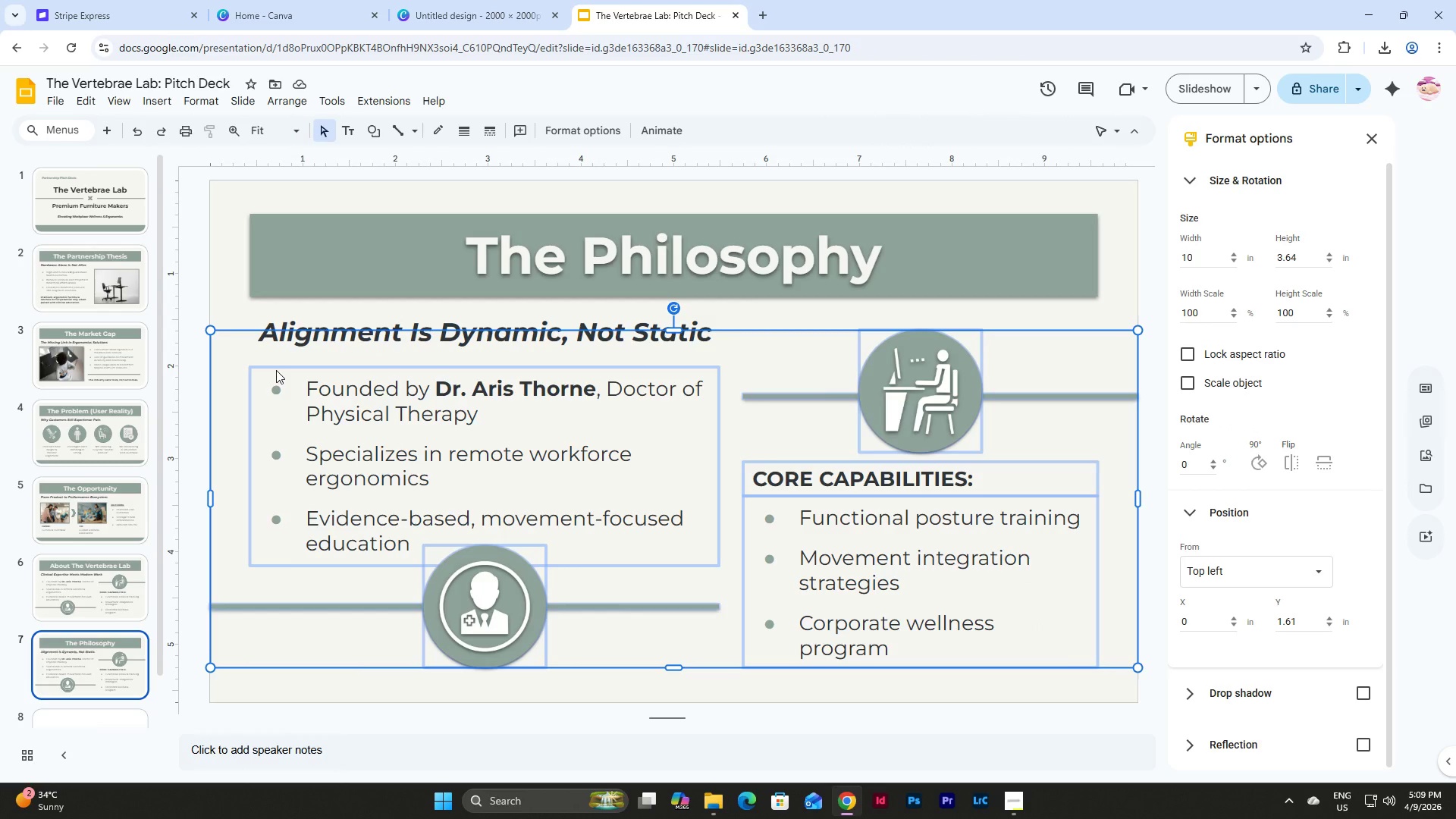 
key(Backspace)
 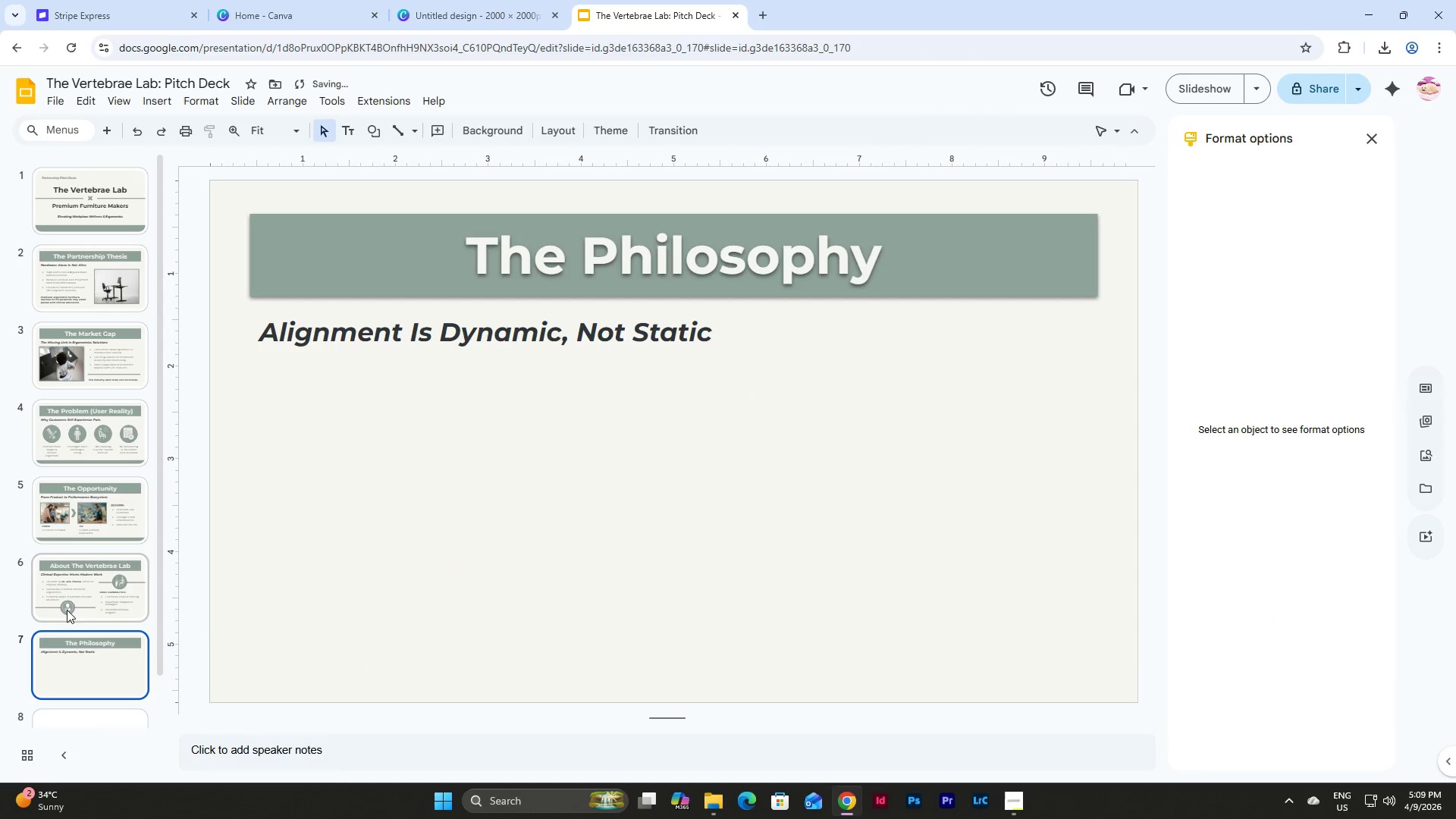 
left_click([77, 601])
 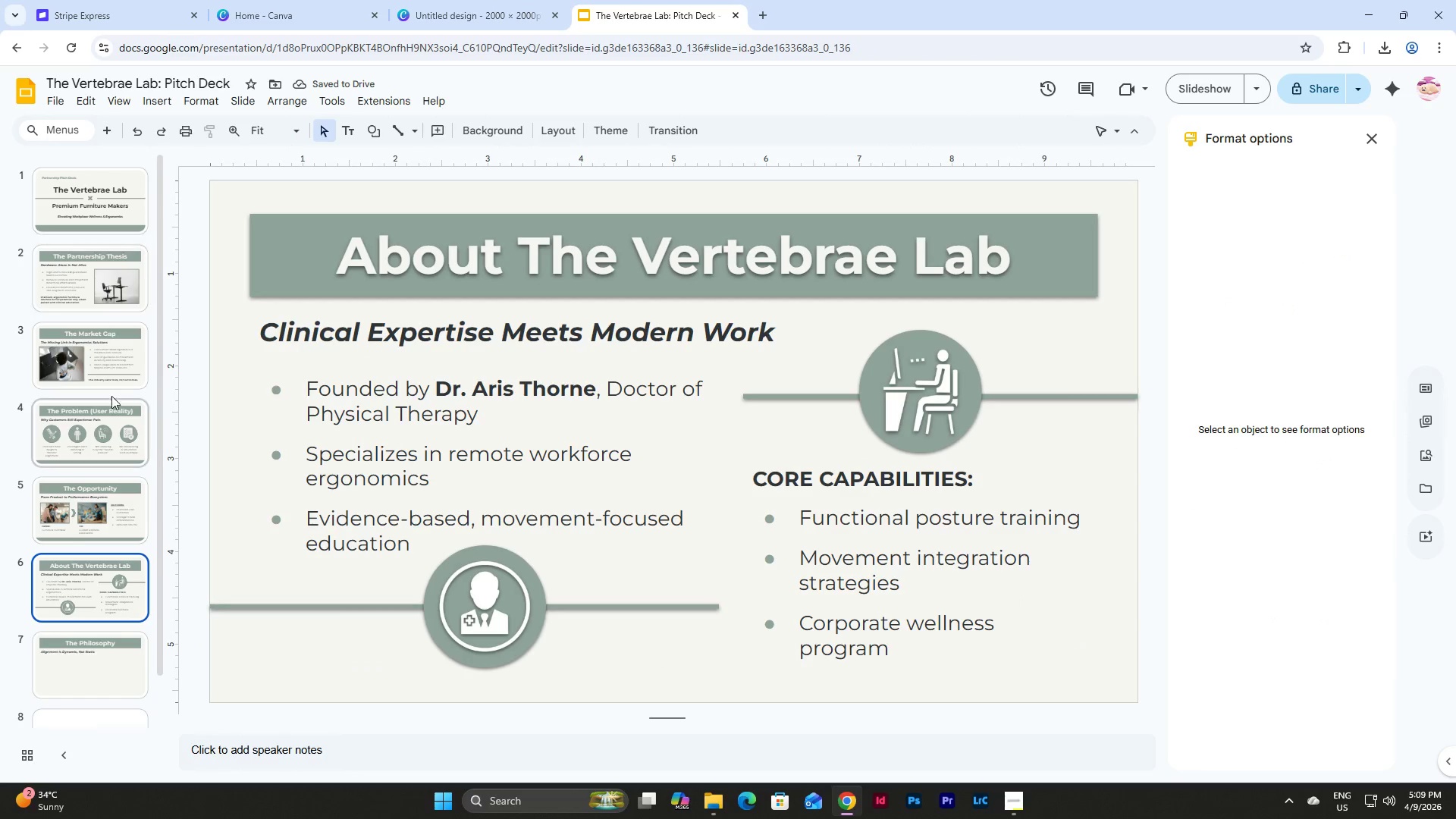 
scroll: coordinate [113, 541], scroll_direction: down, amount: 1.0
 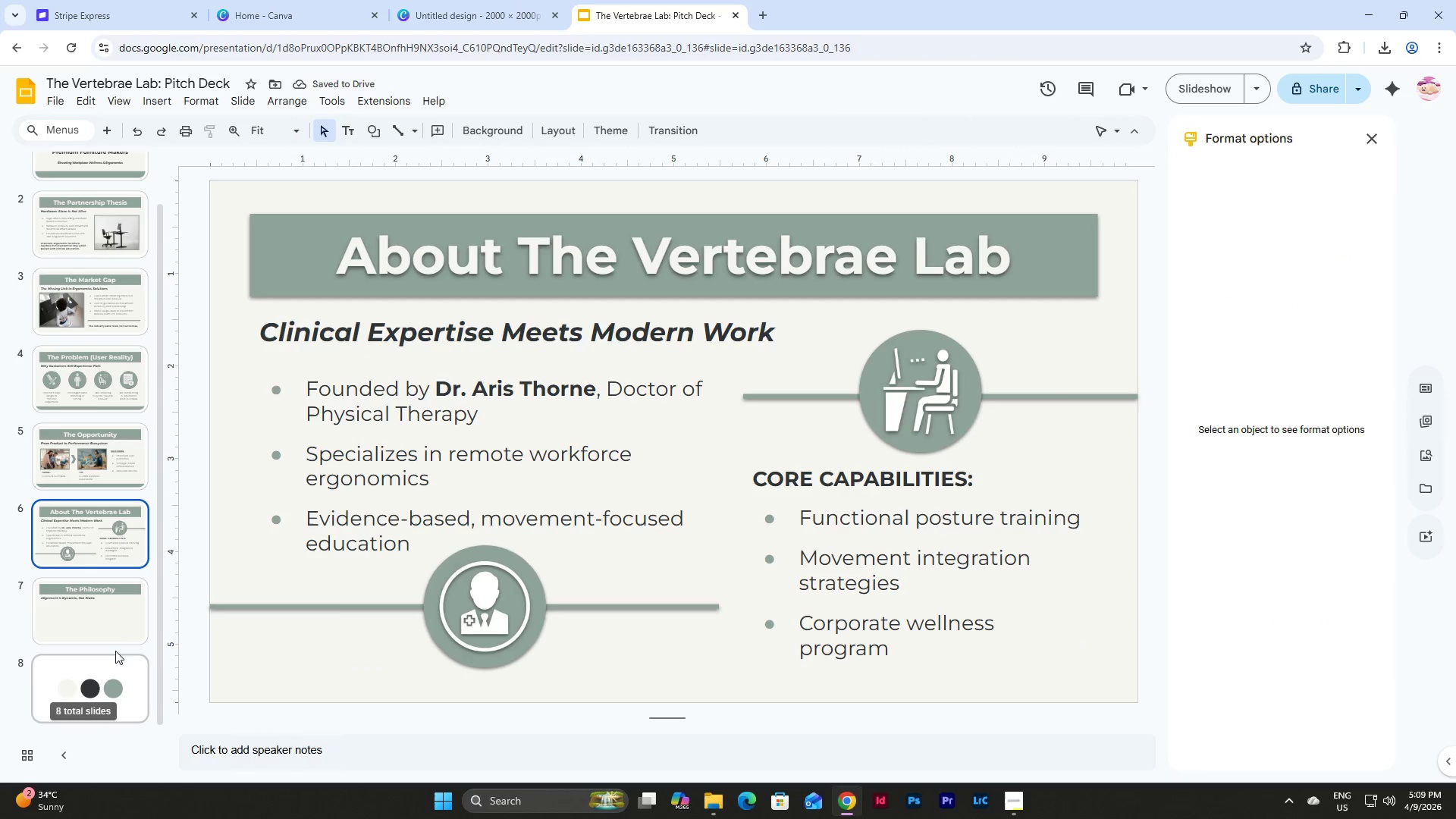 
left_click([115, 633])
 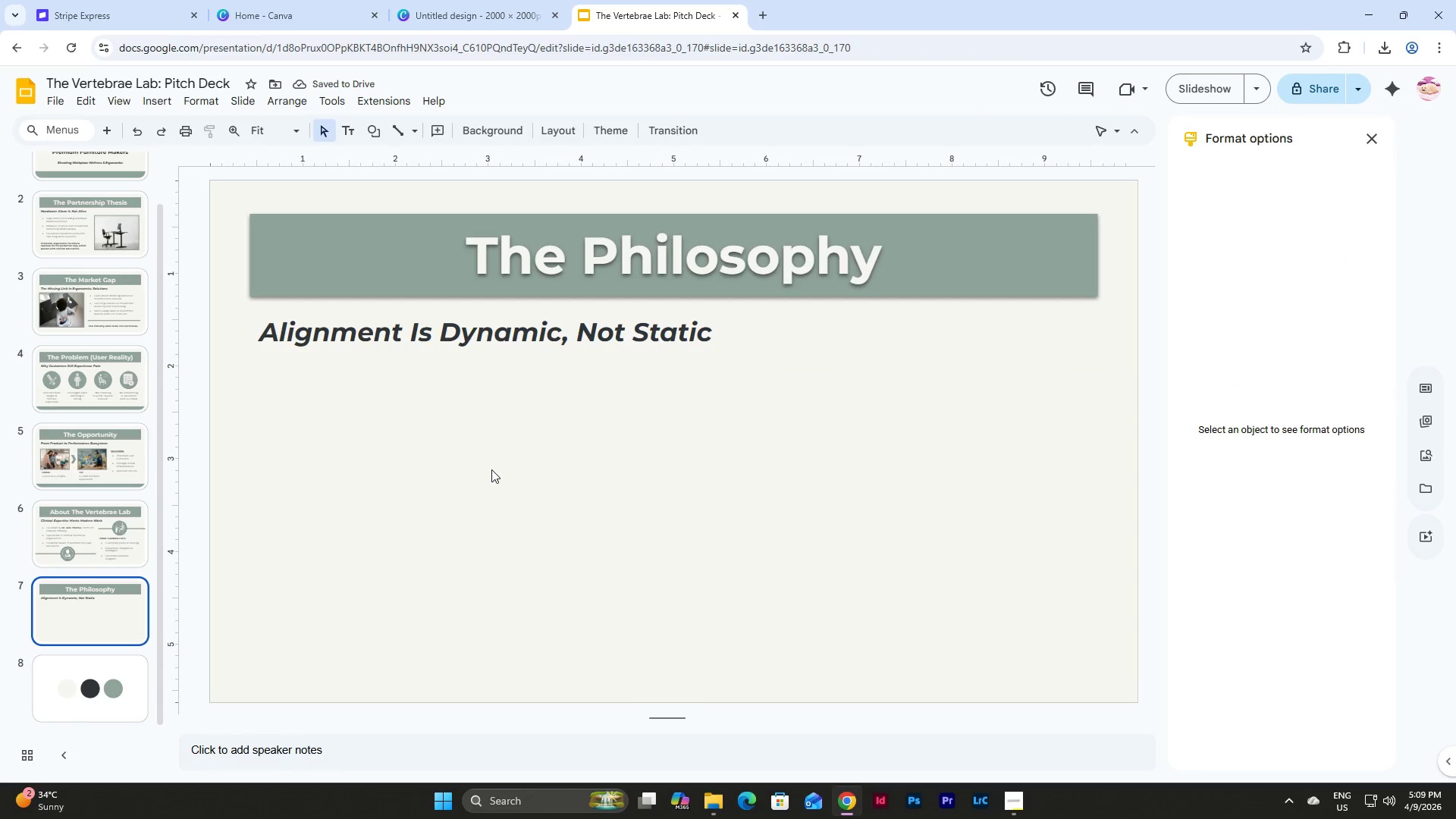 
left_click([491, 469])
 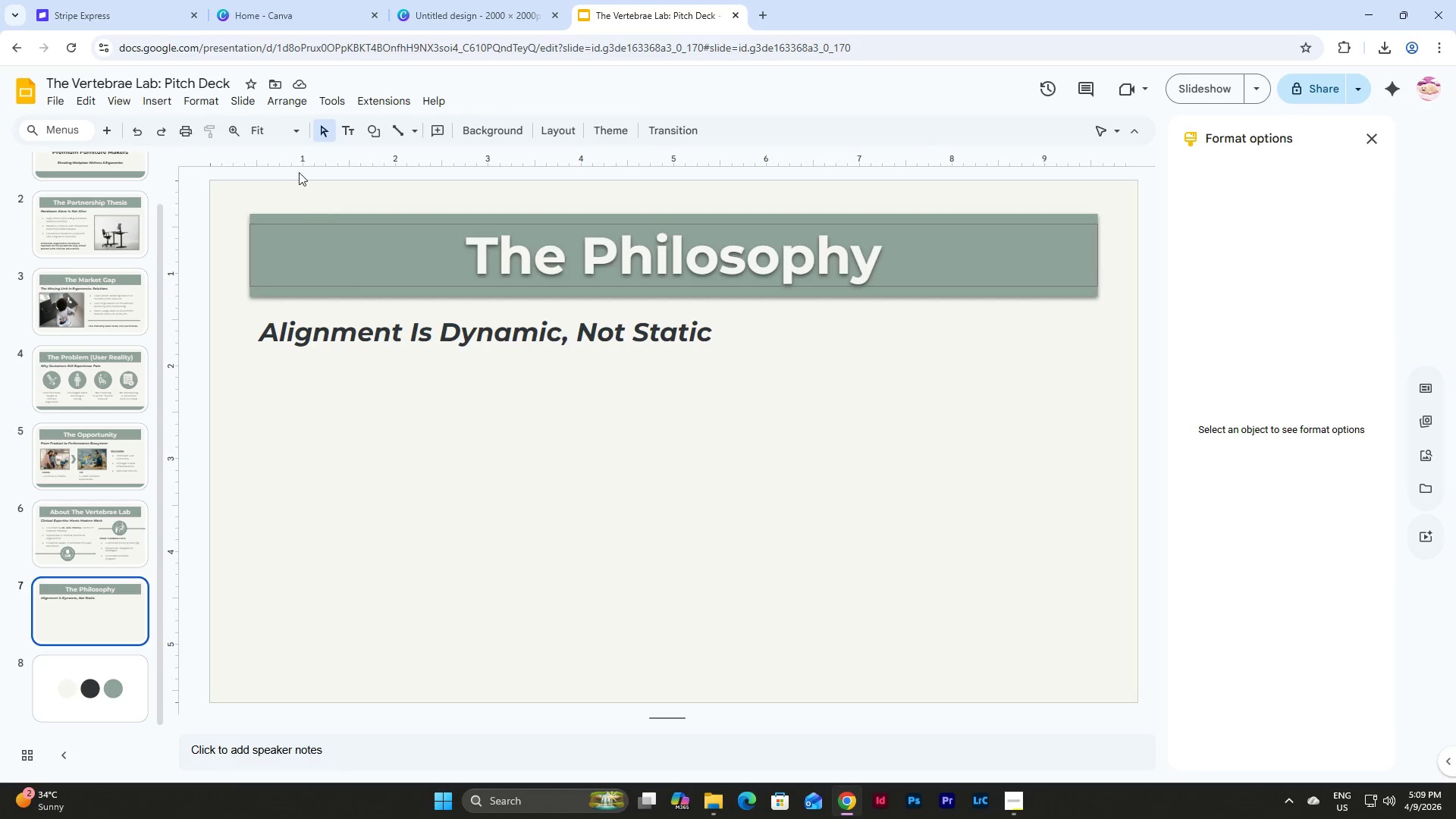 
left_click([375, 130])
 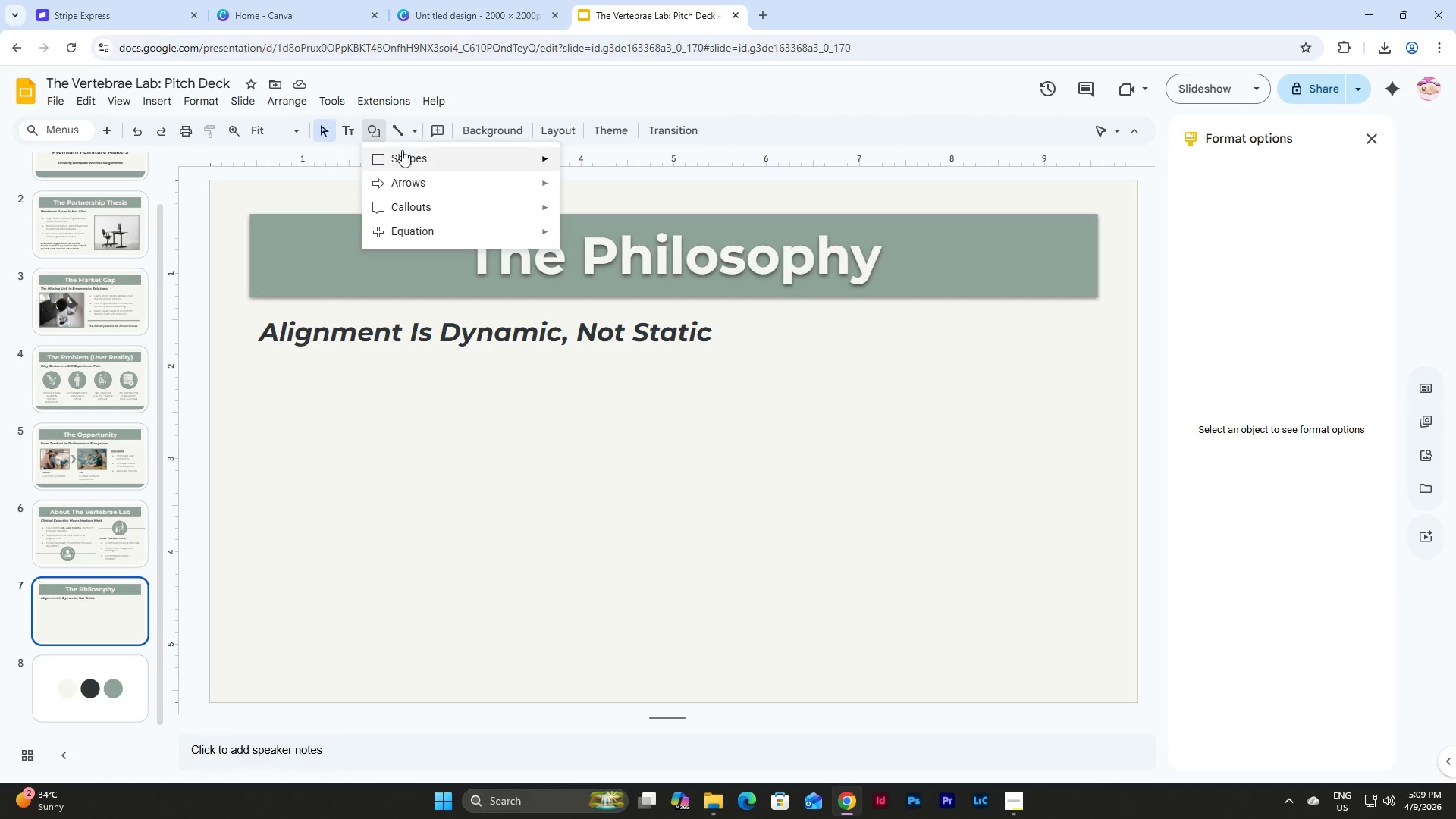 
left_click([409, 153])
 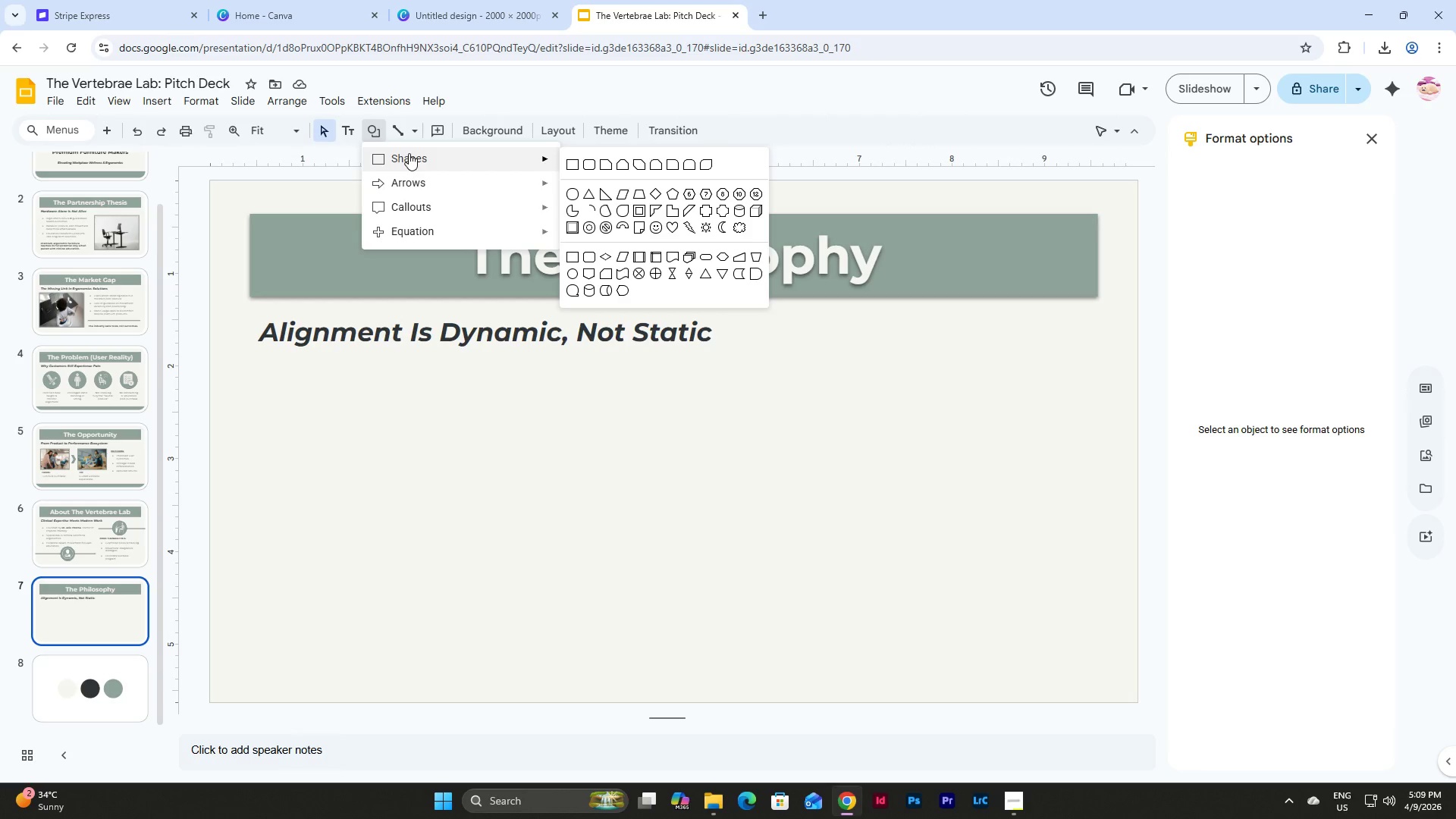 
wait(7.0)
 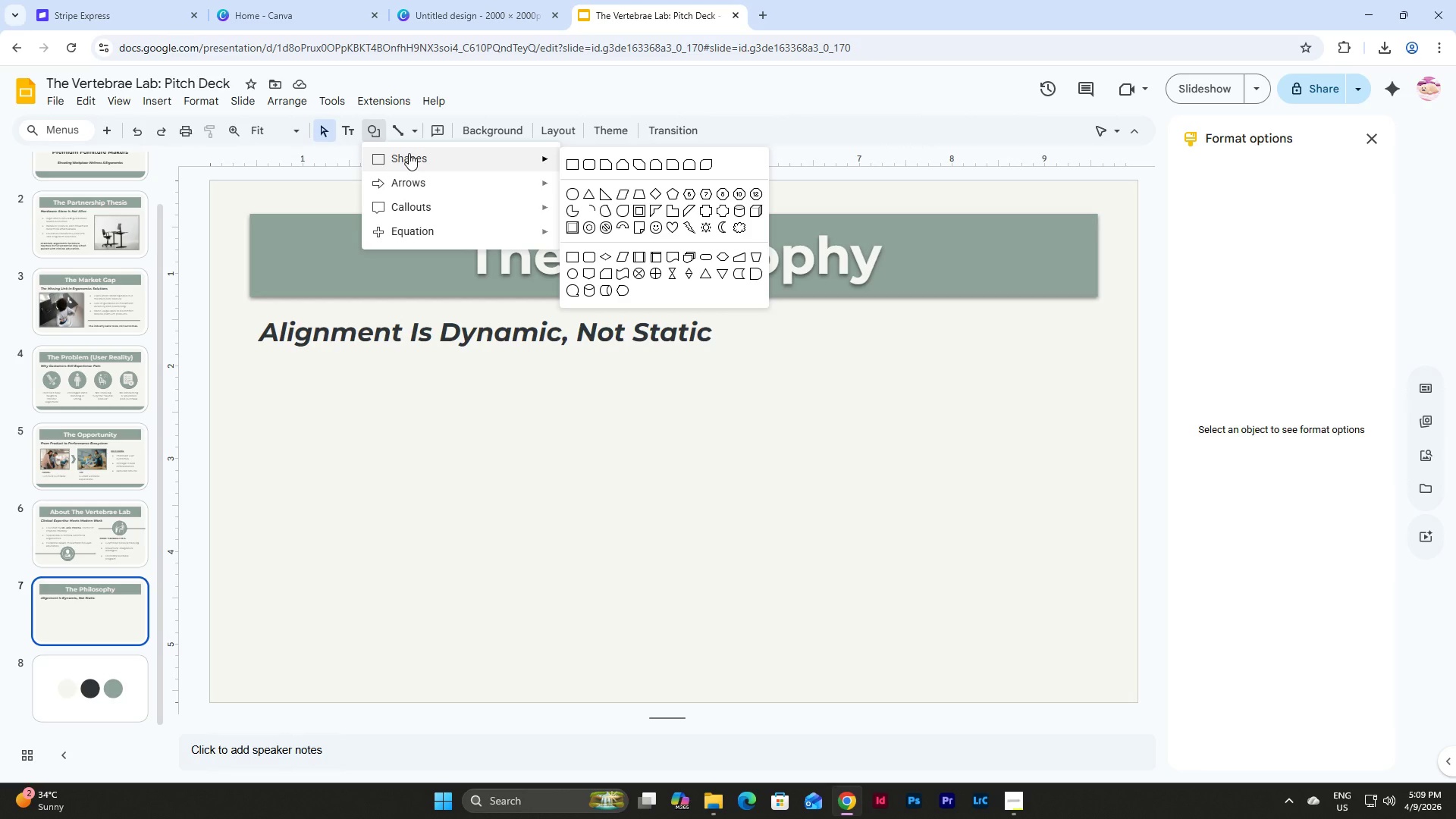 
left_click([421, 450])
 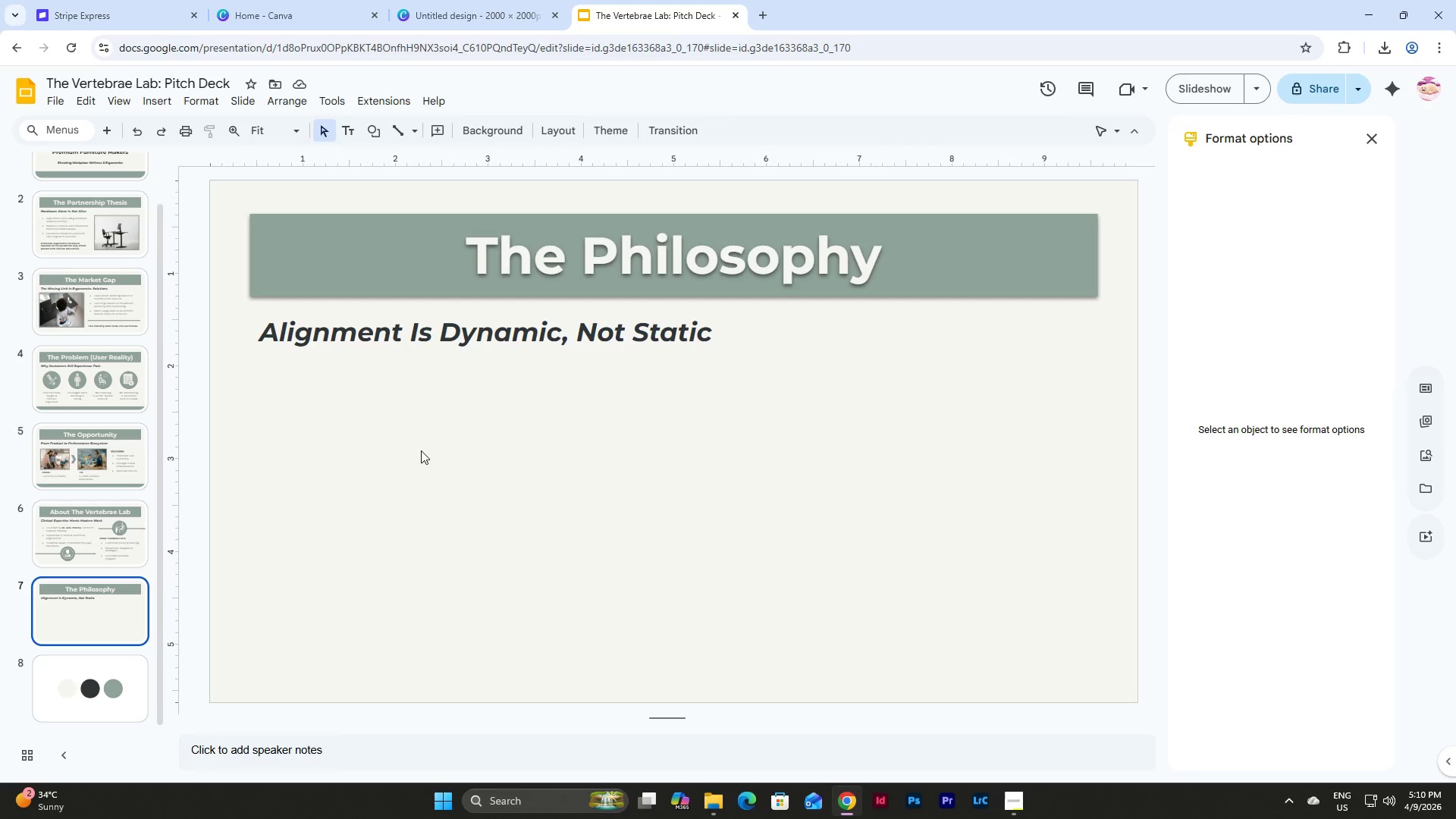 
wait(6.55)
 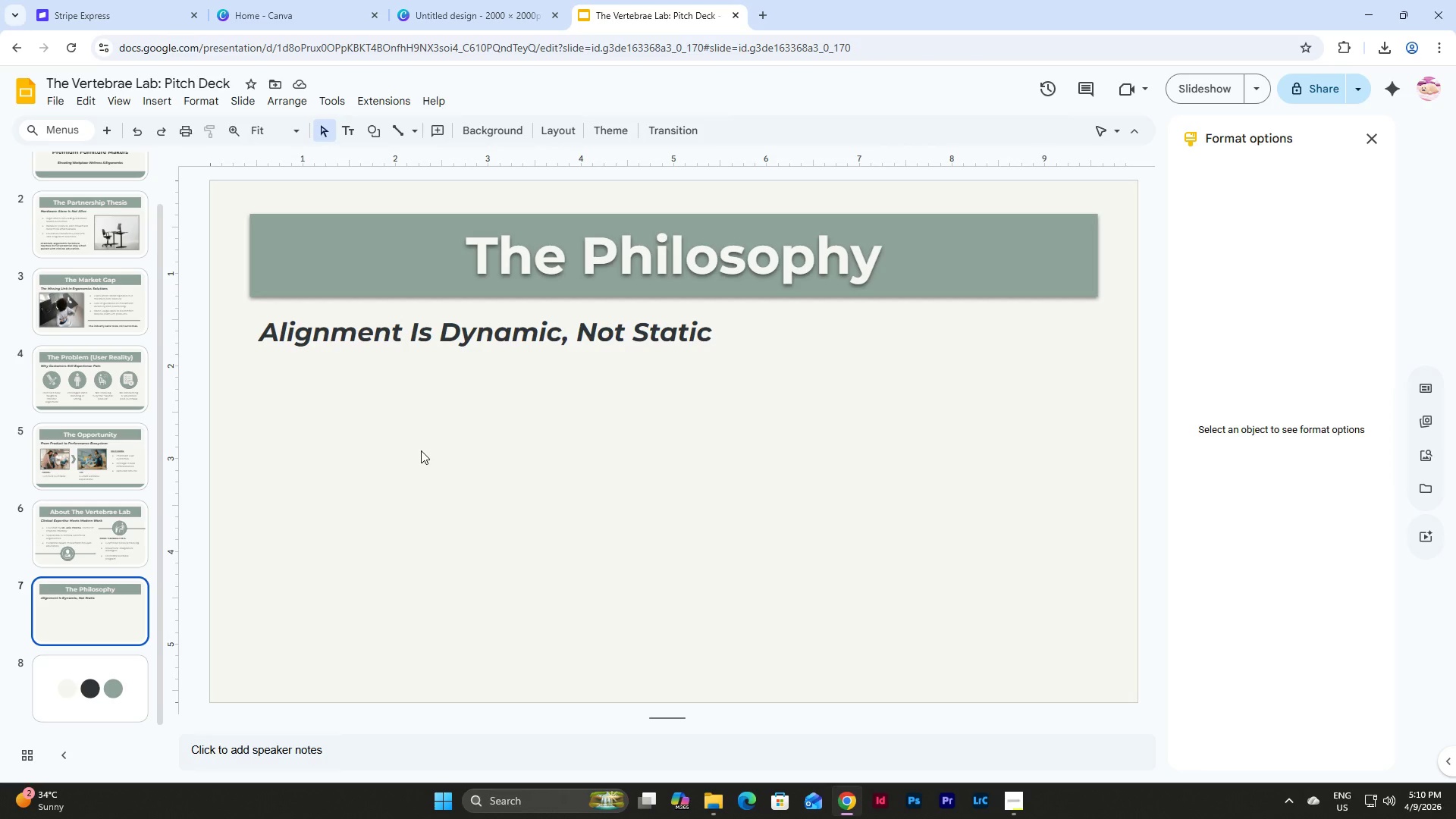 
left_click([93, 538])
 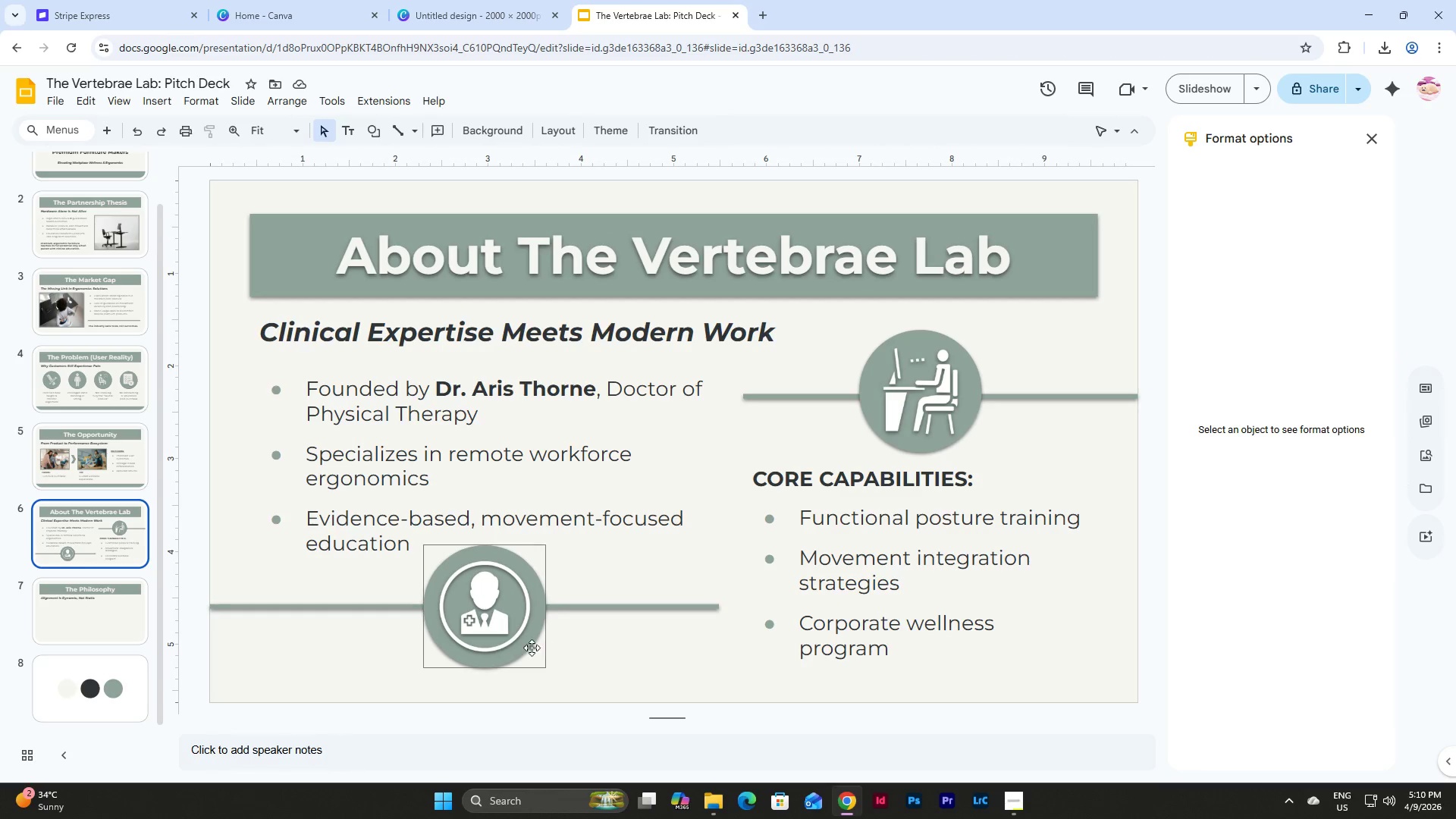 
left_click([515, 648])
 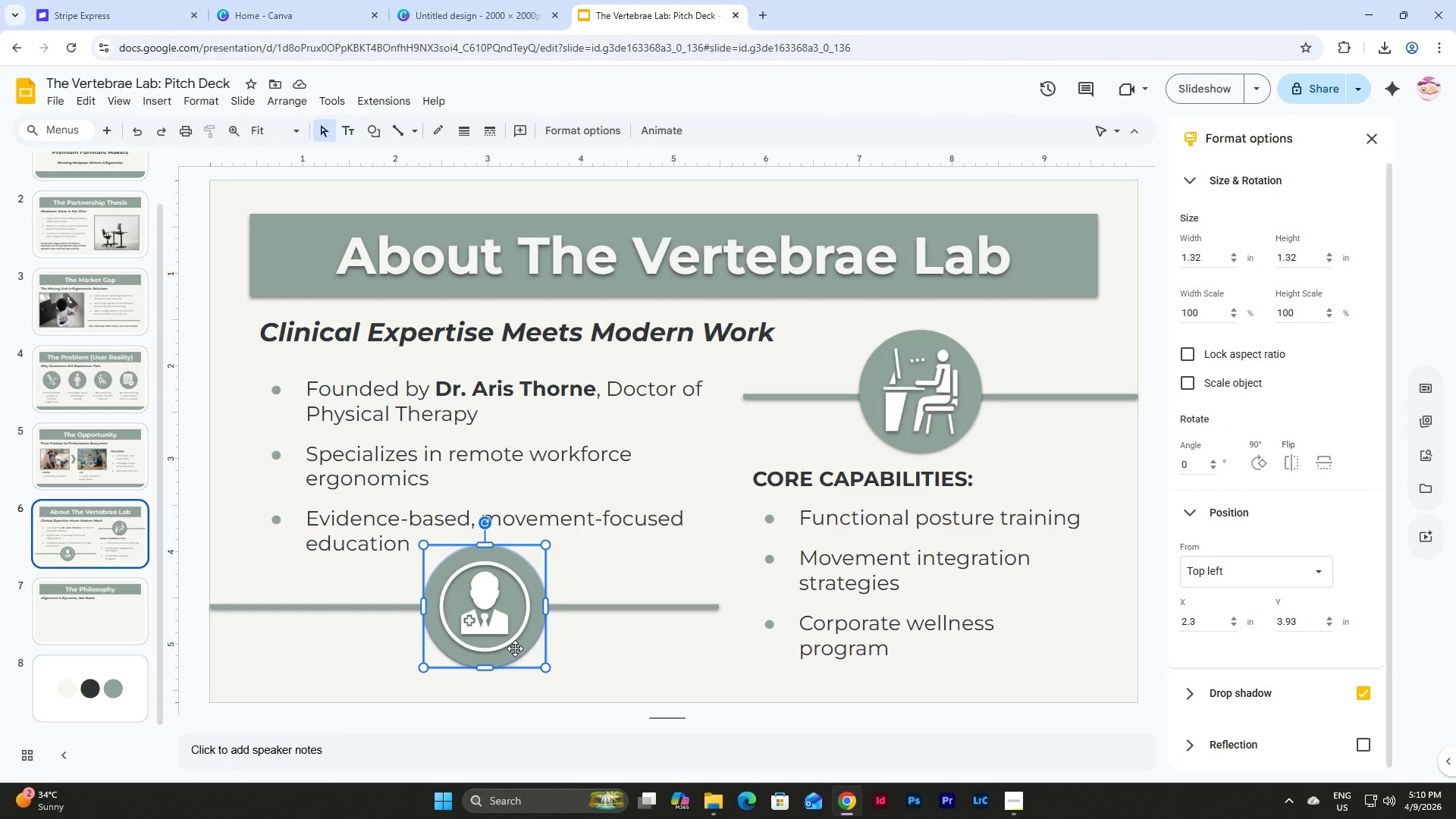 
key(Control+C)
 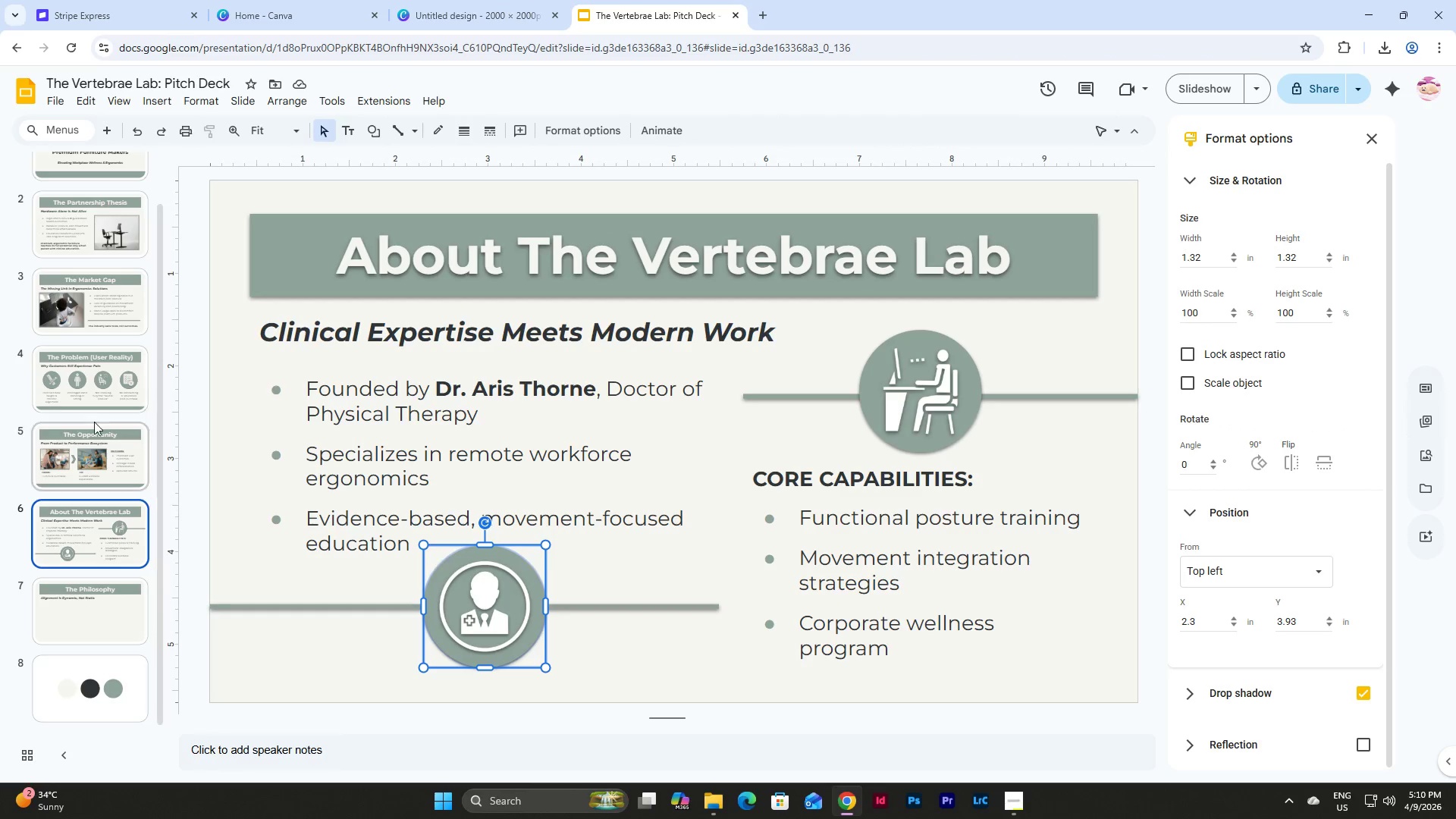 
left_click([59, 392])
 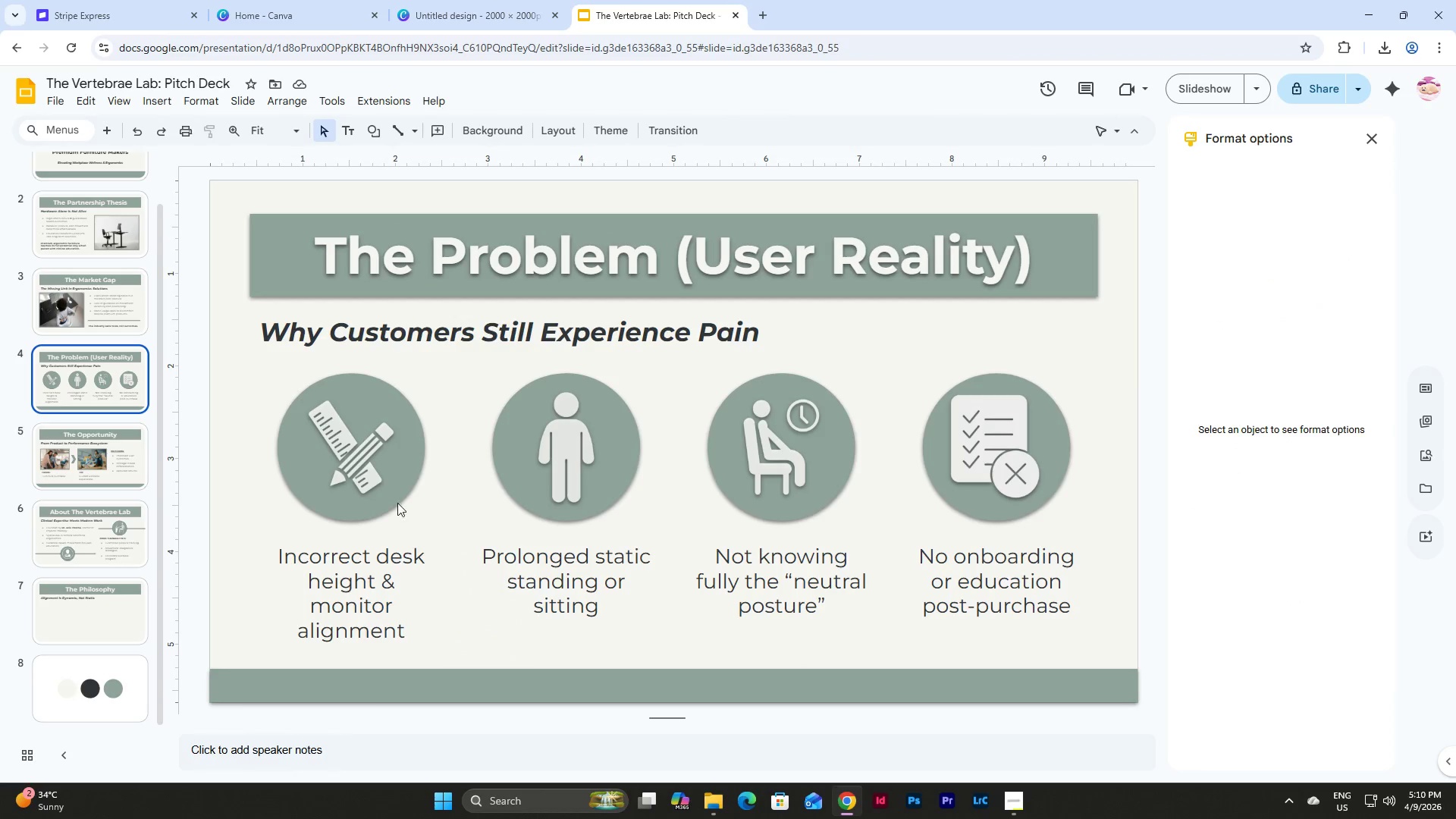 
left_click([381, 482])
 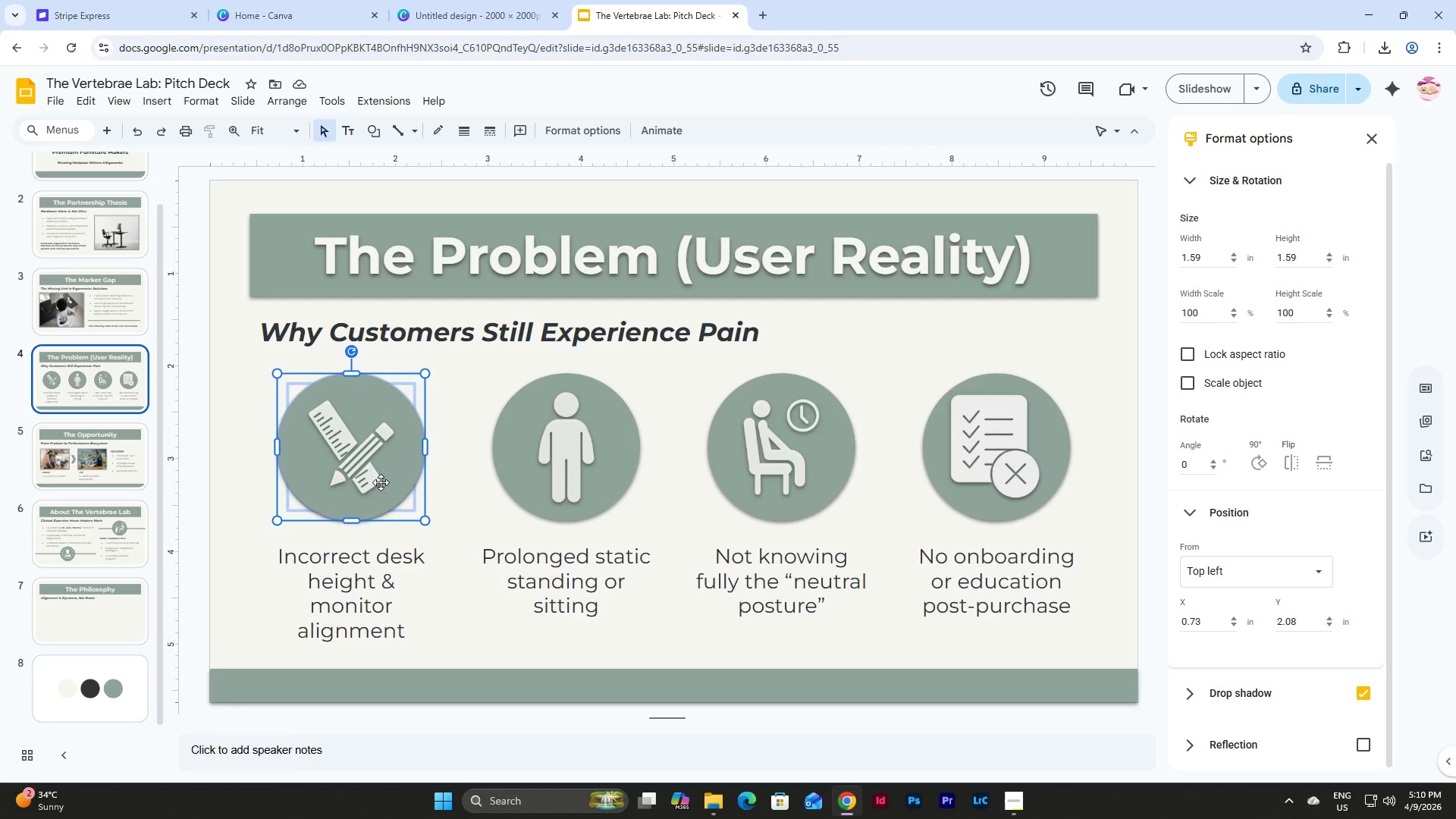 
key(Control+C)
 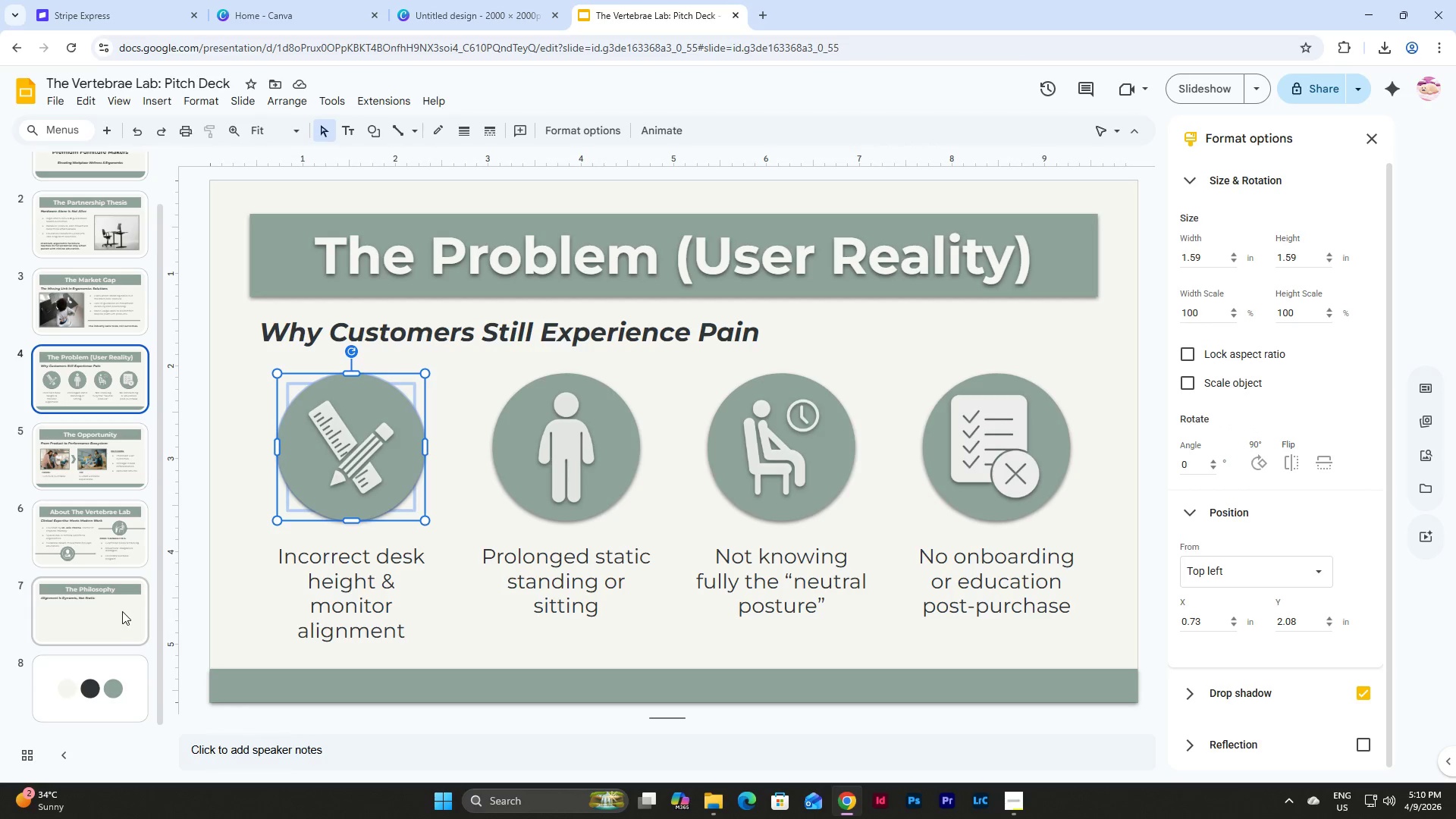 
left_click([137, 604])
 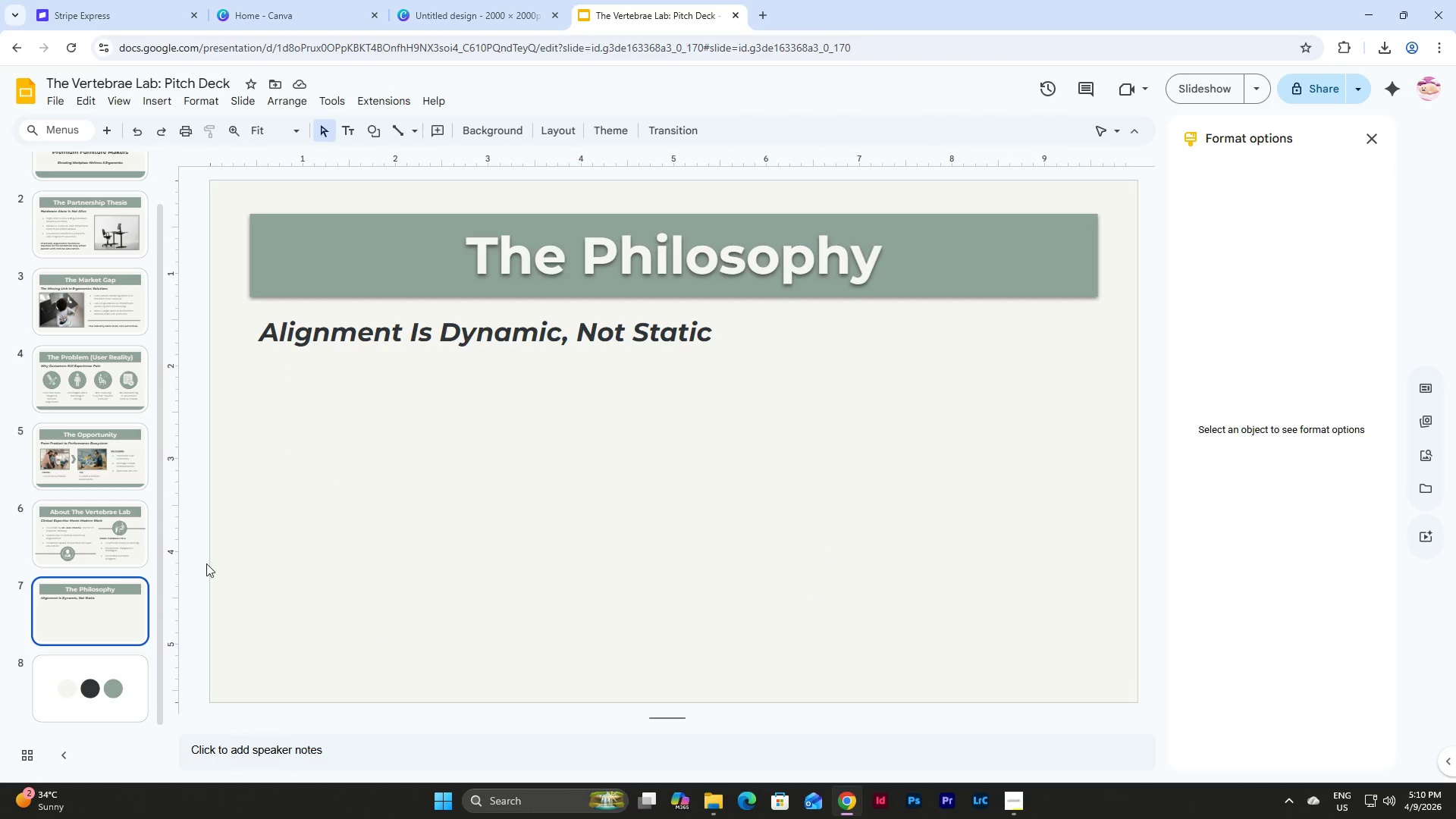 
left_click([582, 482])
 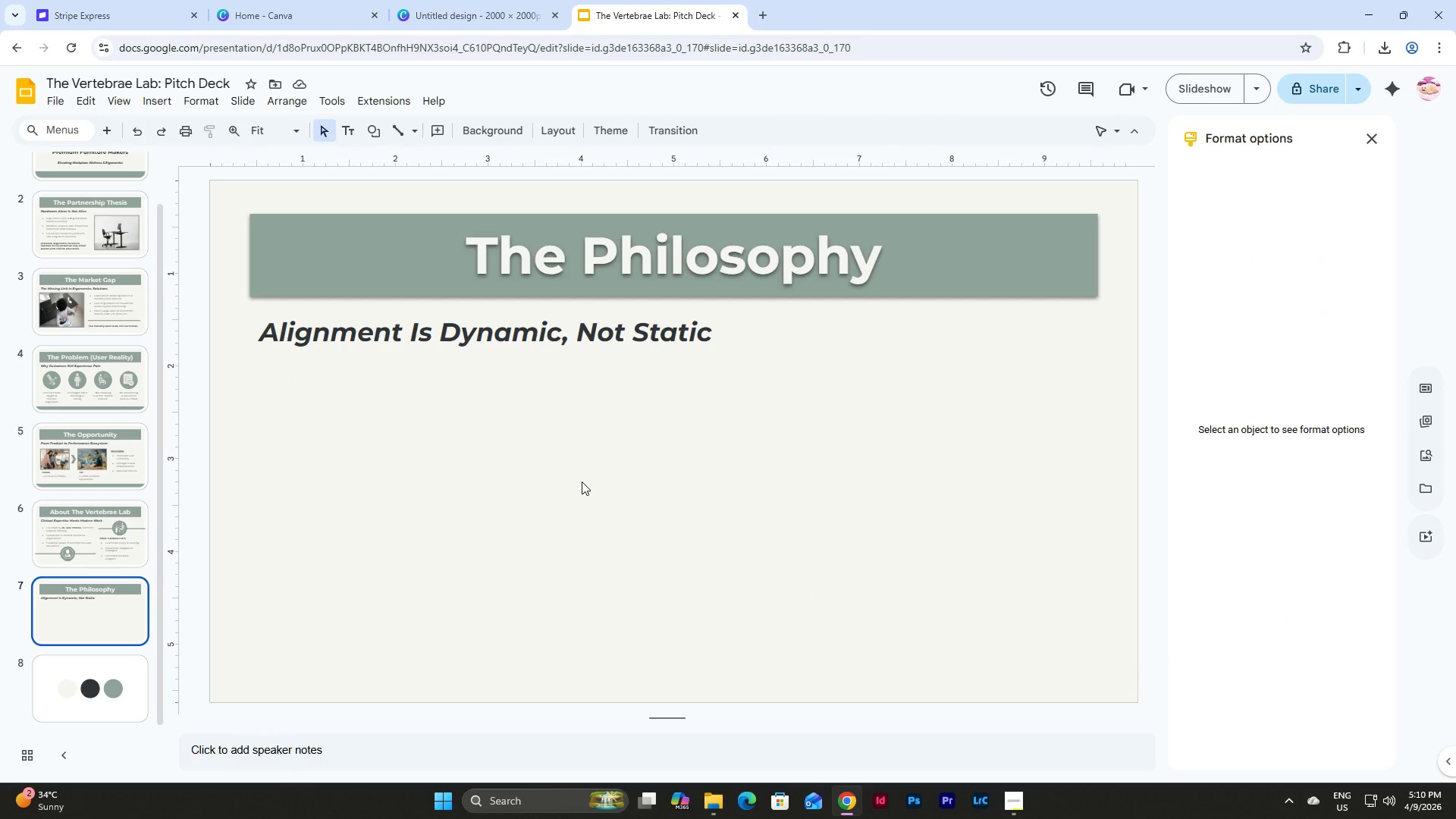 
key(Control+V)
 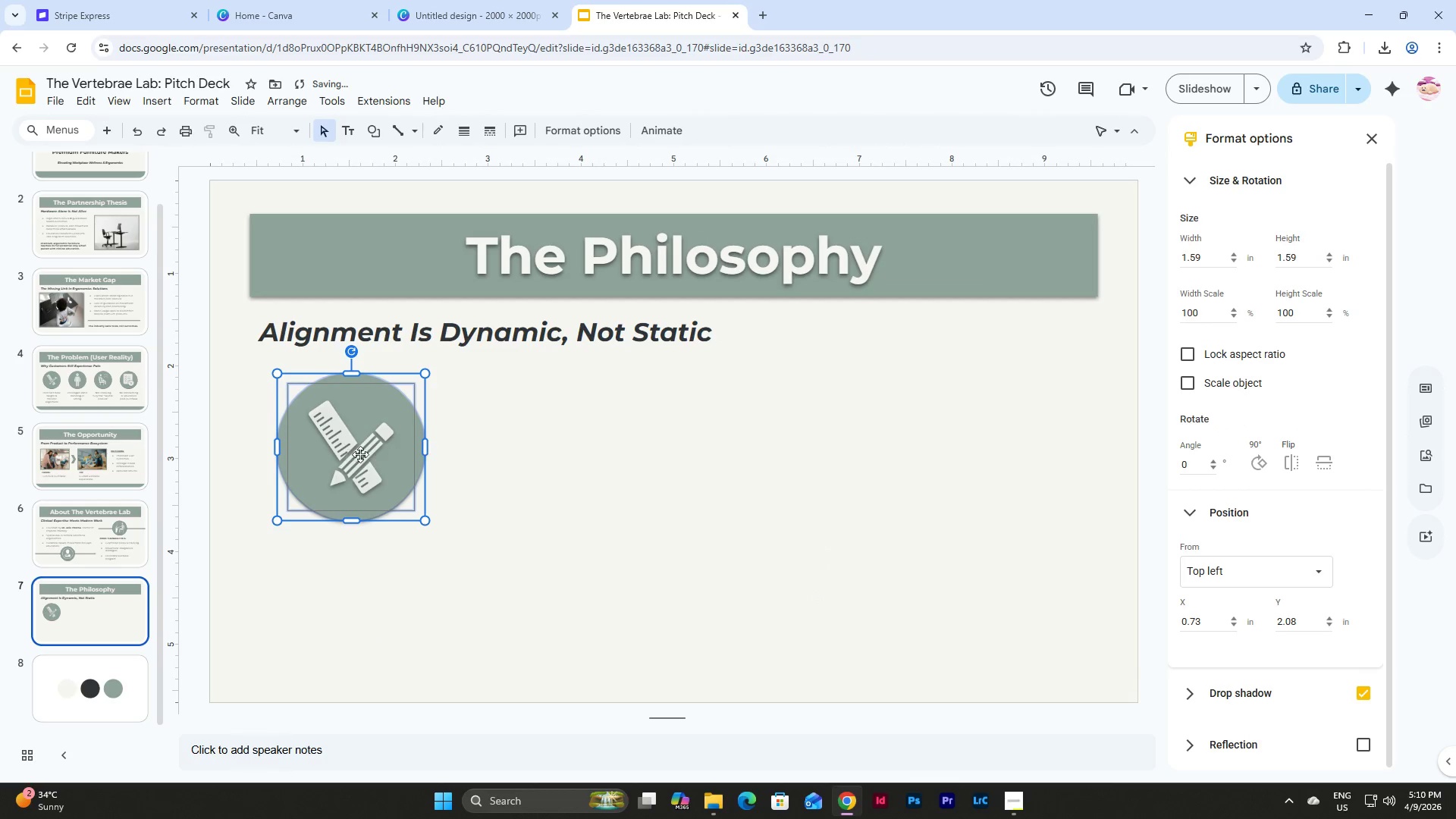 
left_click([551, 450])
 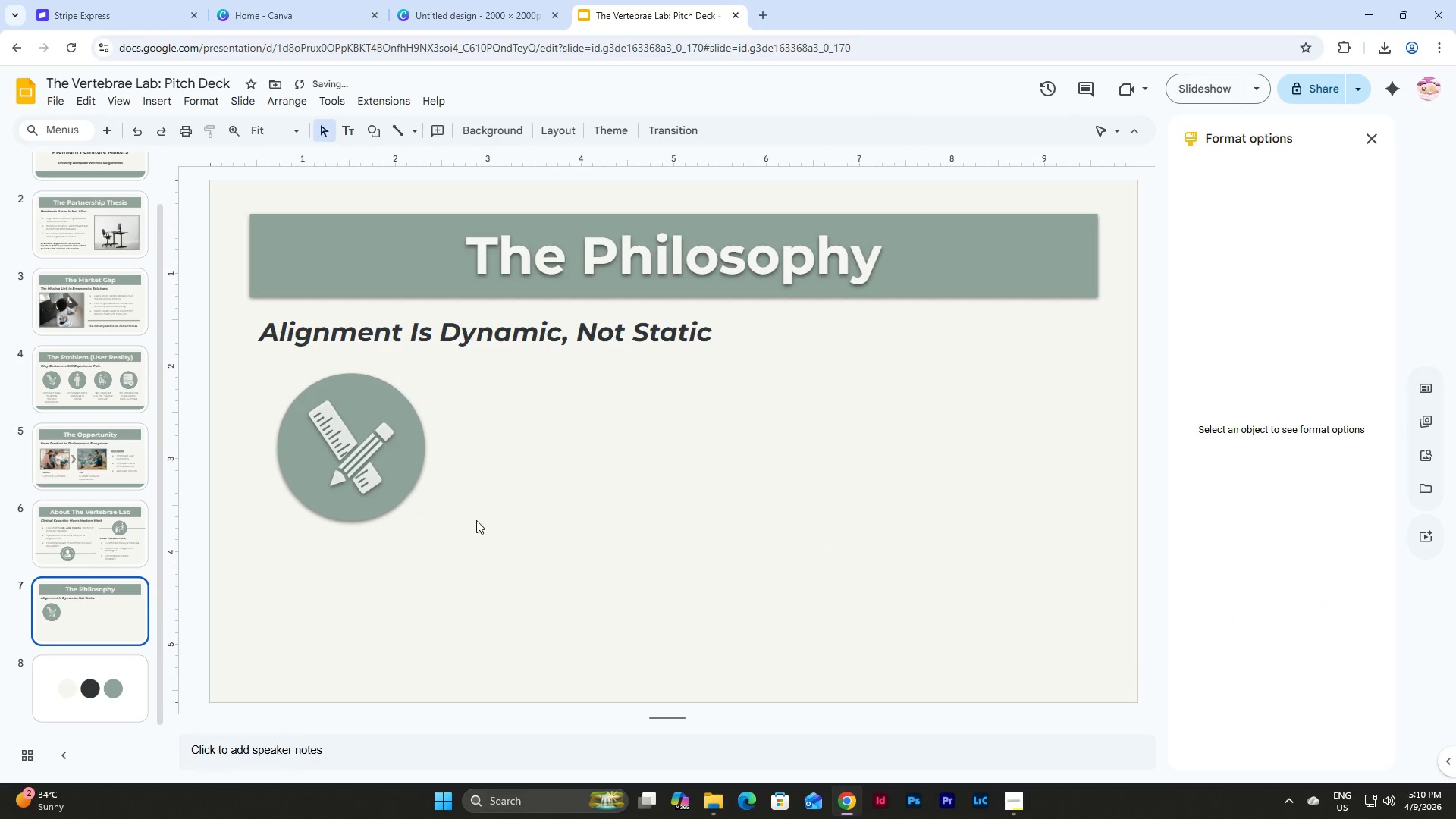 
left_click_drag(start_coordinate=[474, 522], to_coordinate=[311, 406])
 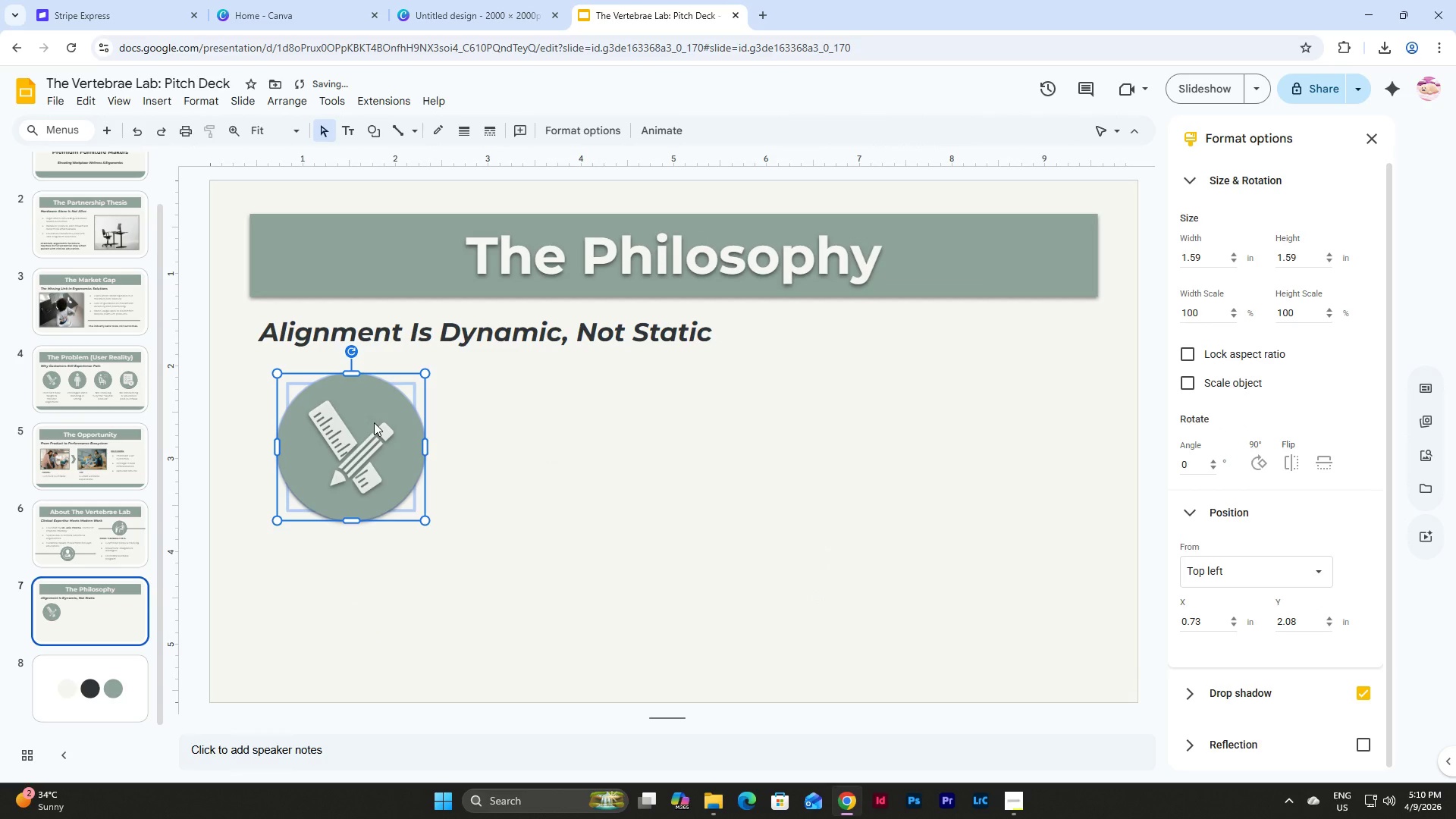 
key(Control+ControlLeft)
 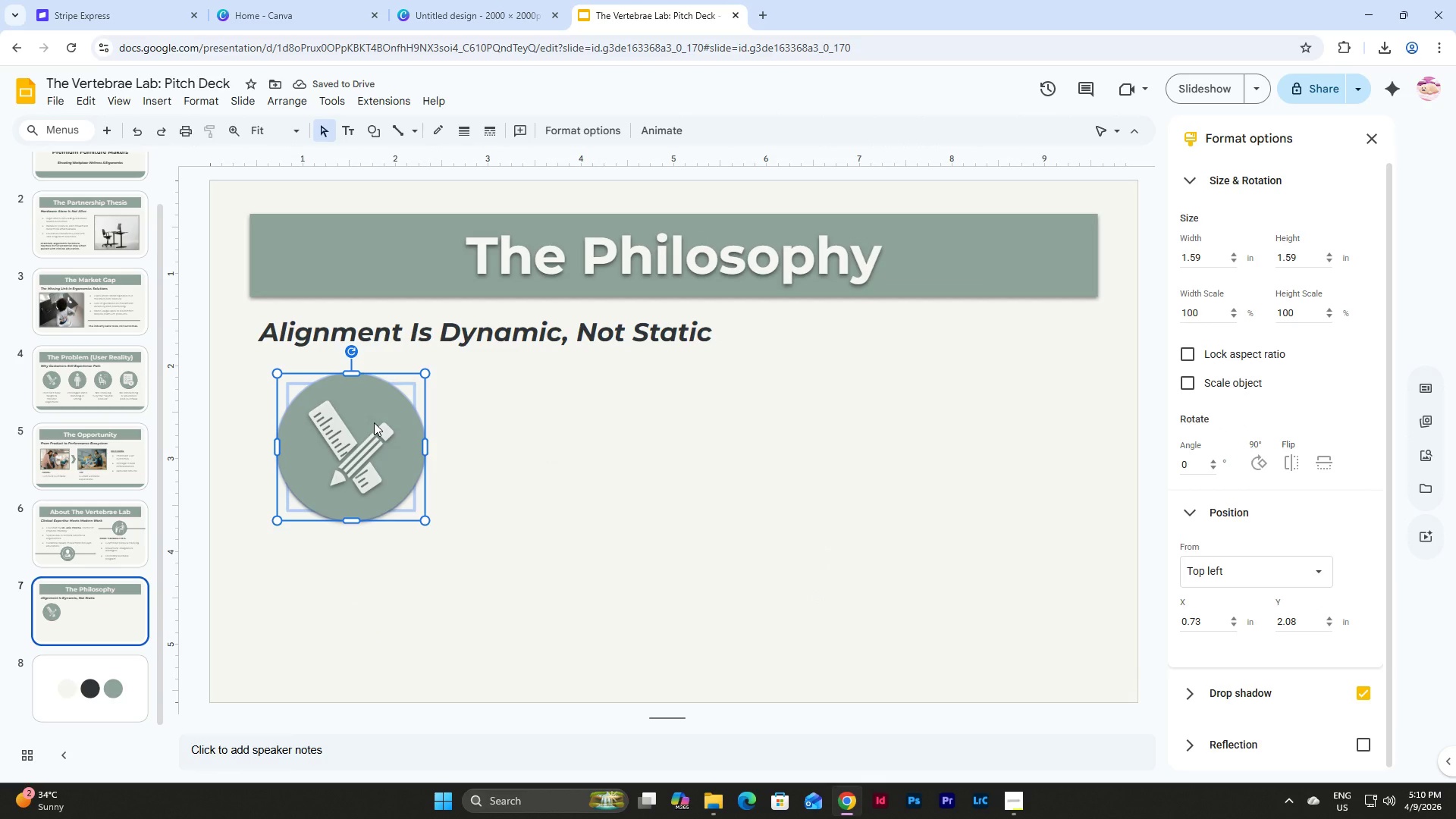 
key(Control+D)
 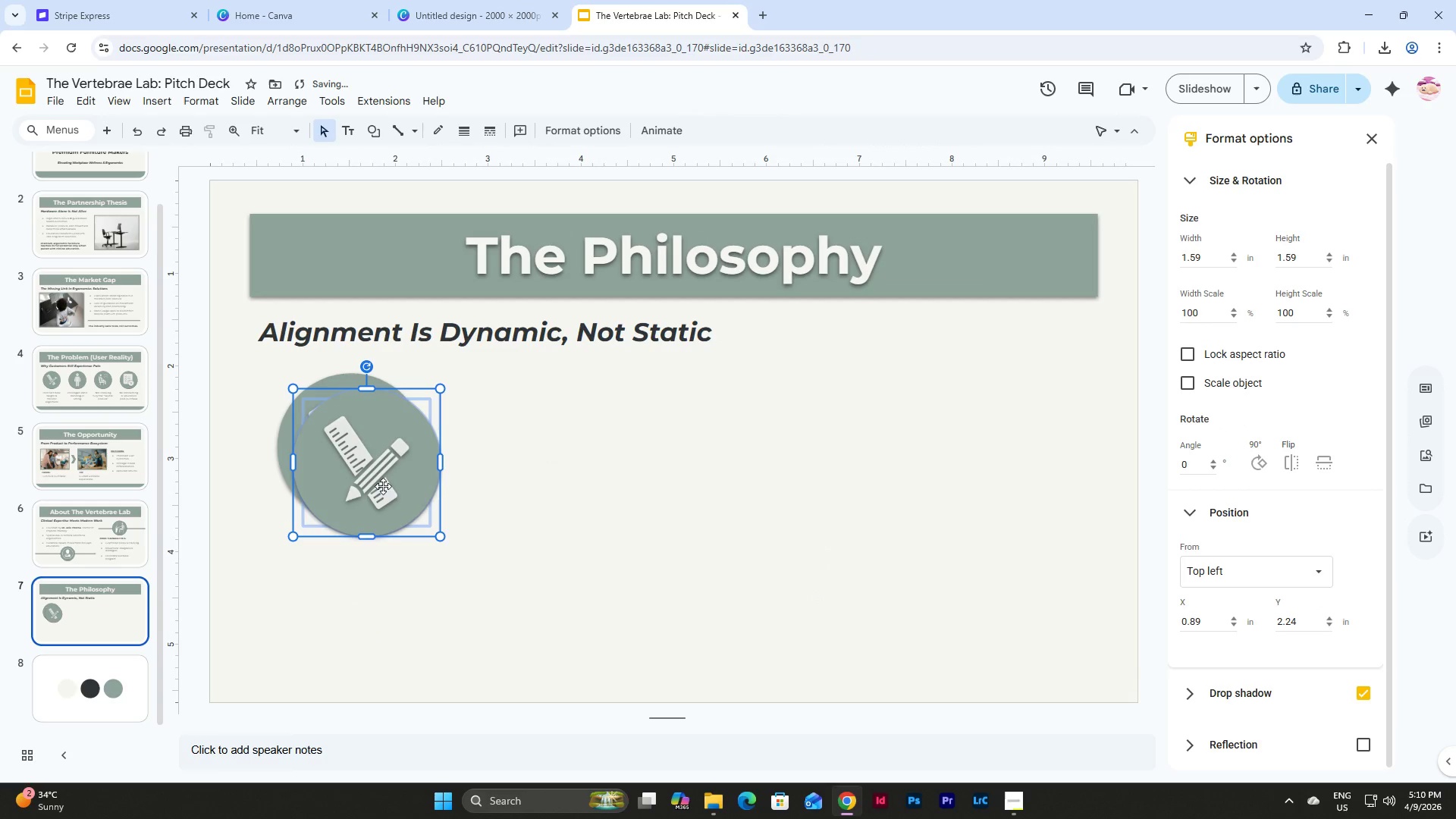 
left_click_drag(start_coordinate=[381, 486], to_coordinate=[568, 475])
 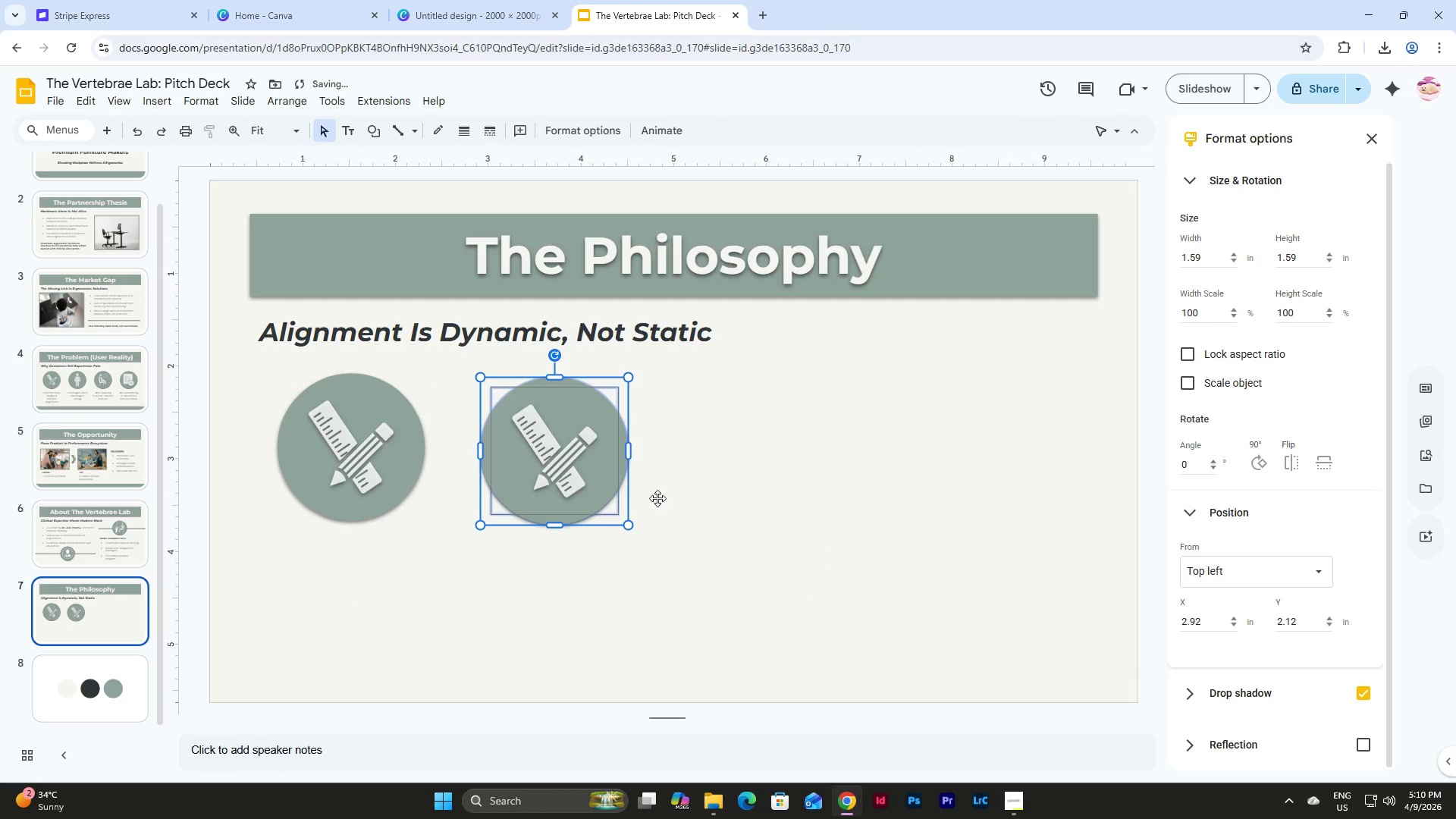 
left_click([681, 505])
 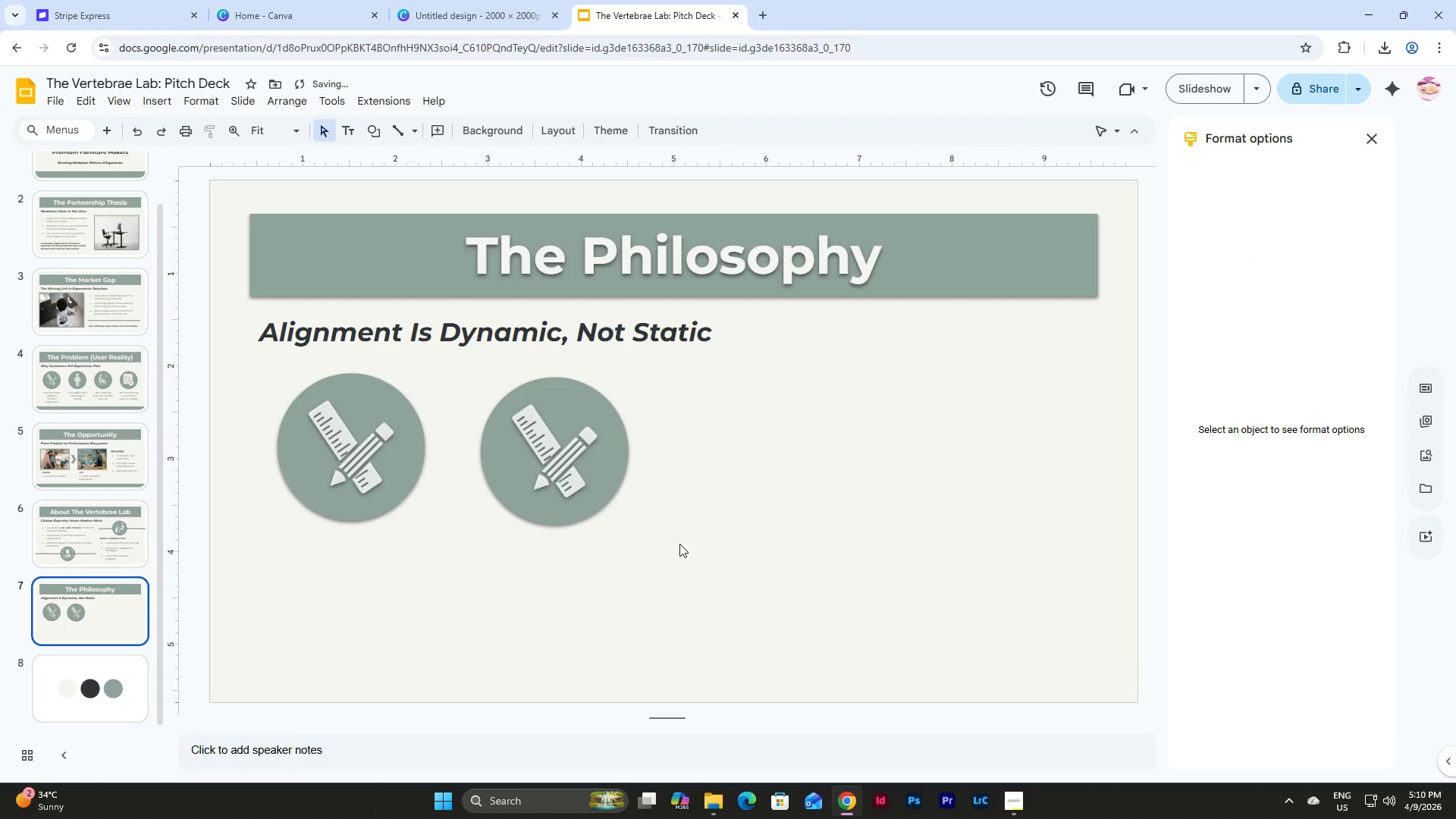 
left_click_drag(start_coordinate=[679, 544], to_coordinate=[308, 411])
 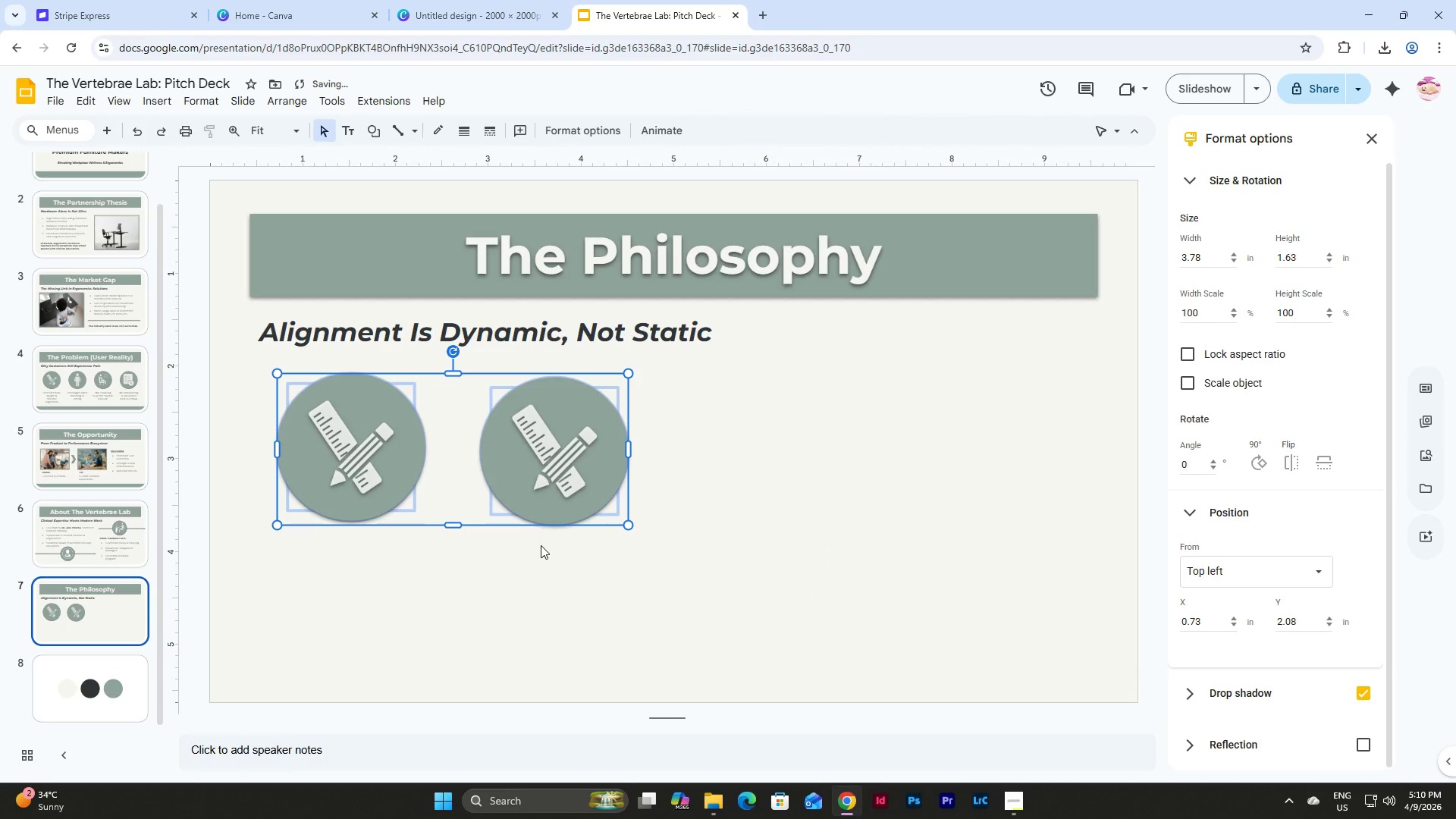 
left_click([615, 572])
 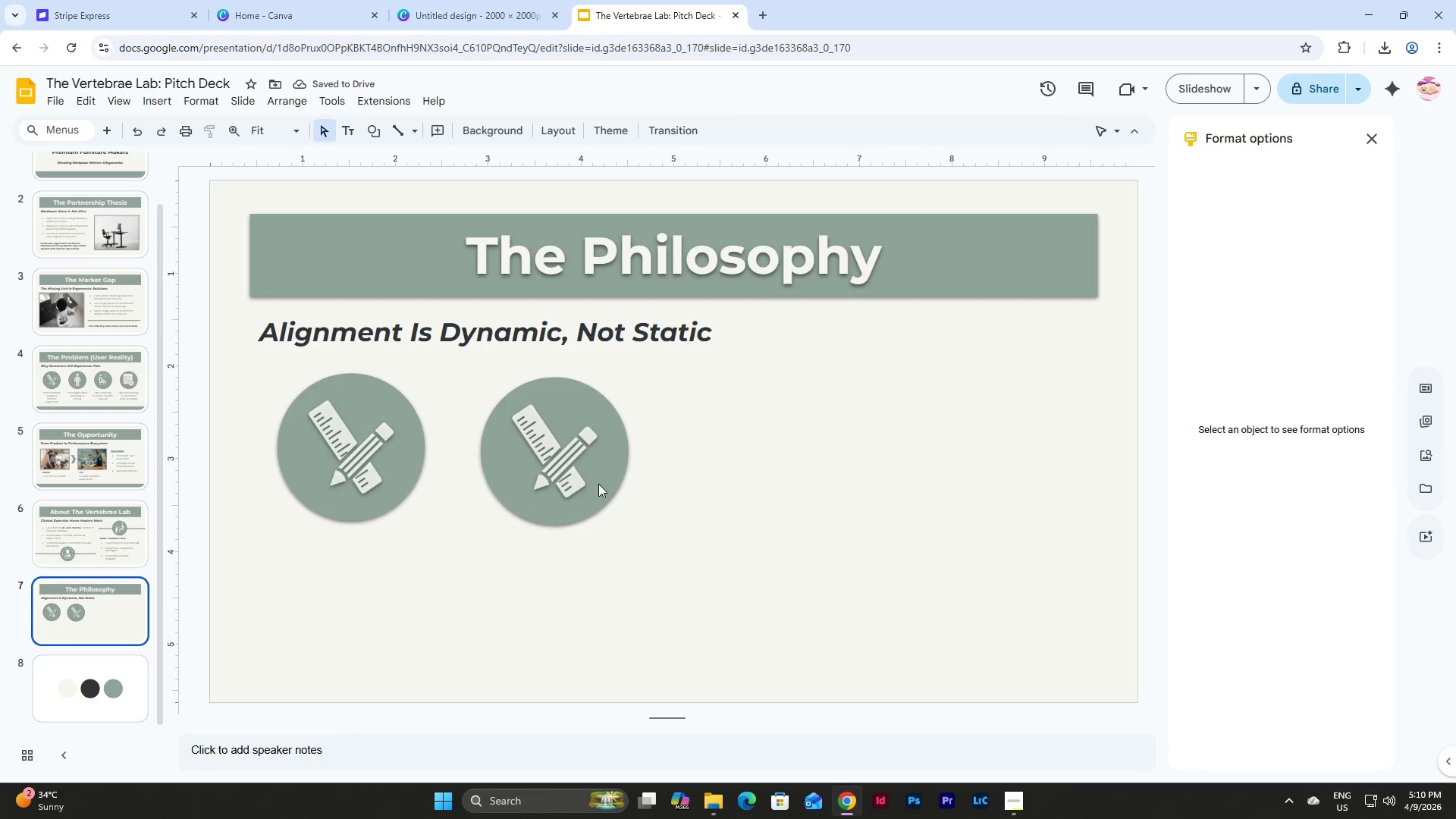 
left_click_drag(start_coordinate=[620, 504], to_coordinate=[507, 430])
 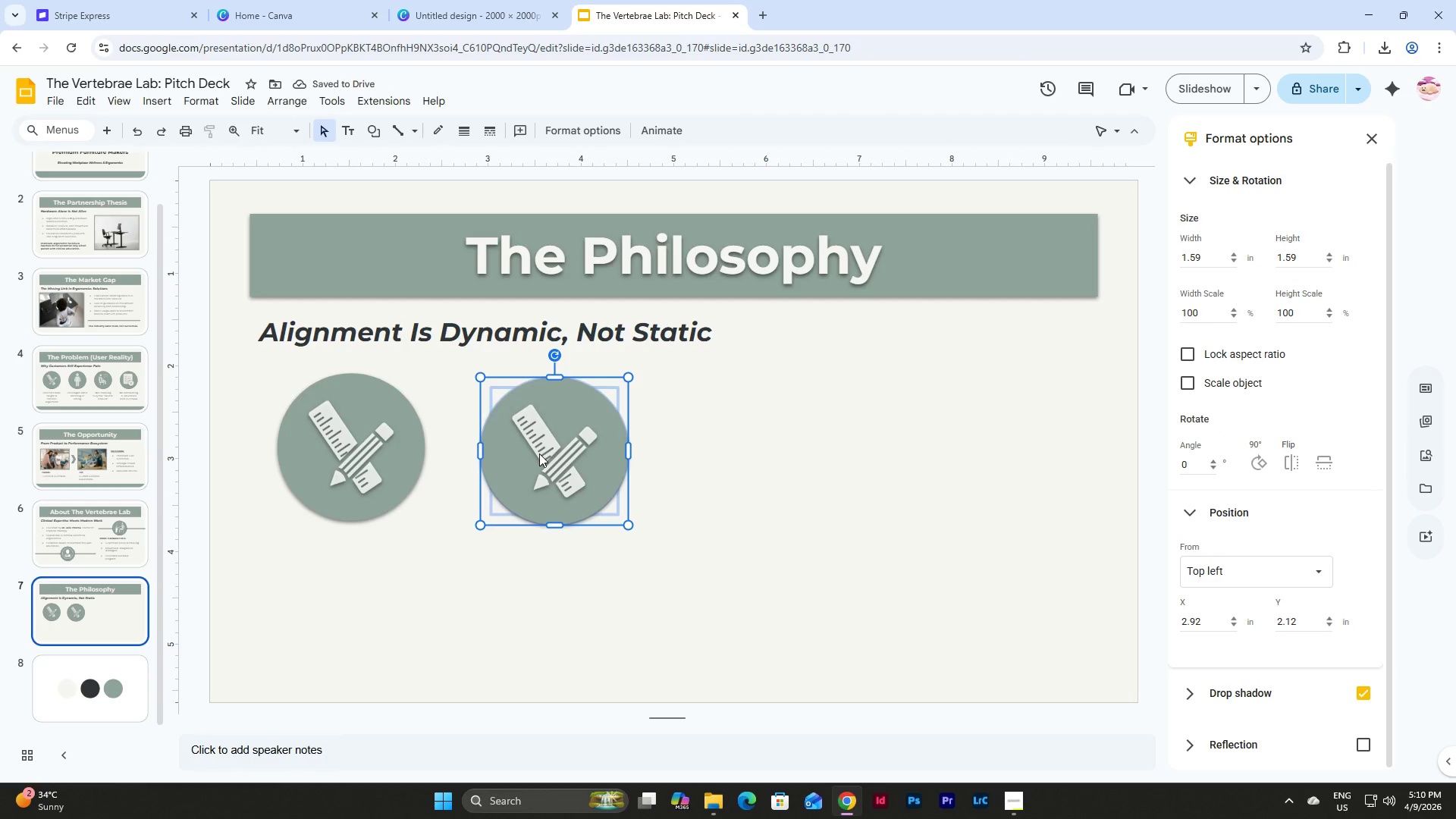 
left_click_drag(start_coordinate=[539, 453], to_coordinate=[539, 447])
 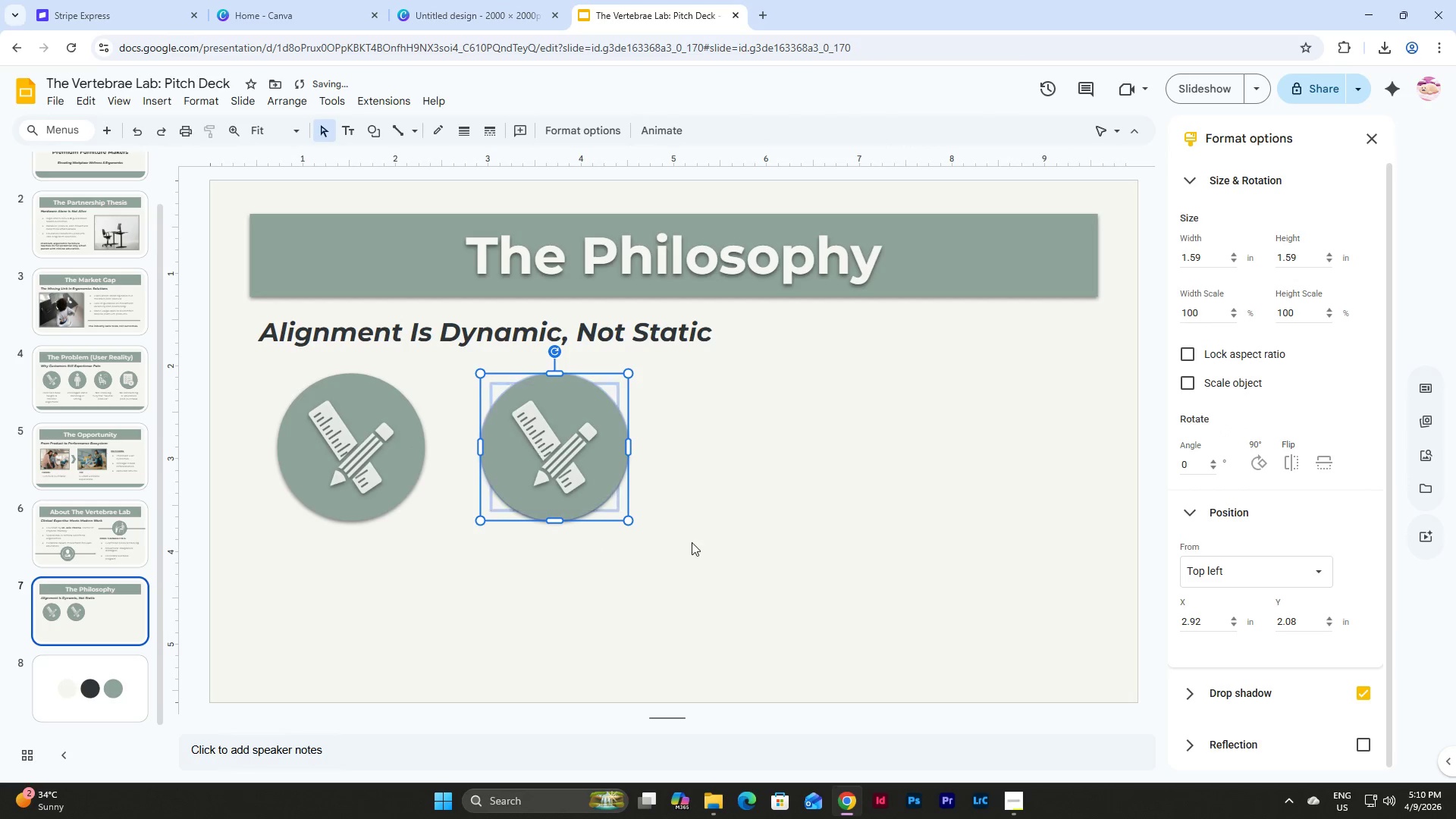 
left_click([692, 543])
 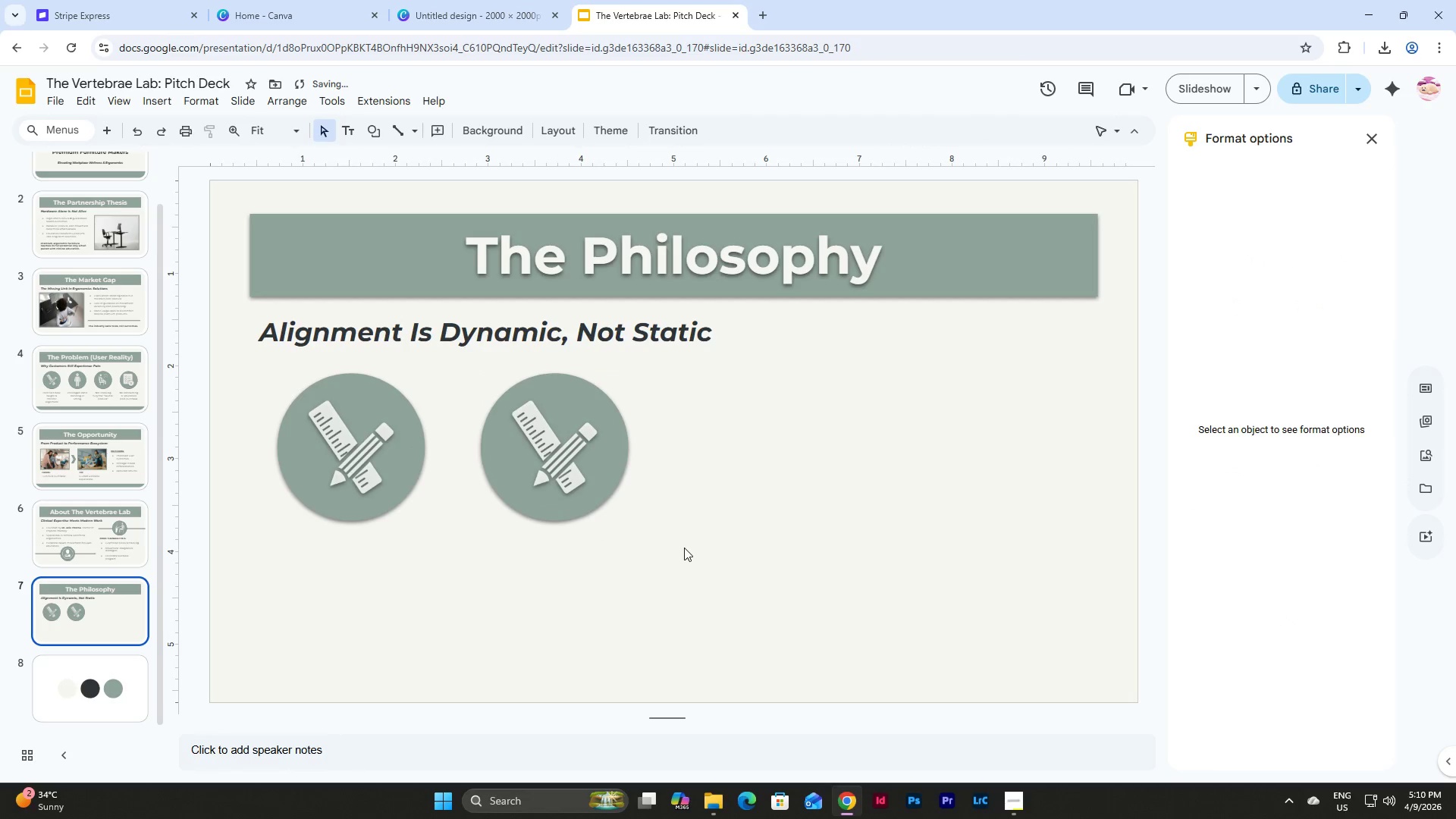 
left_click_drag(start_coordinate=[684, 548], to_coordinate=[287, 413])
 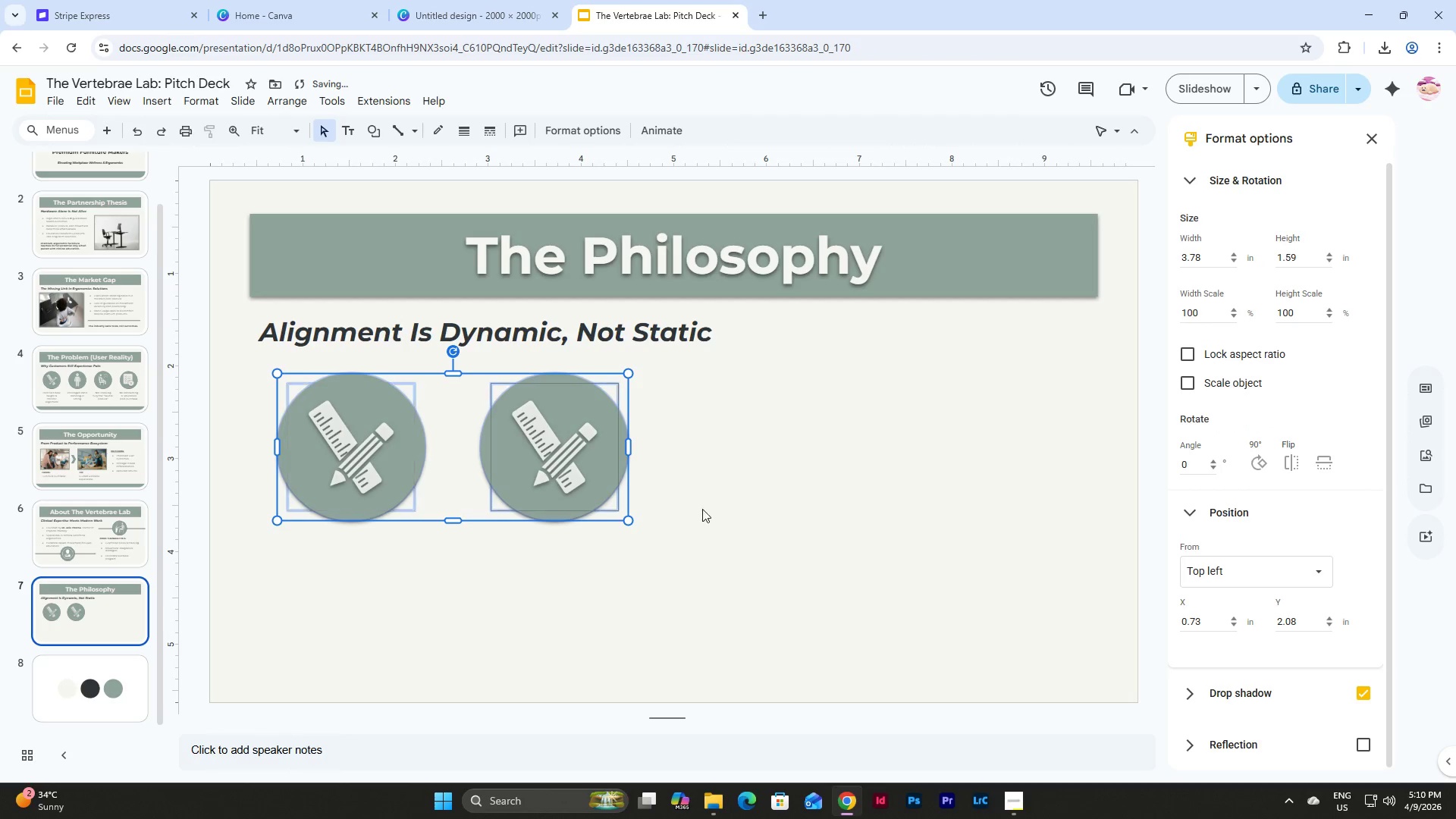 
left_click([721, 513])
 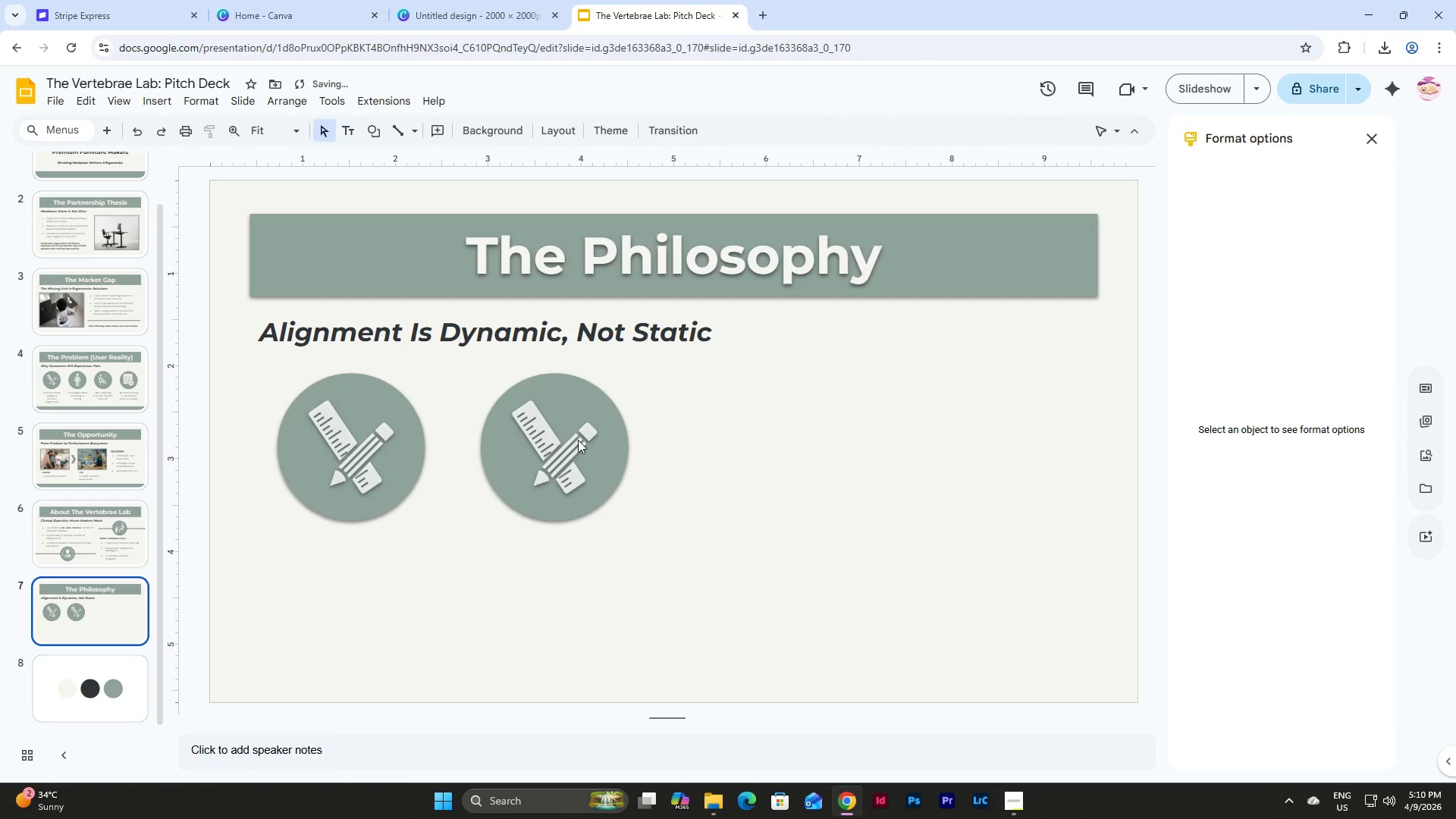 
left_click([575, 438])
 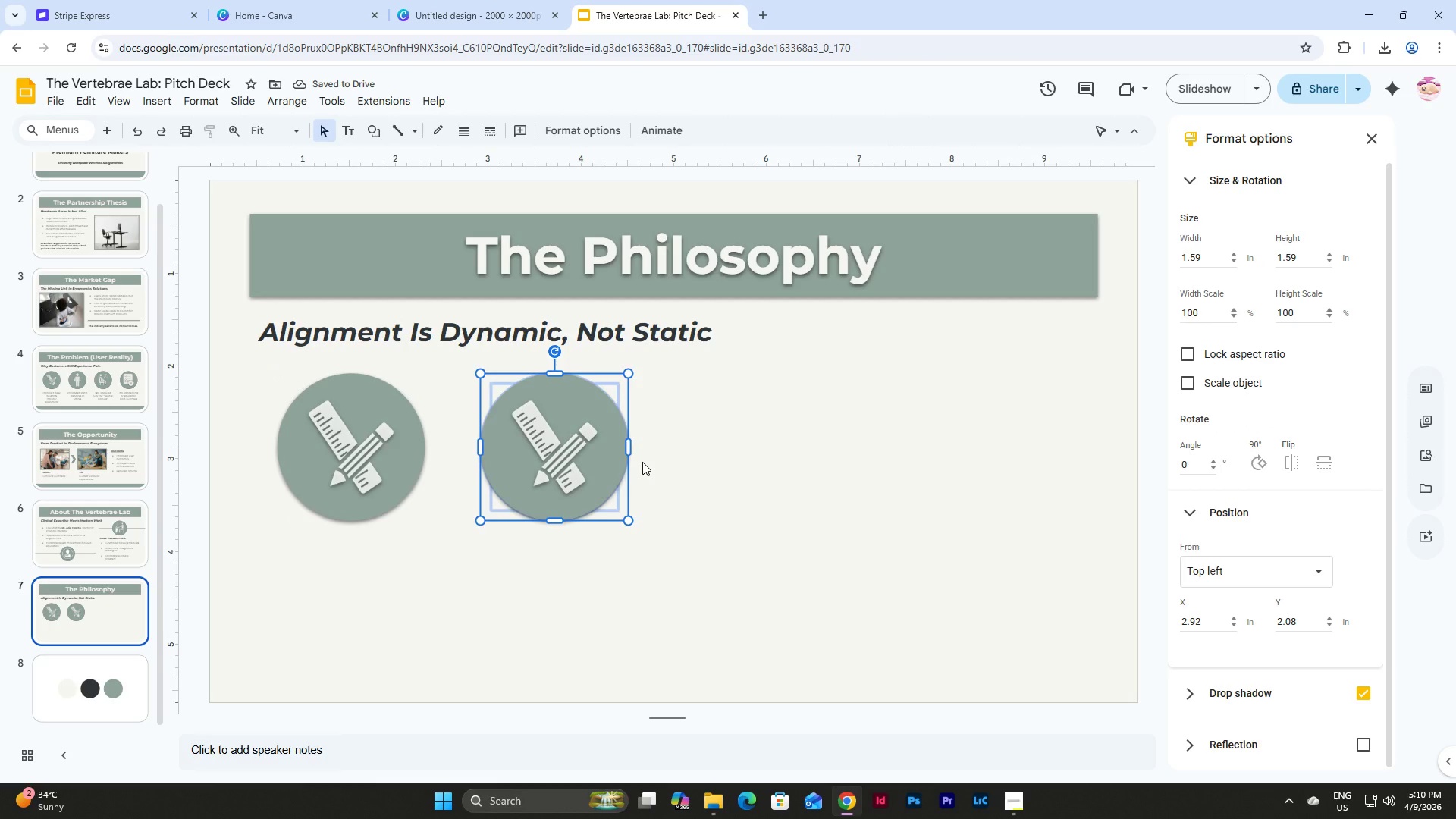 
key(Control+D)
 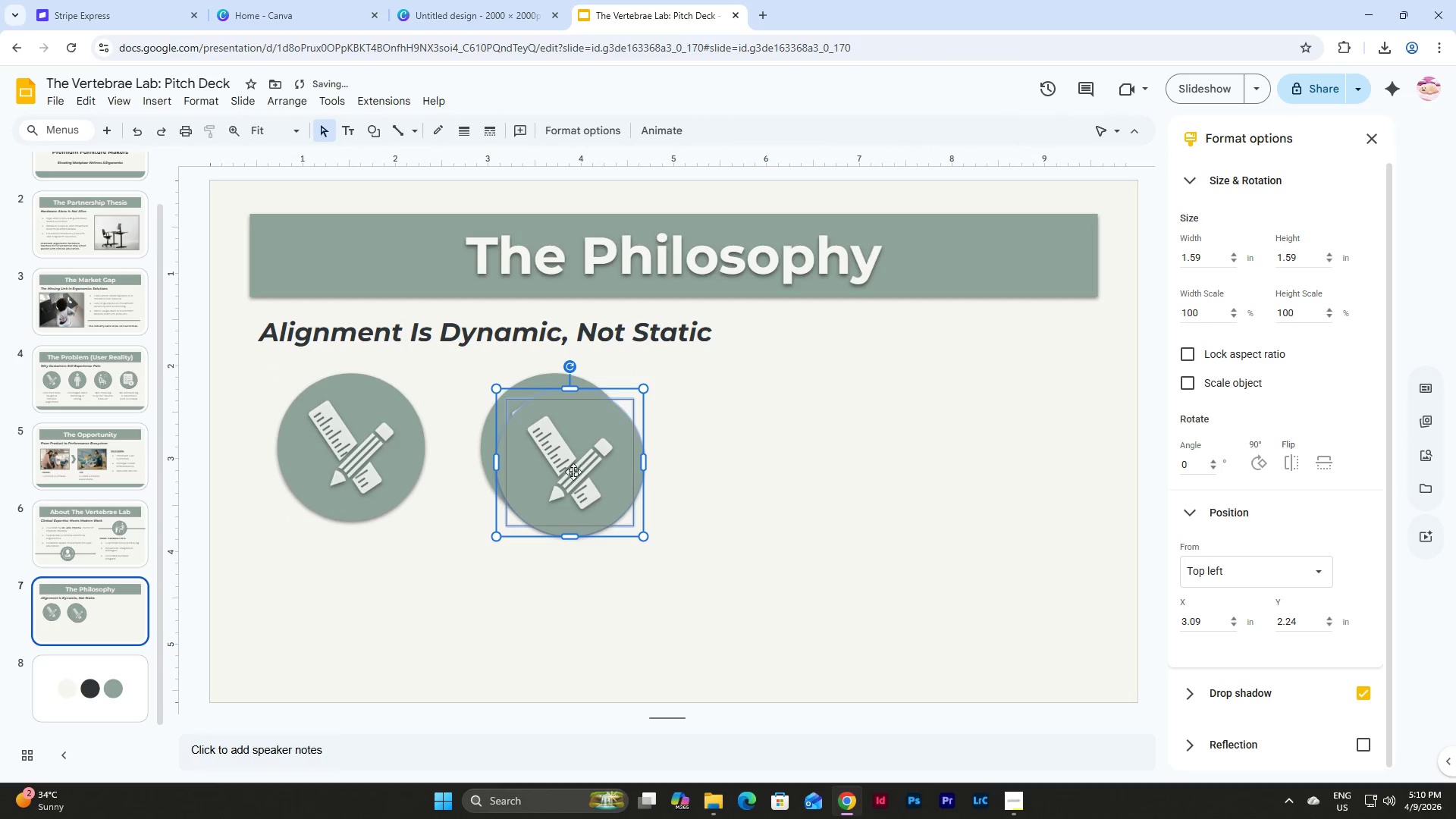 
left_click_drag(start_coordinate=[570, 470], to_coordinate=[759, 453])
 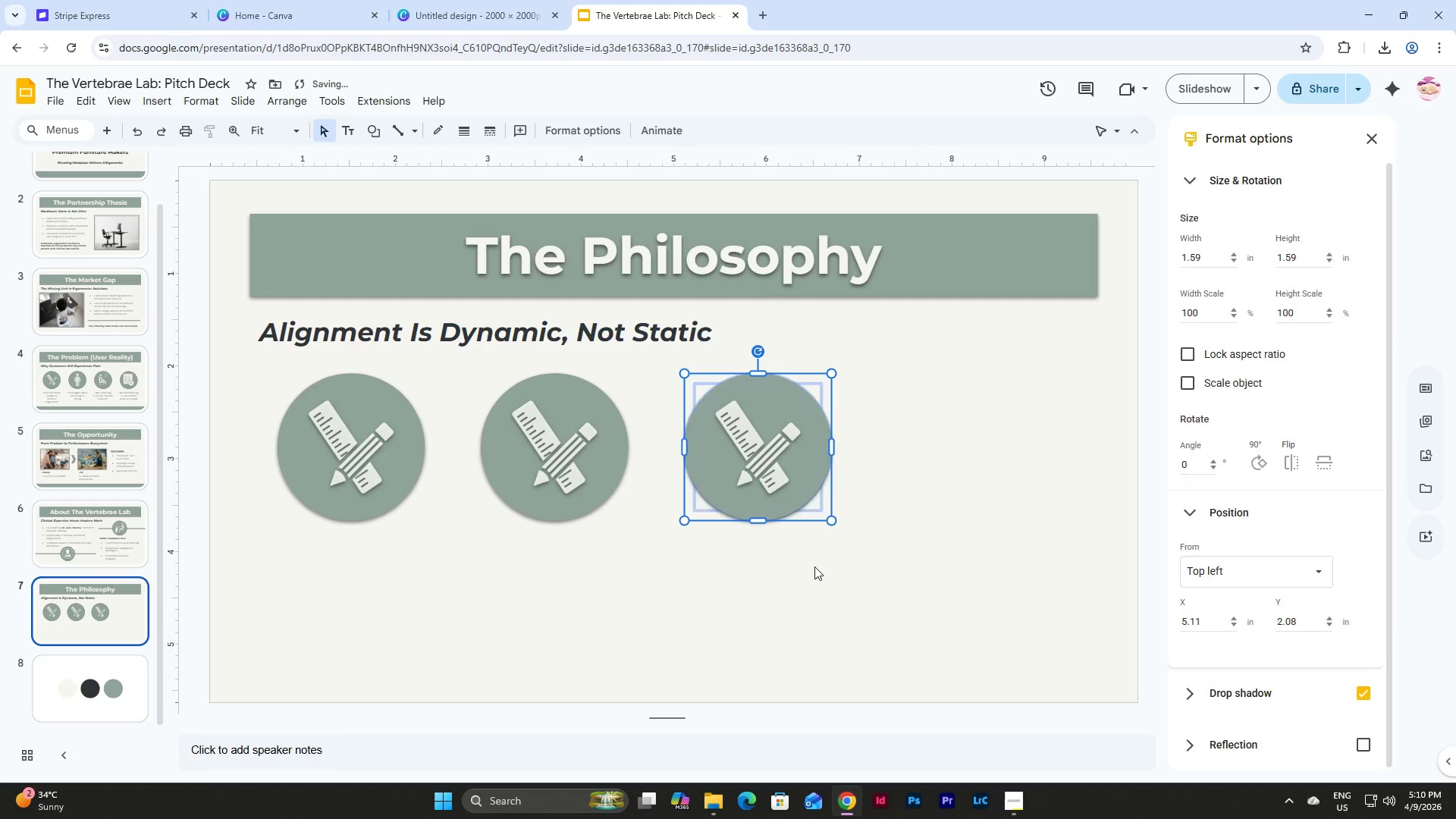 
left_click([814, 566])
 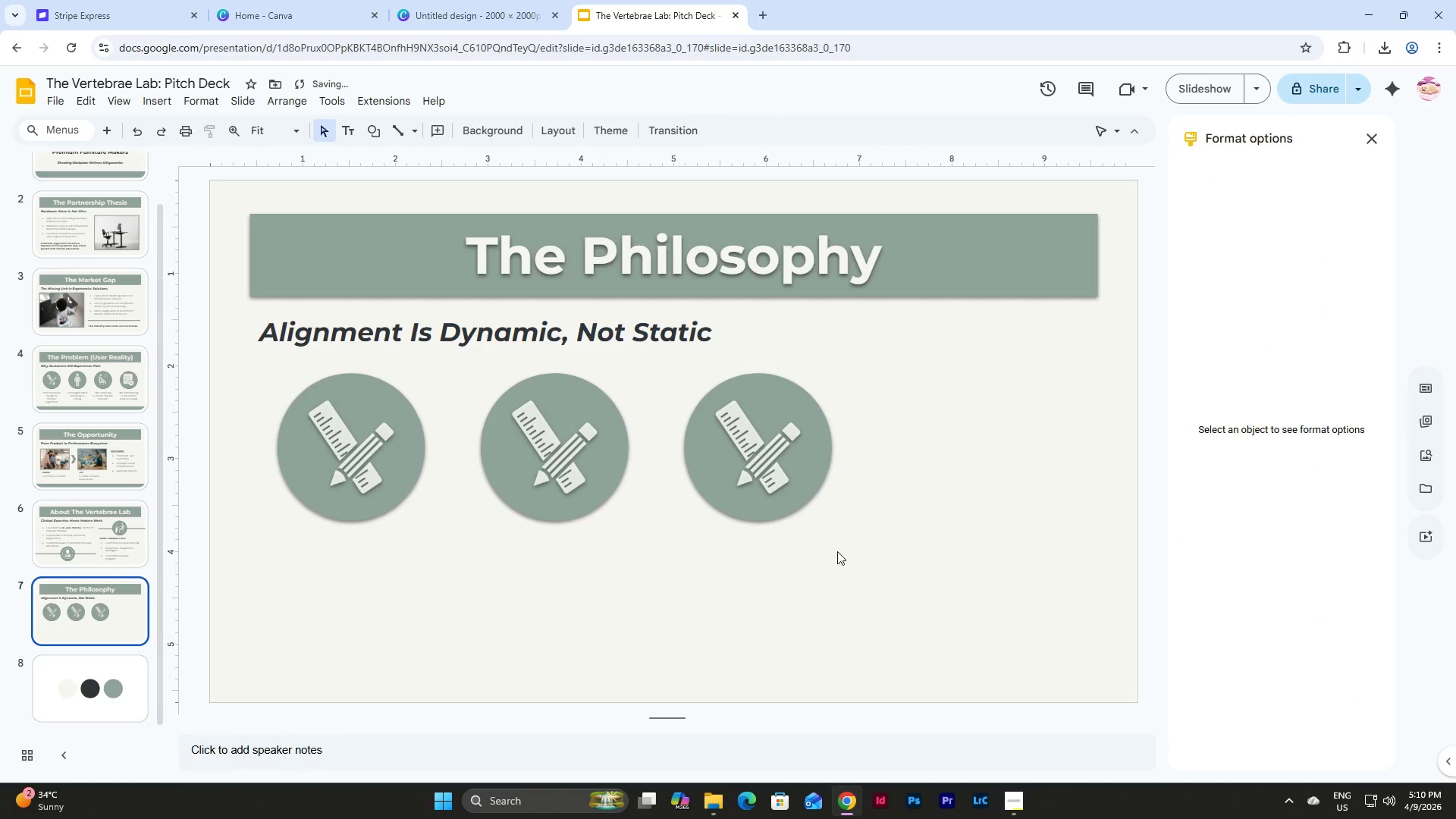 
left_click_drag(start_coordinate=[837, 551], to_coordinate=[278, 369])
 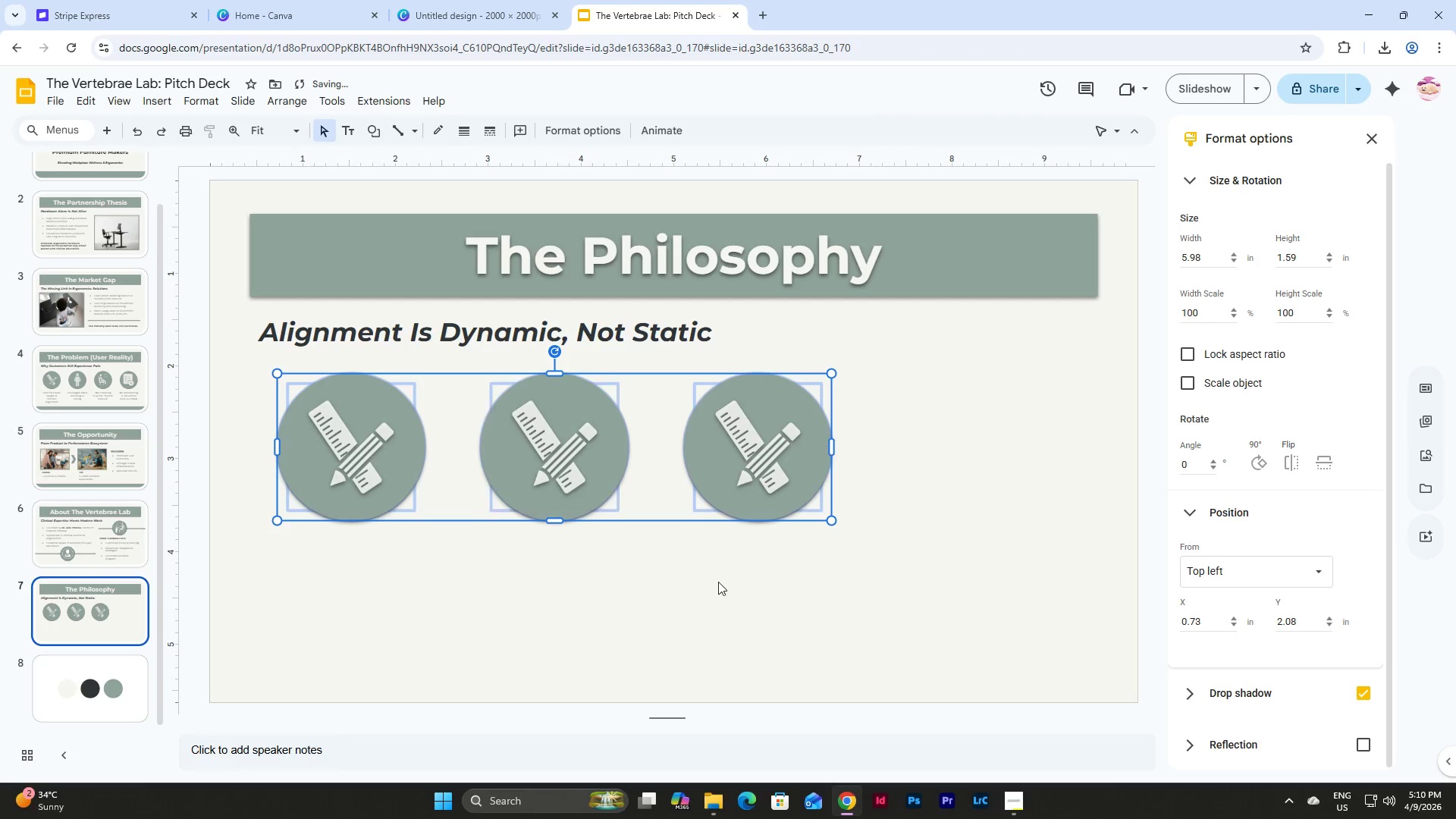 
left_click([724, 585])
 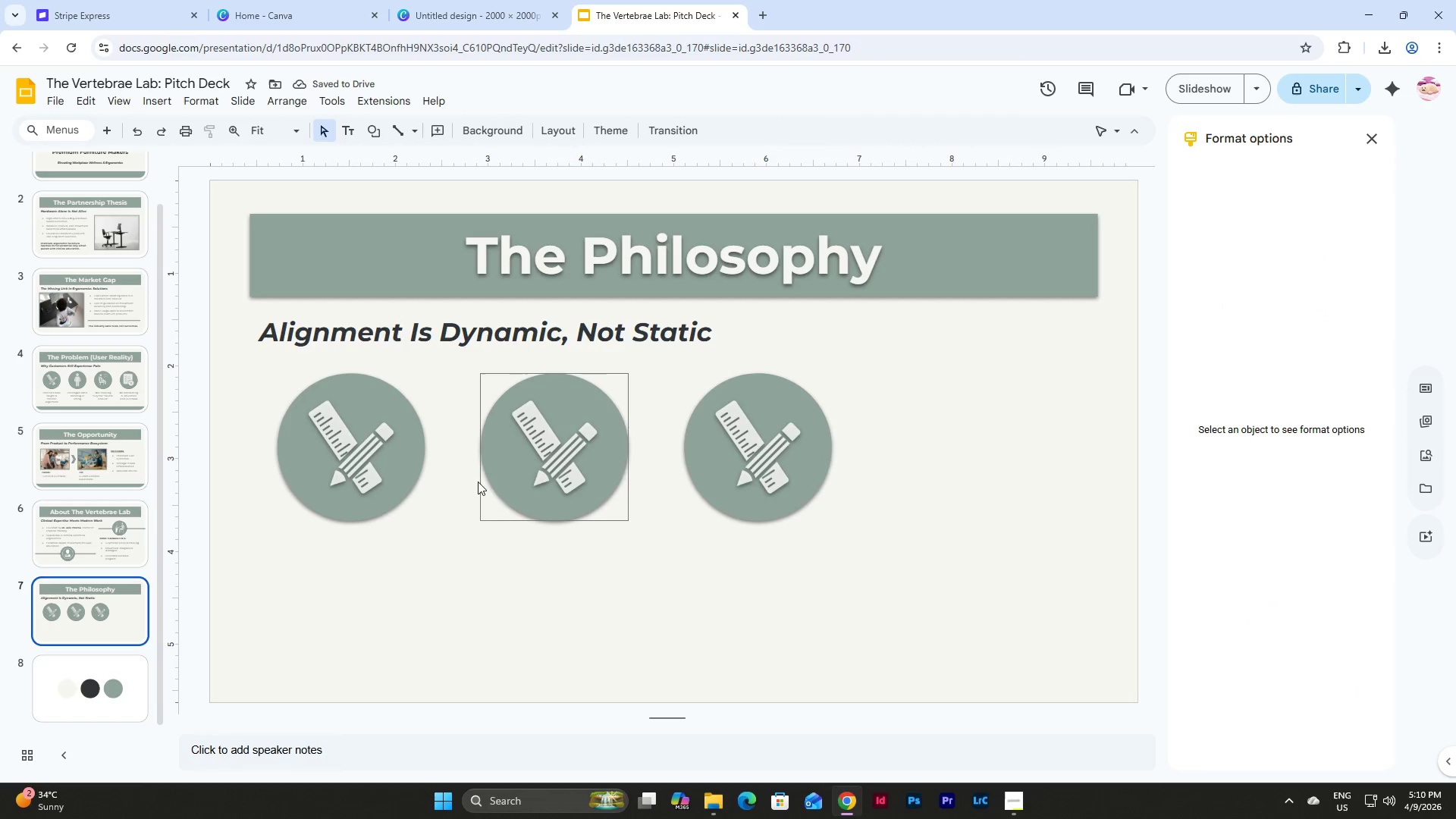 
left_click_drag(start_coordinate=[414, 528], to_coordinate=[316, 437])
 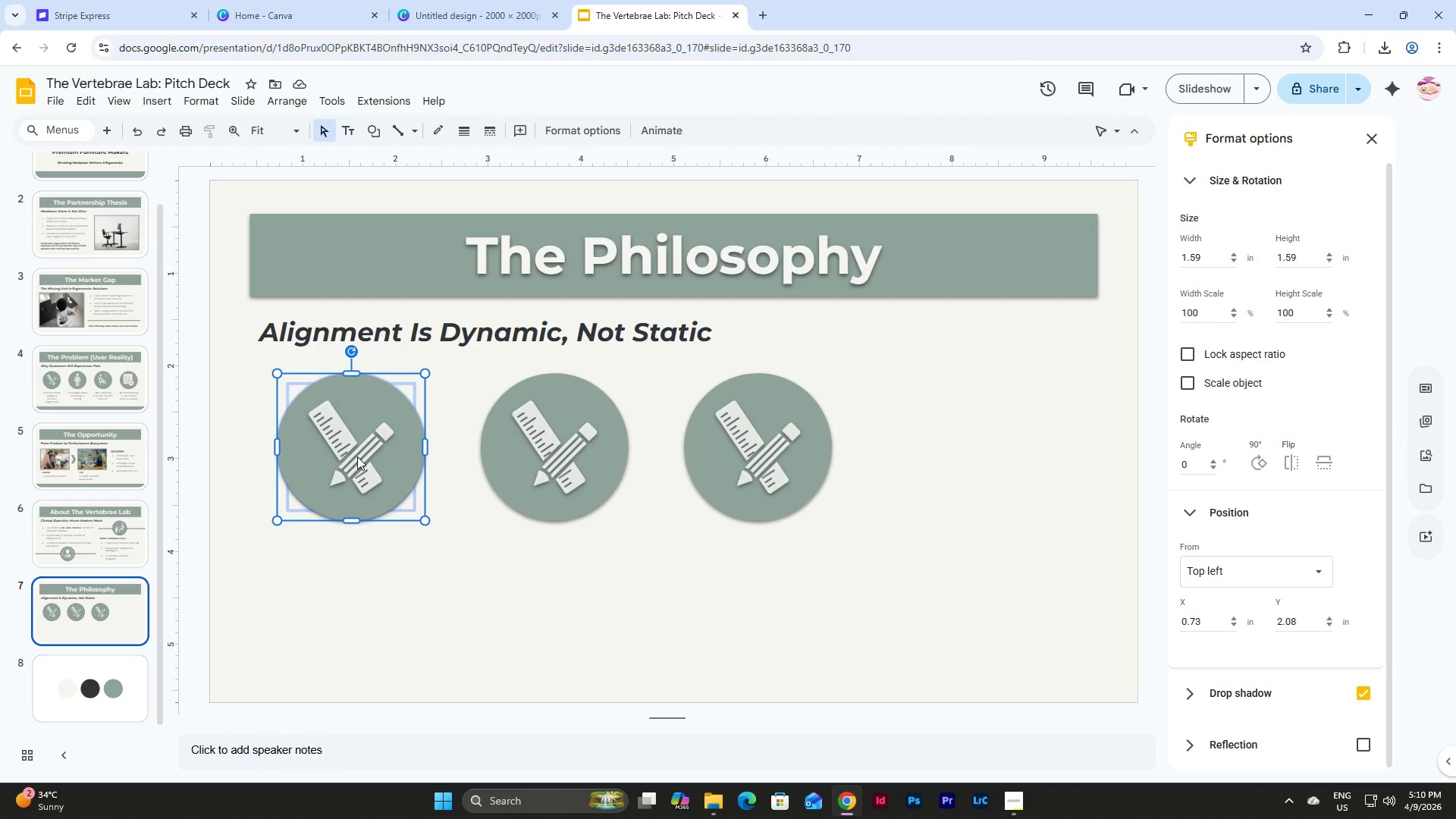 
left_click_drag(start_coordinate=[357, 457], to_coordinate=[329, 454])
 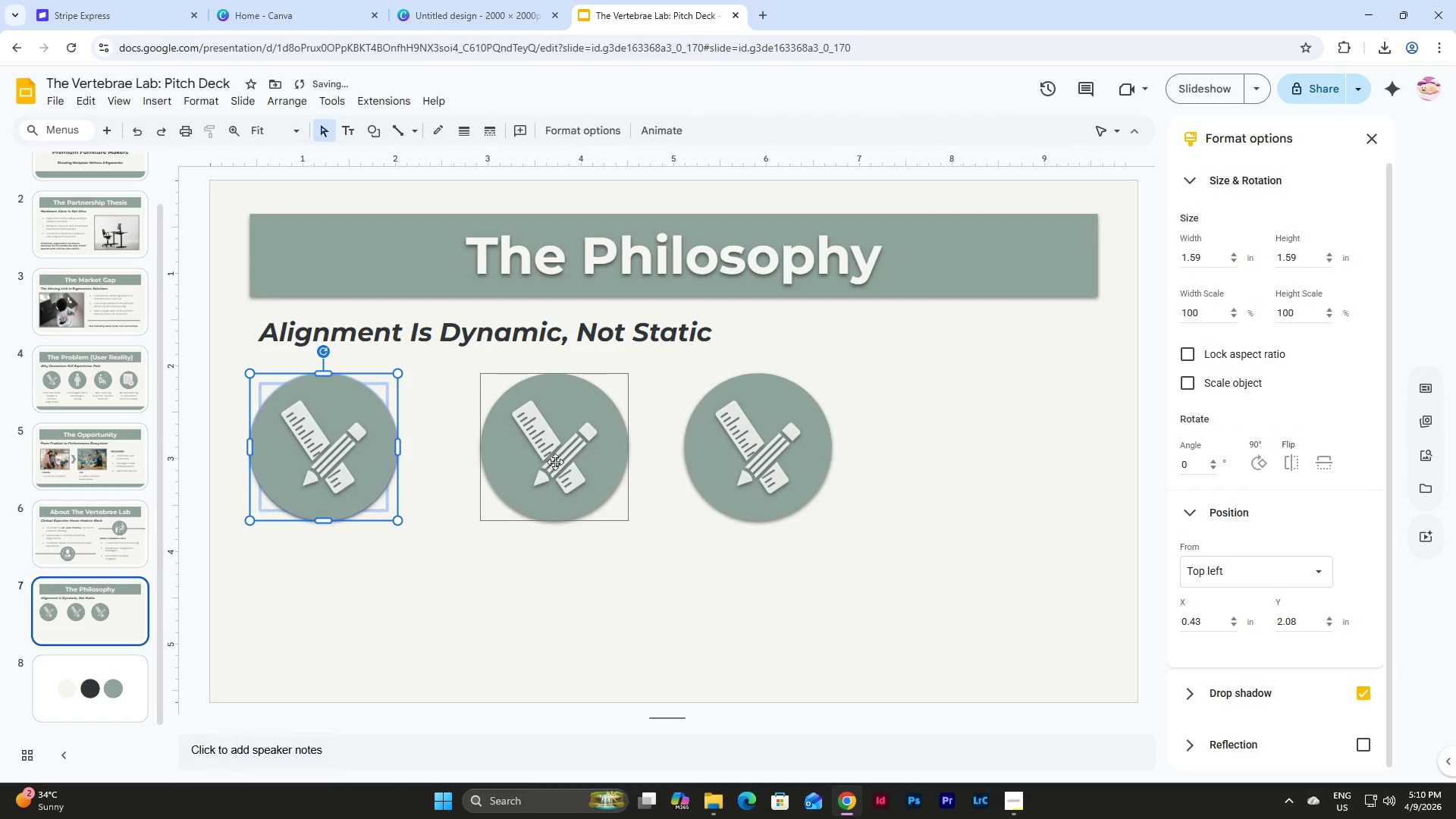 
left_click([556, 460])
 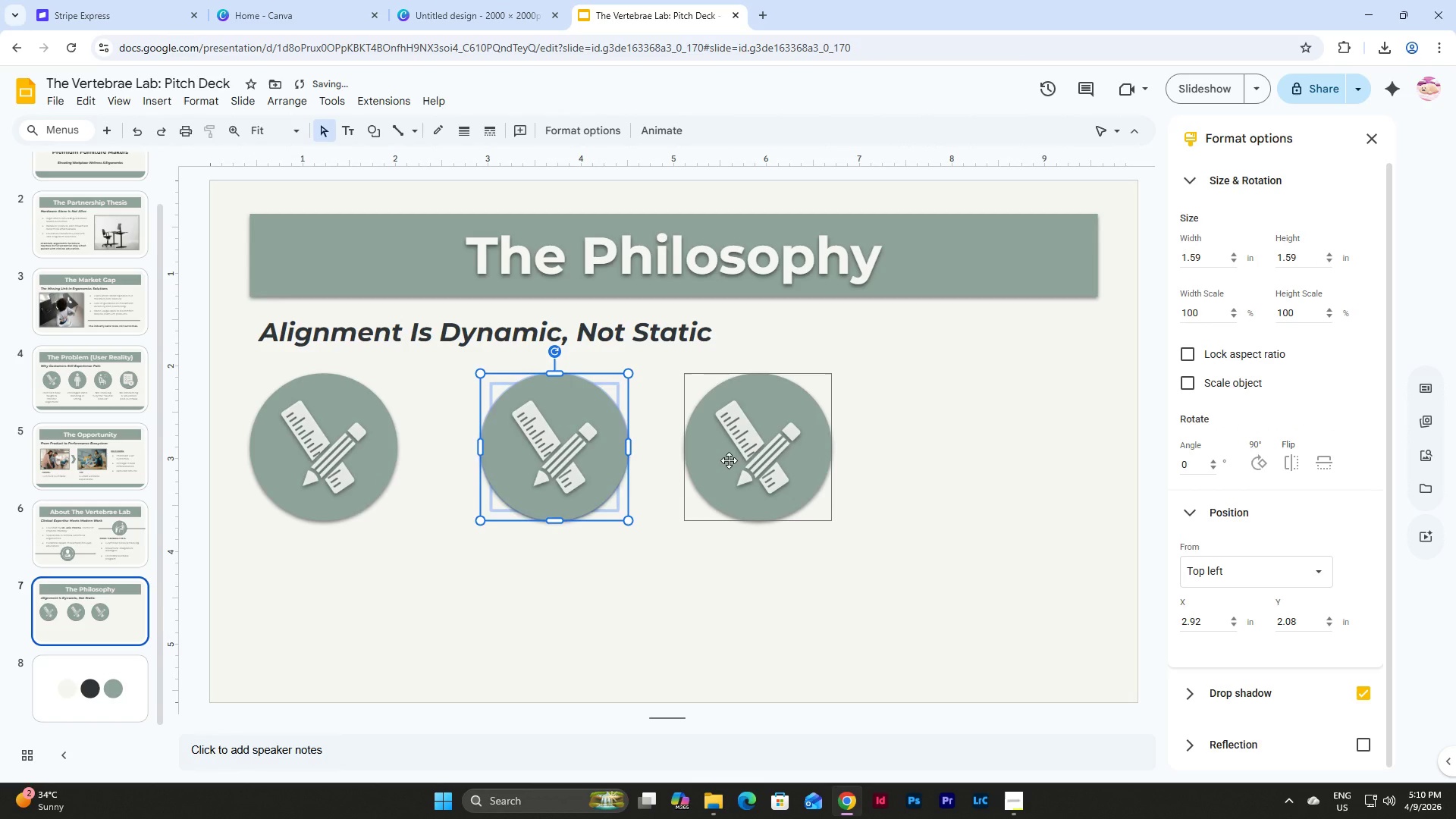 
left_click([729, 460])
 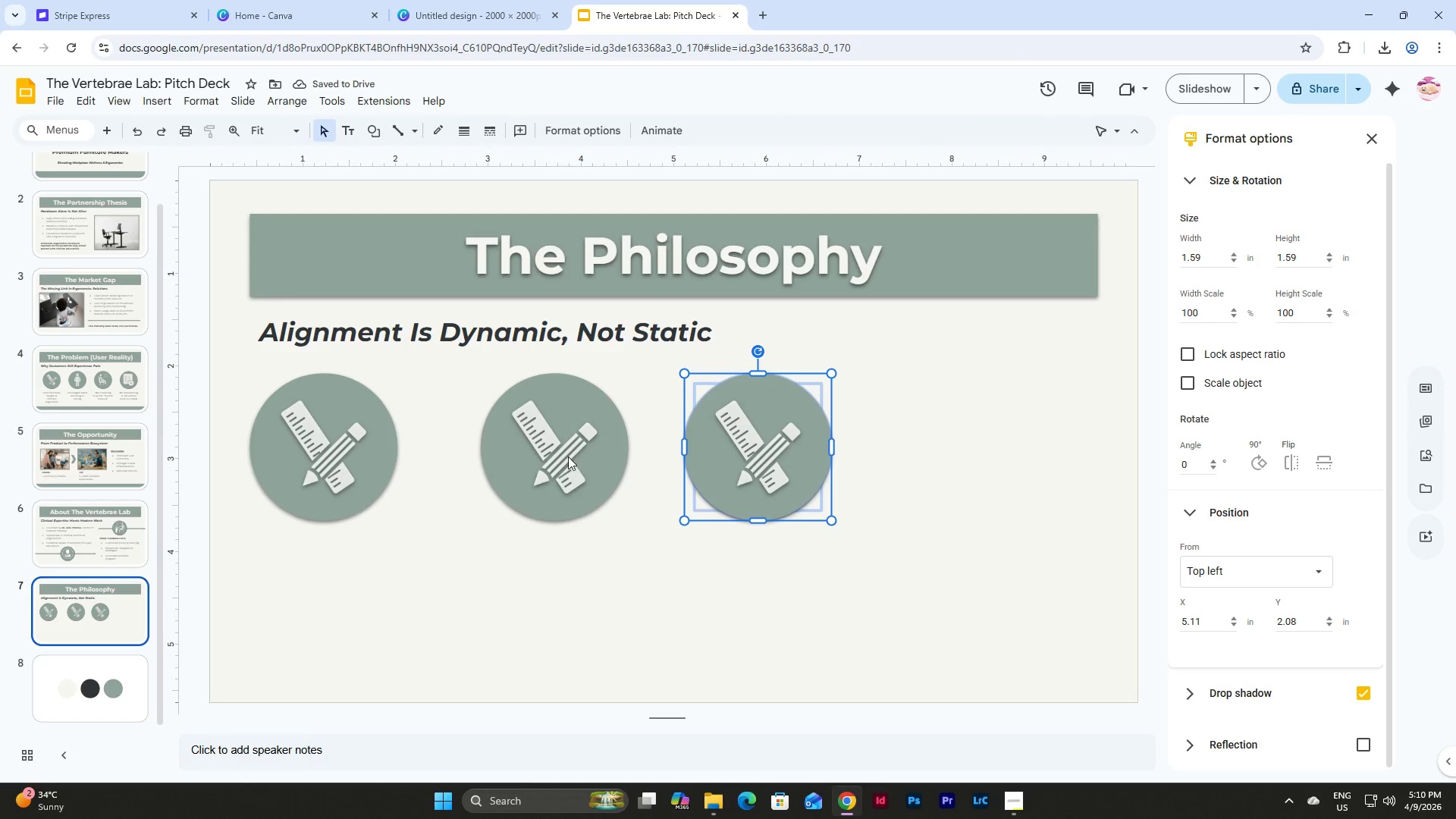 
left_click([562, 455])
 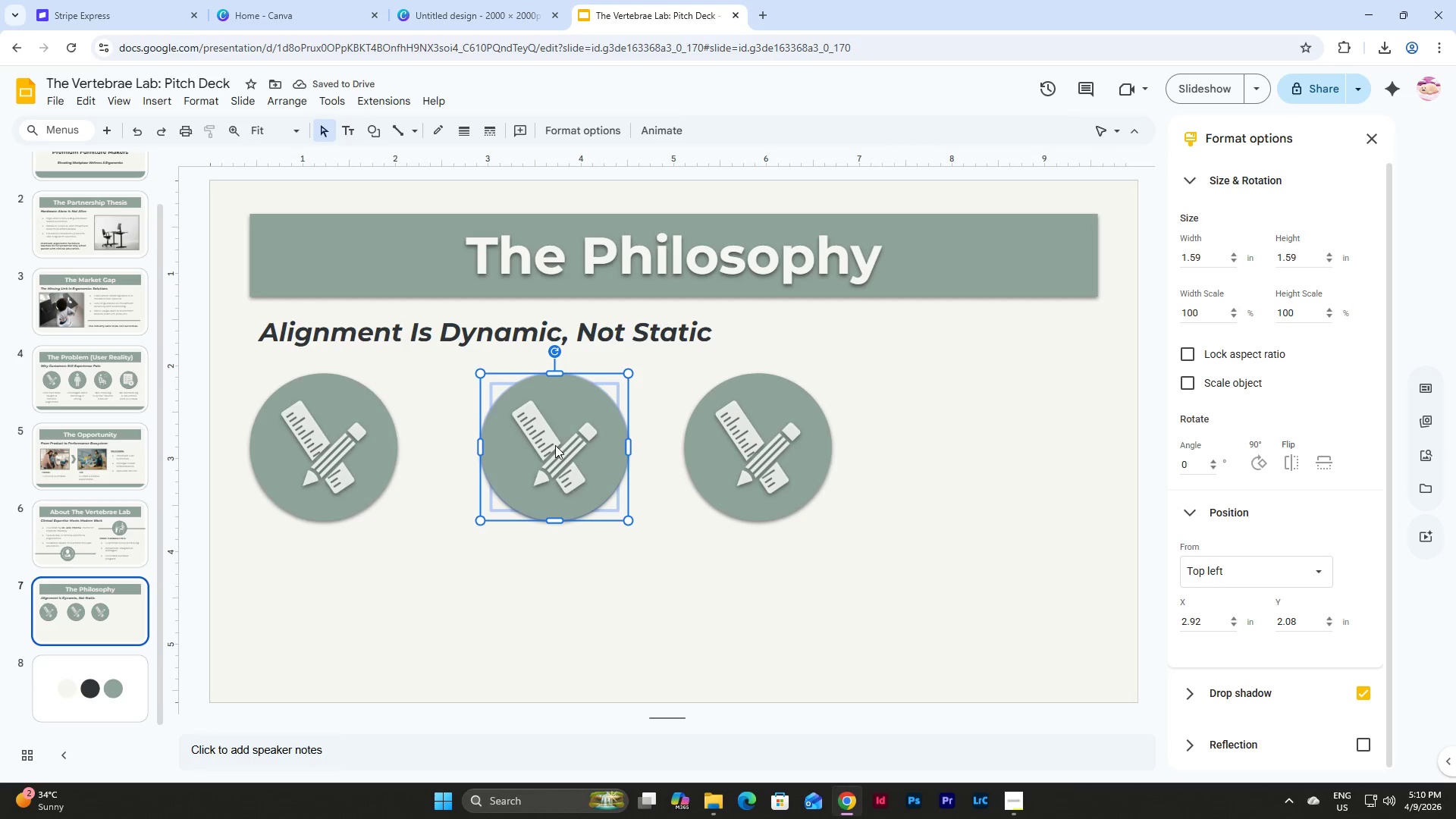 
left_click_drag(start_coordinate=[555, 445], to_coordinate=[541, 445])
 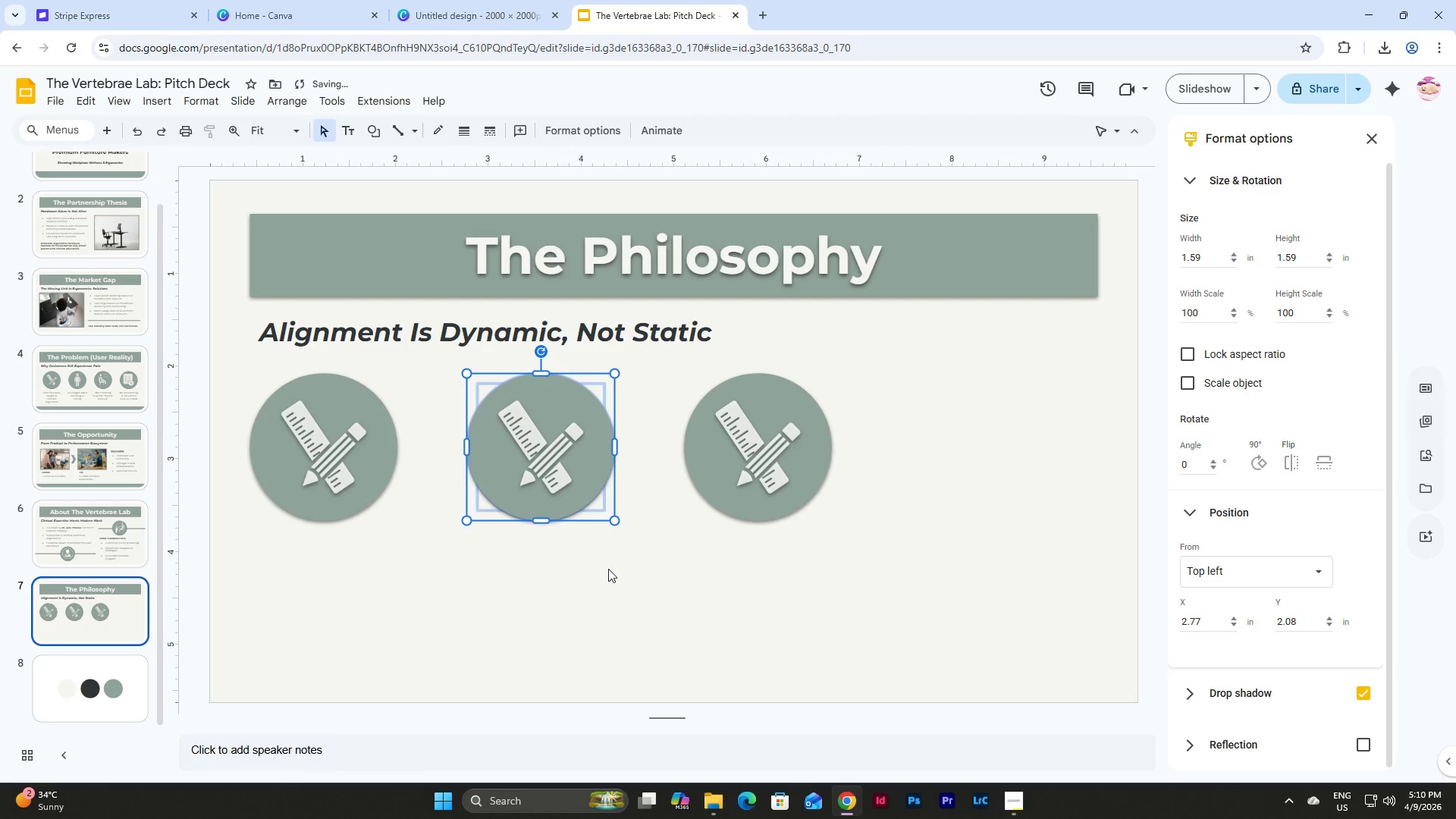 
left_click([608, 569])
 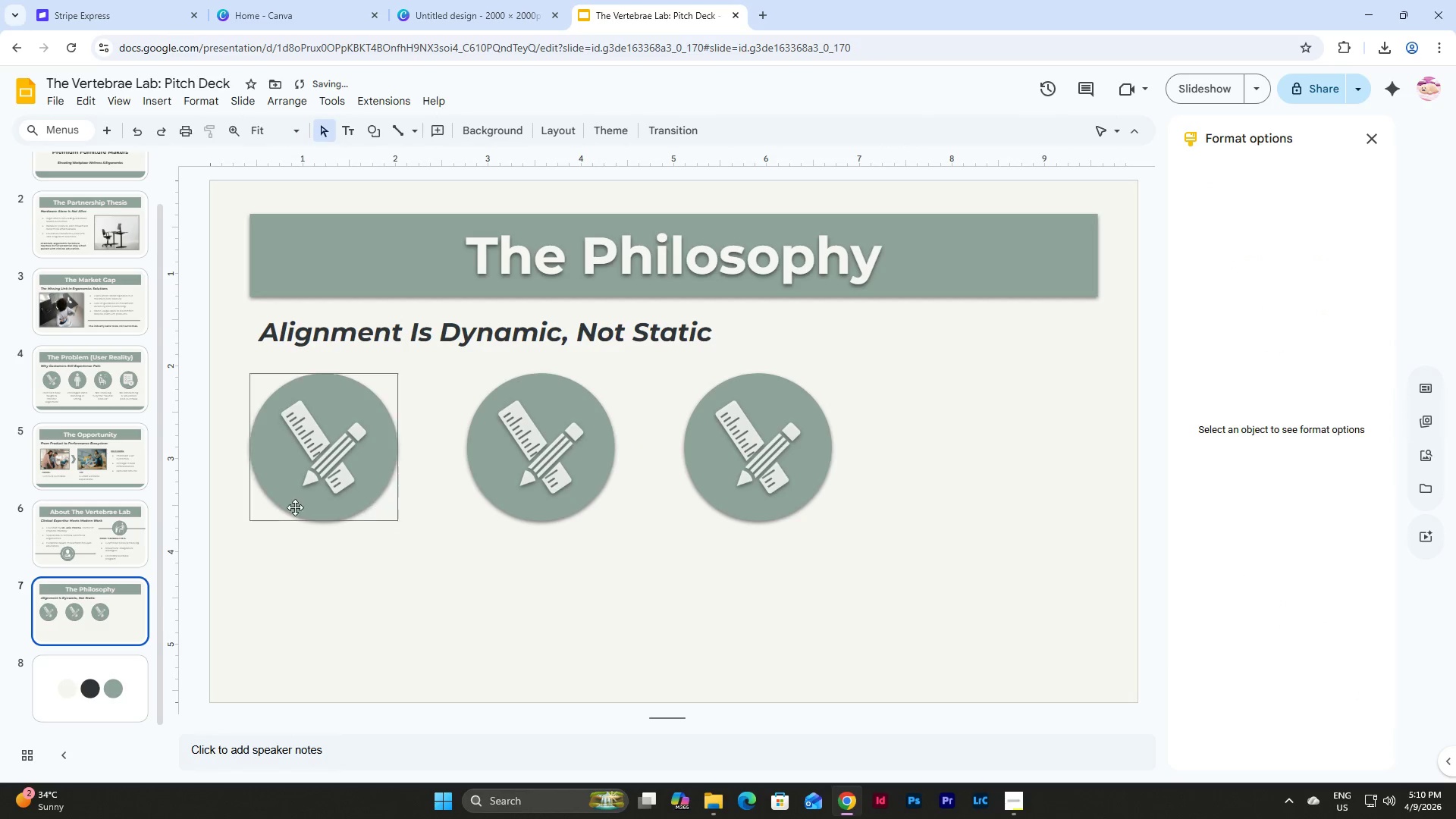 
left_click([107, 524])
 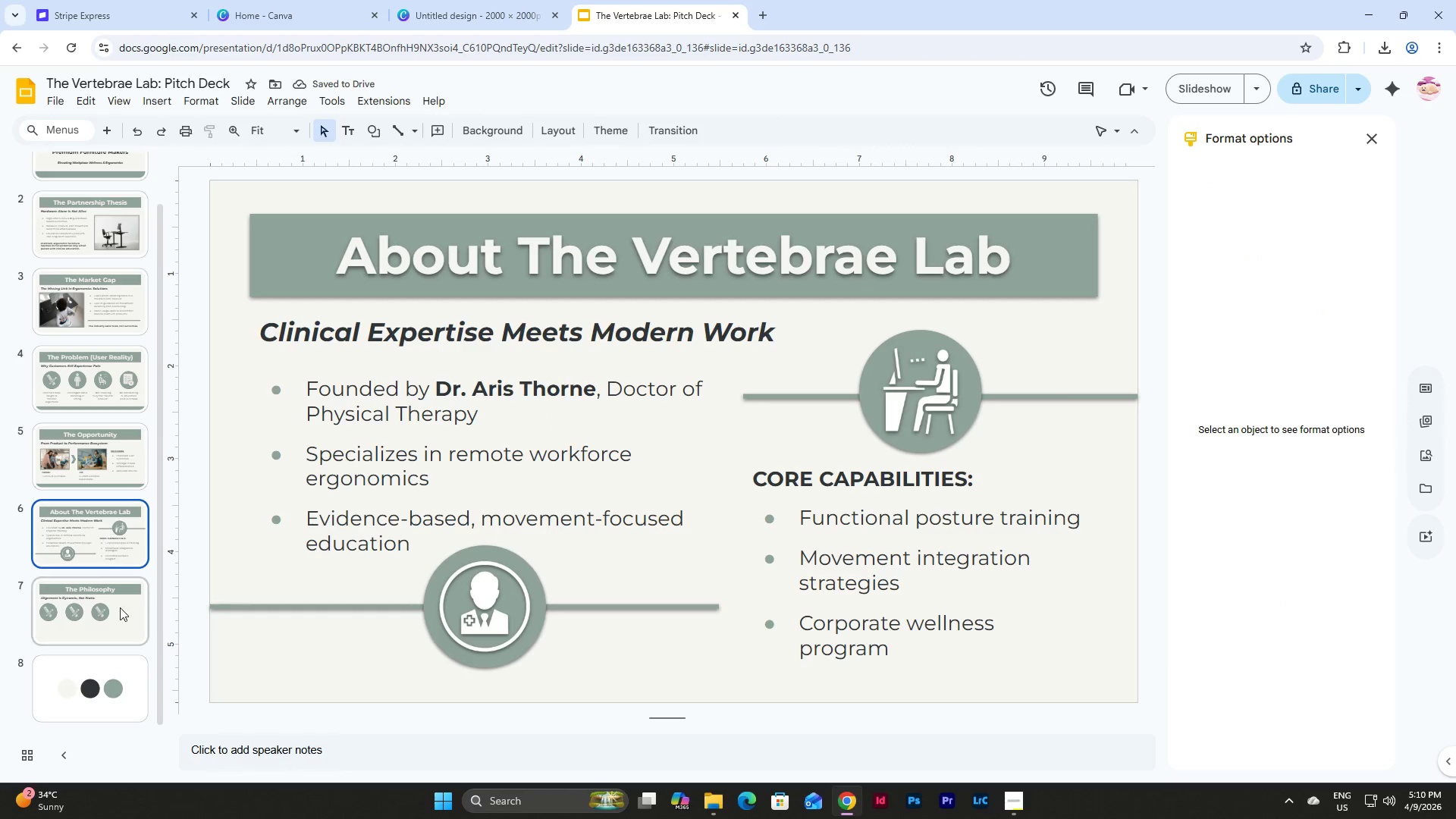 
left_click([120, 626])
 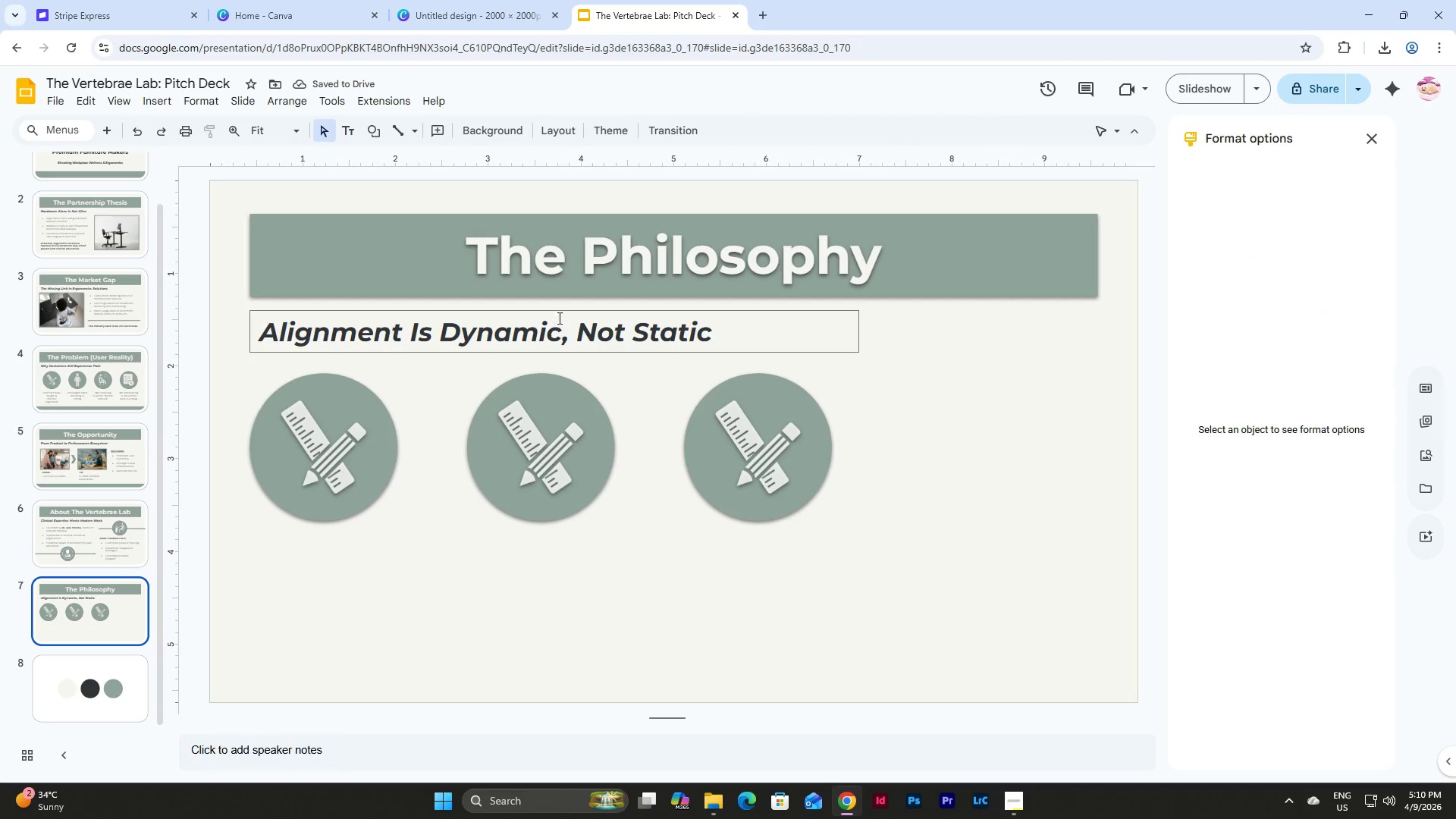 
left_click([561, 313])
 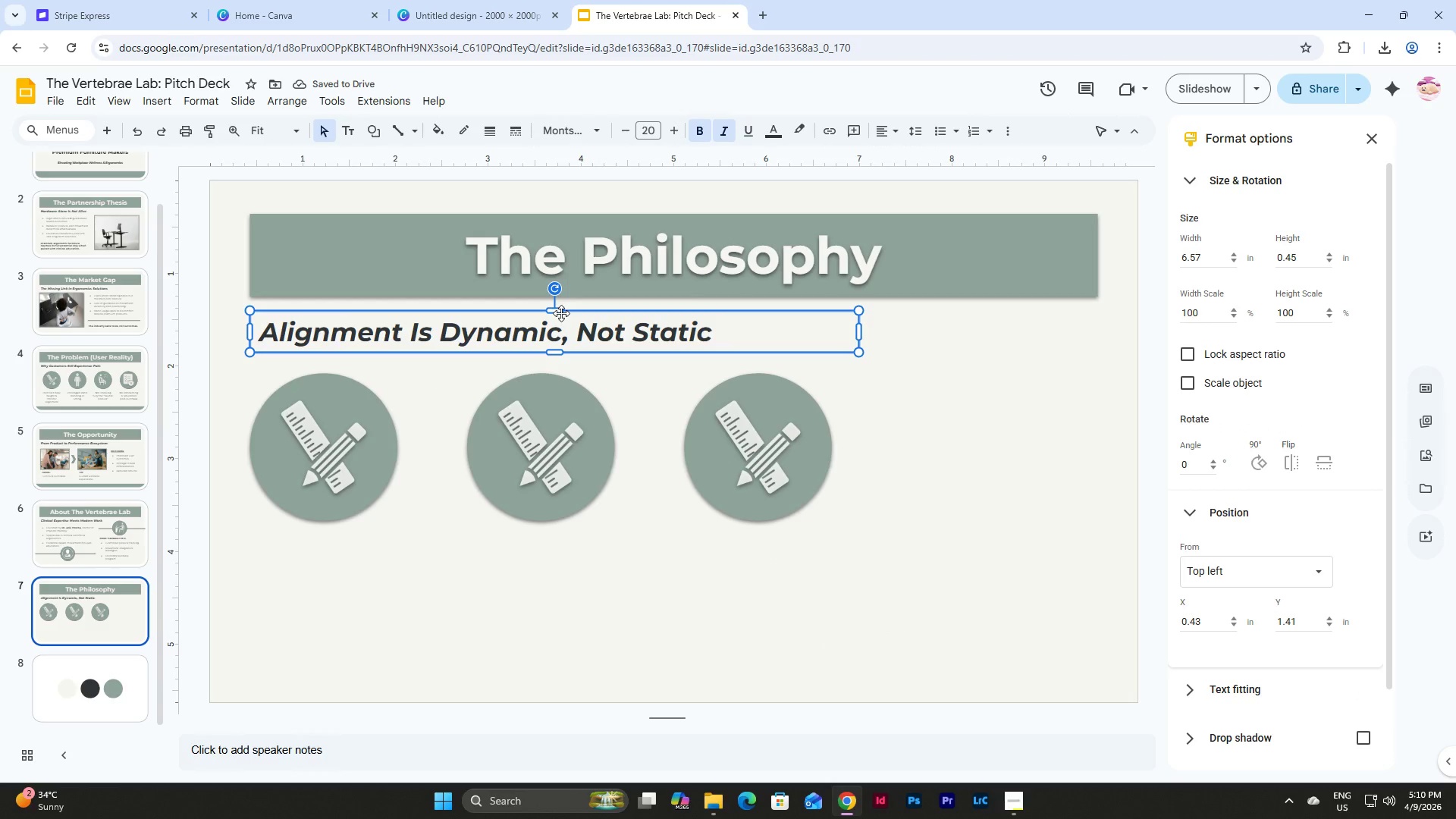 
hold_key(key=ControlLeft, duration=0.34)
 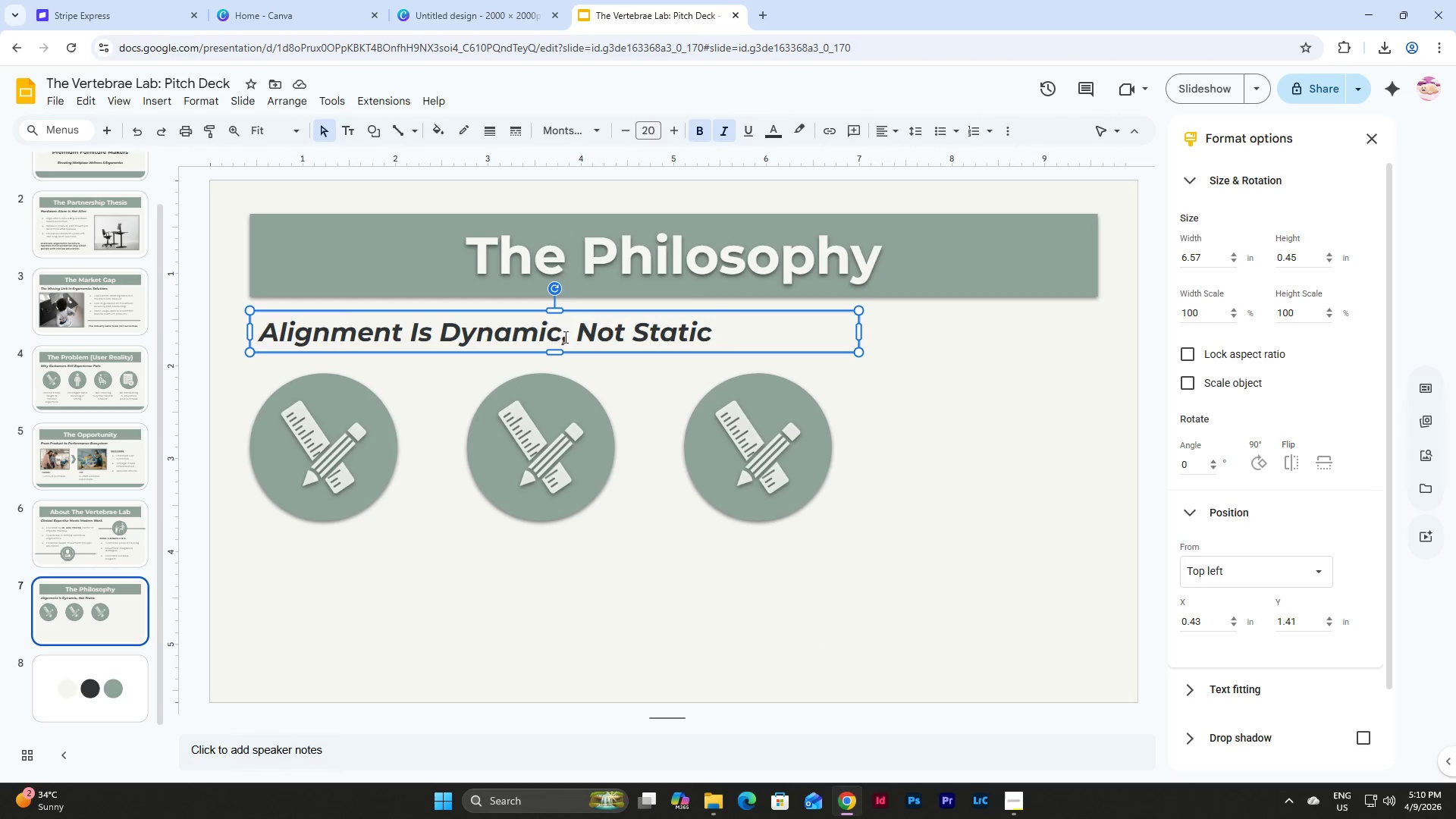 
key(Control+D)
 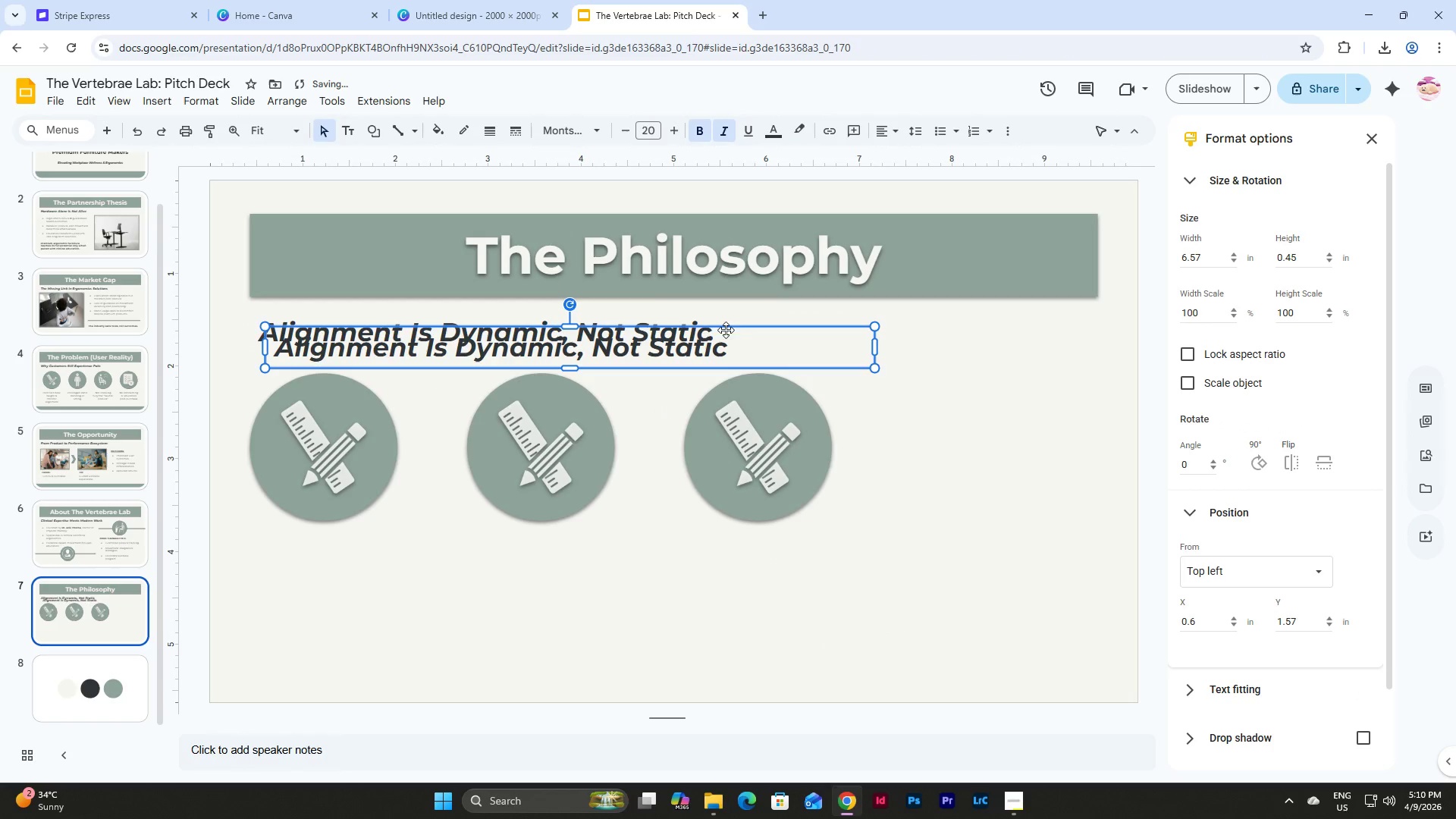 
left_click_drag(start_coordinate=[727, 330], to_coordinate=[769, 563])
 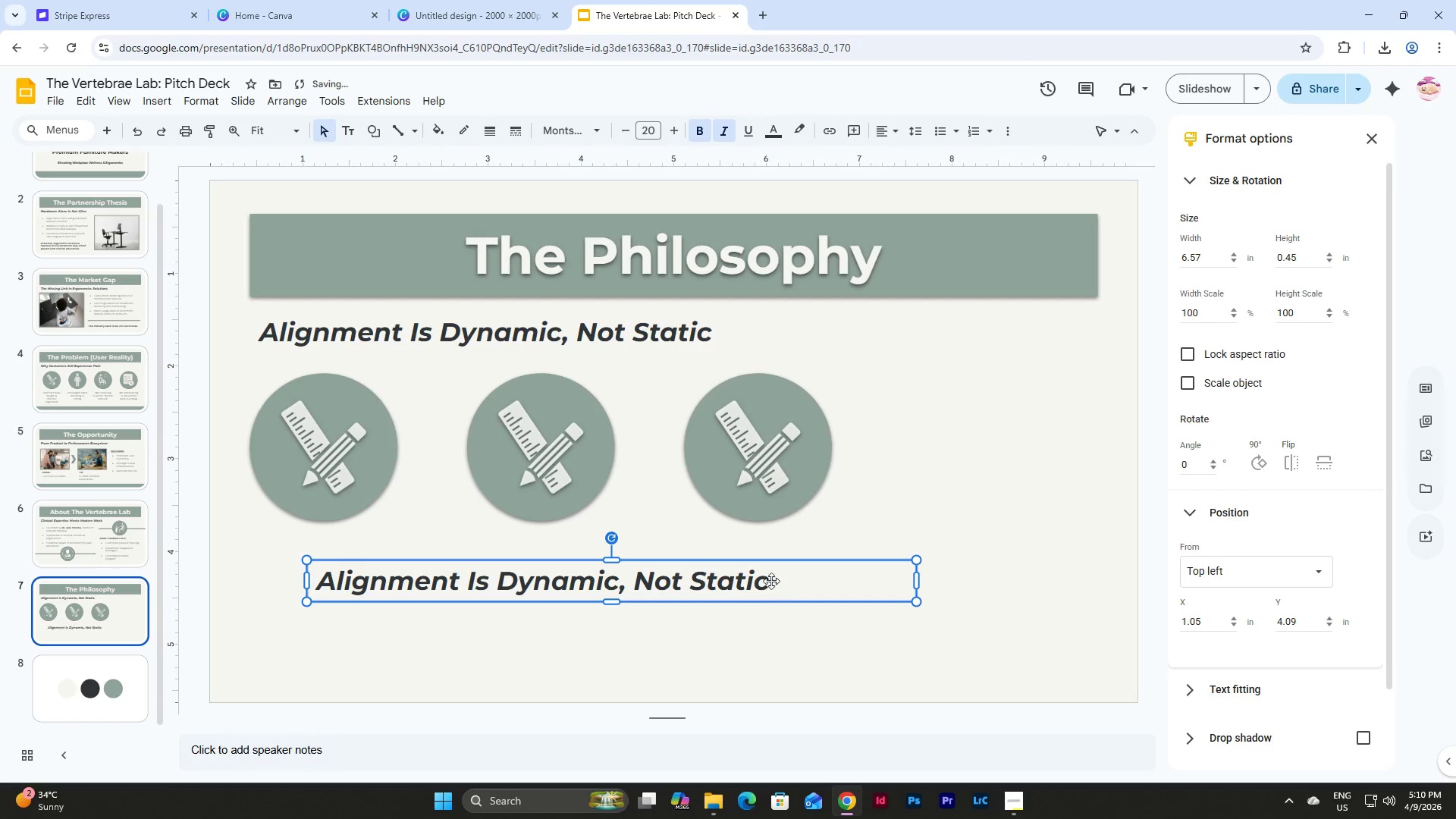 
left_click([763, 582])
 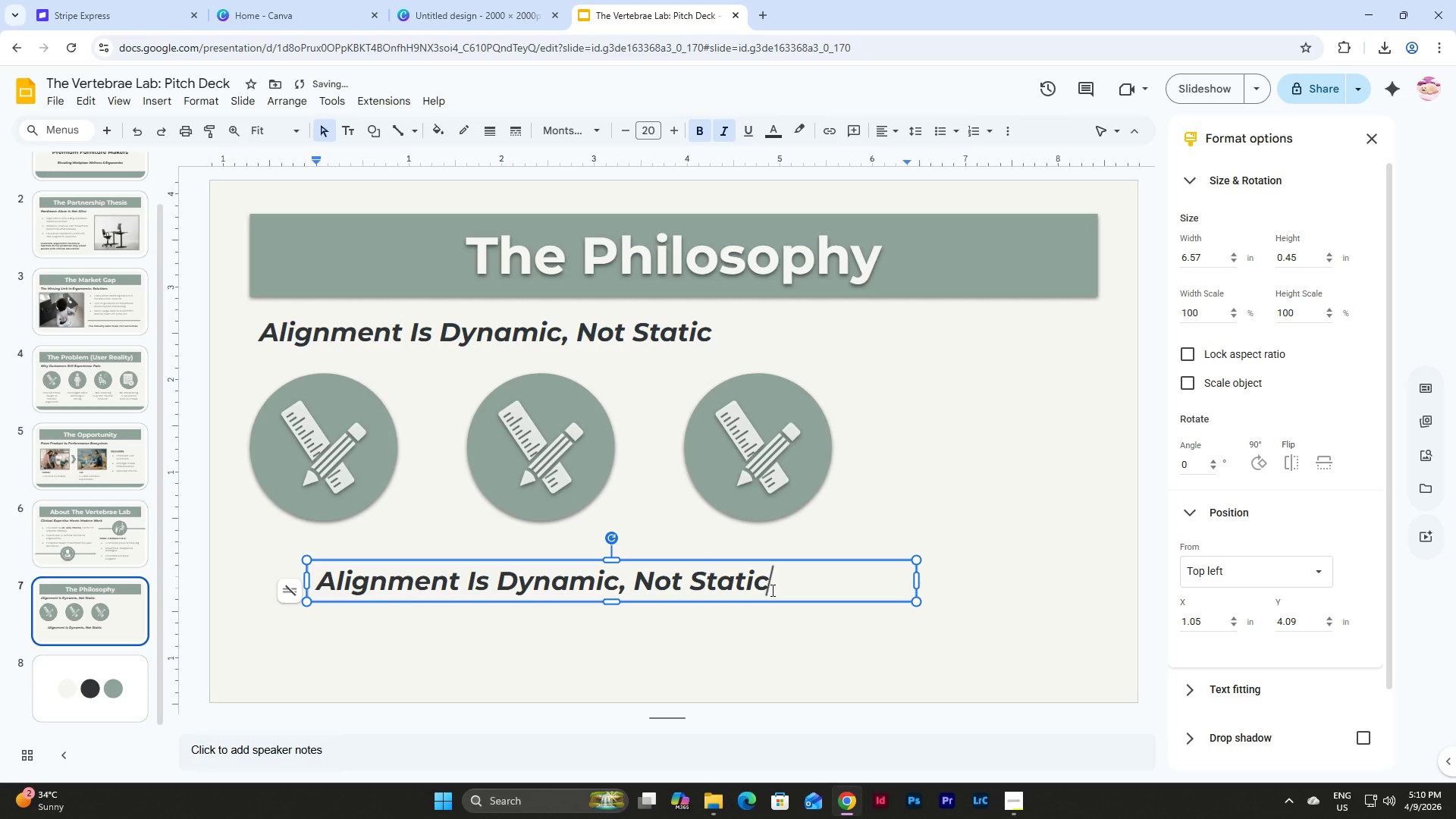 
left_click_drag(start_coordinate=[771, 590], to_coordinate=[315, 587])
 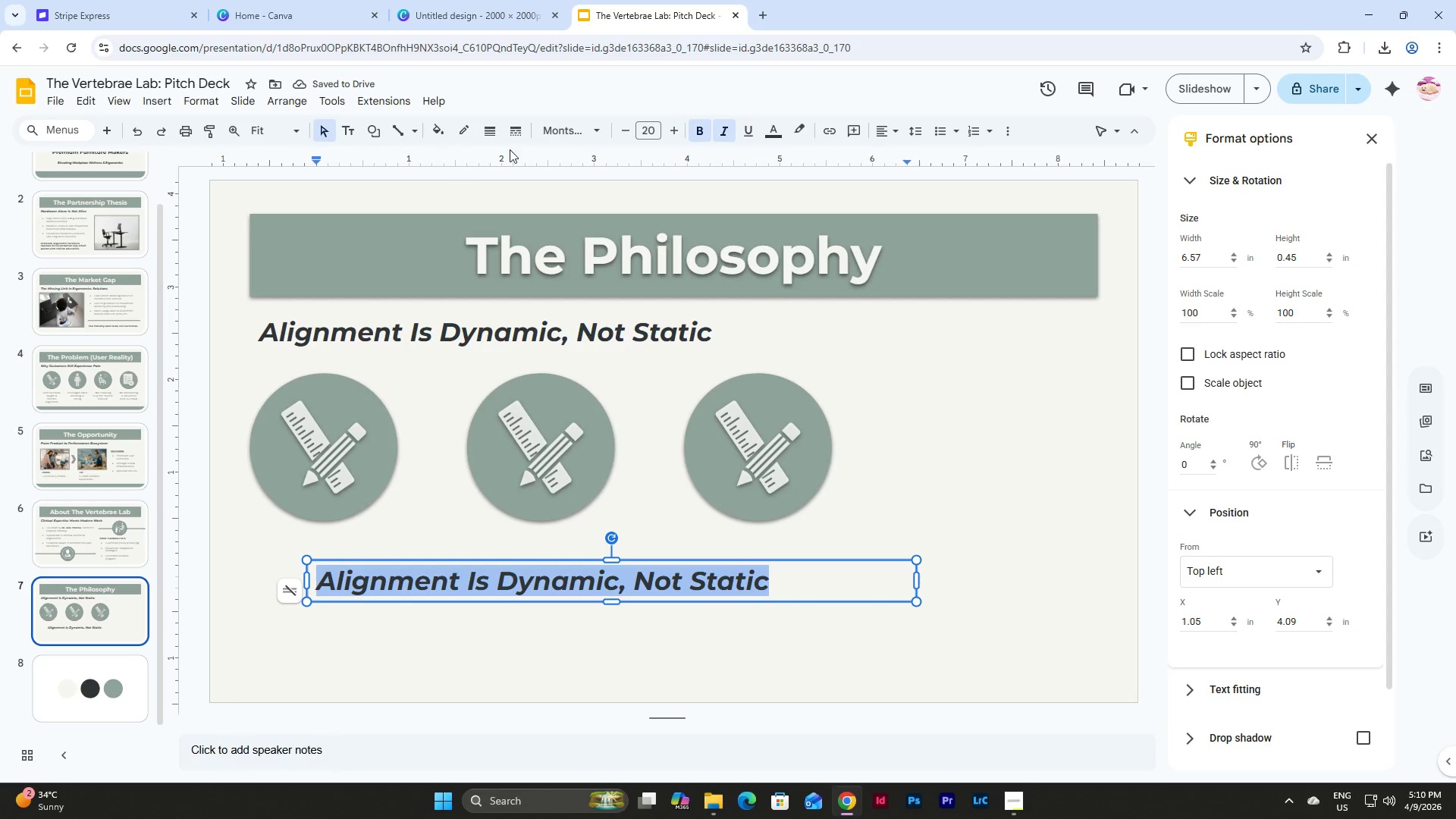 
left_click([729, 130])
 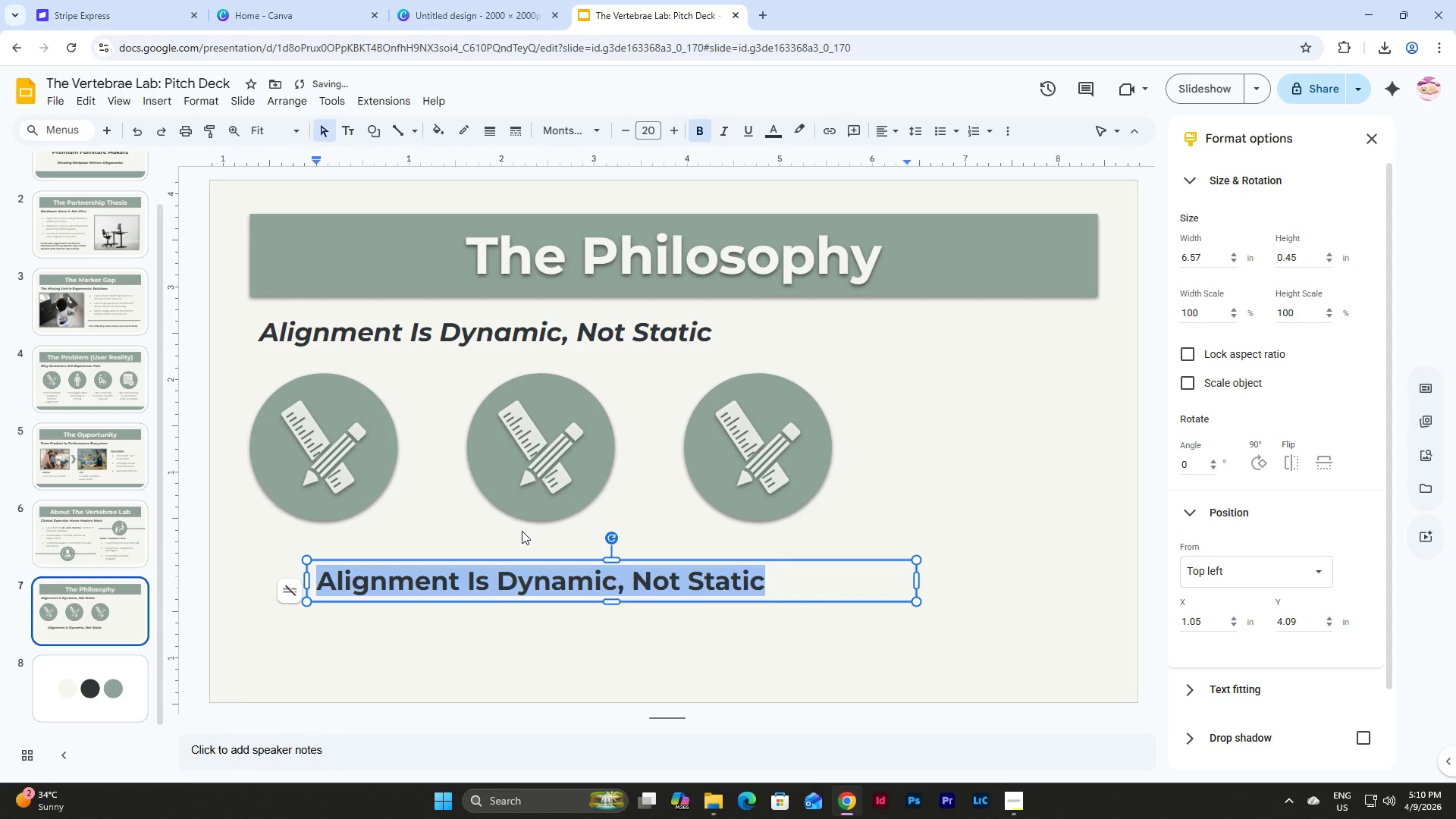 
key(Shift+Equal)
 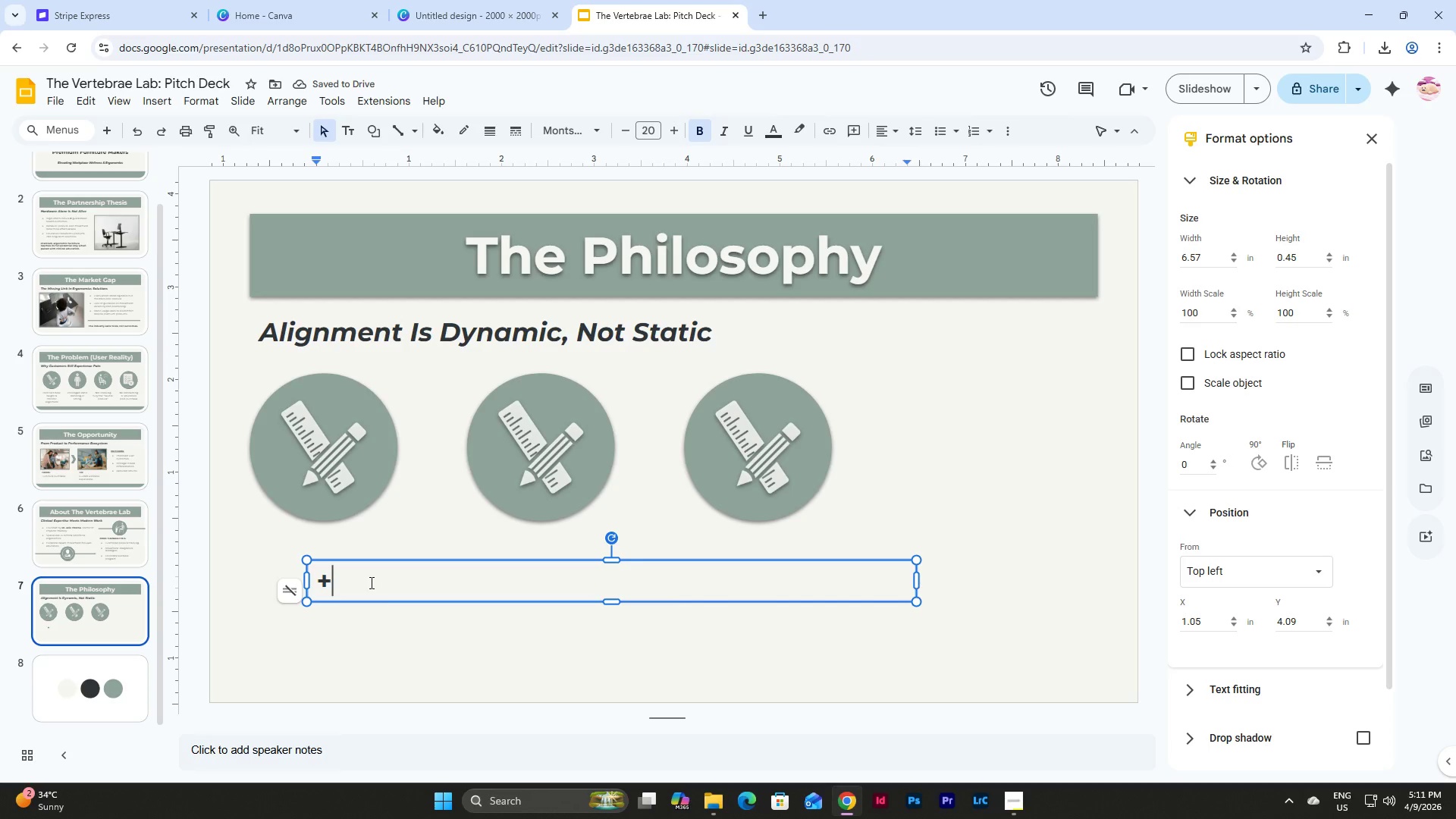 
left_click_drag(start_coordinate=[337, 582], to_coordinate=[302, 582])
 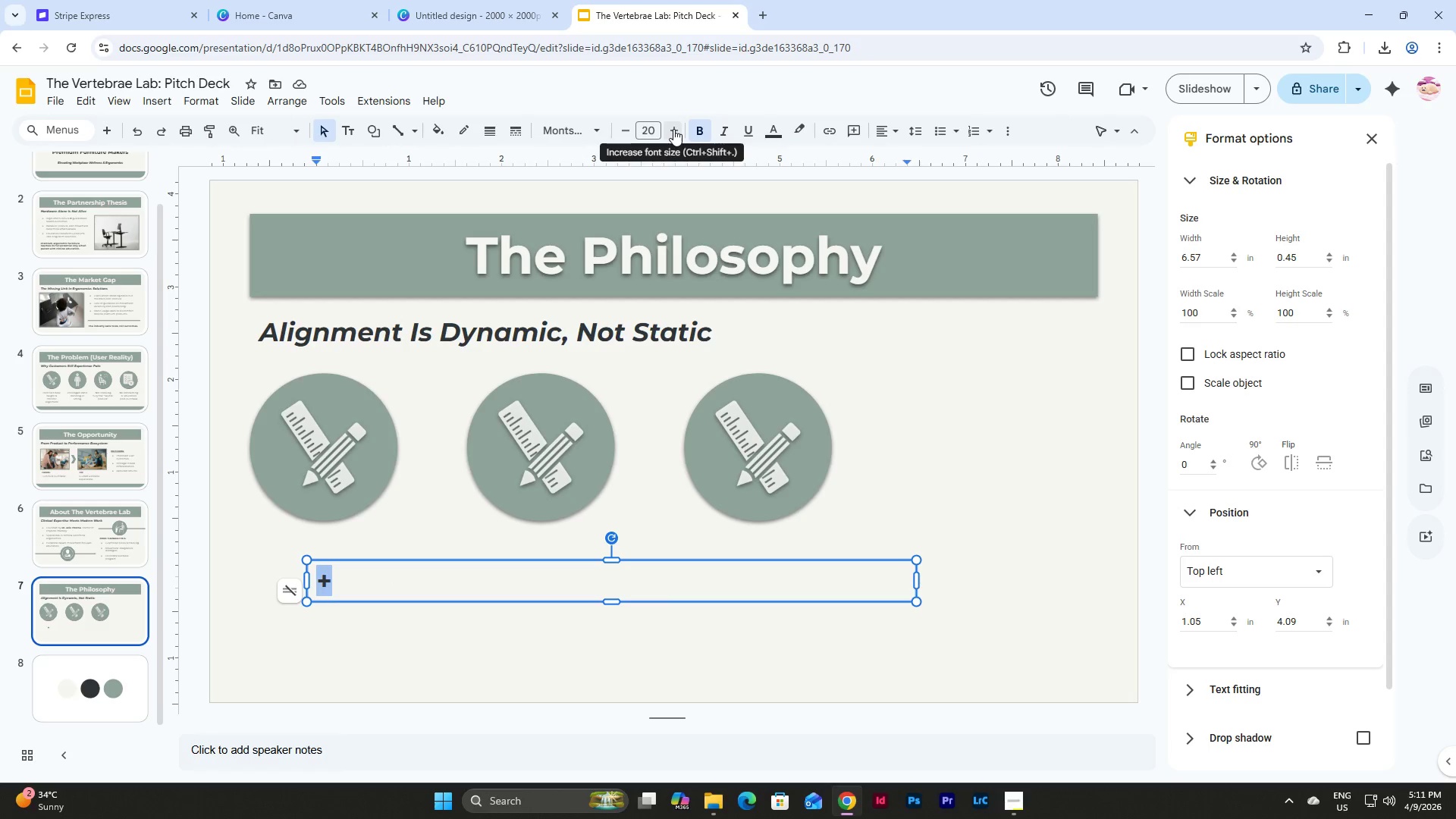 
double_click([673, 129])
 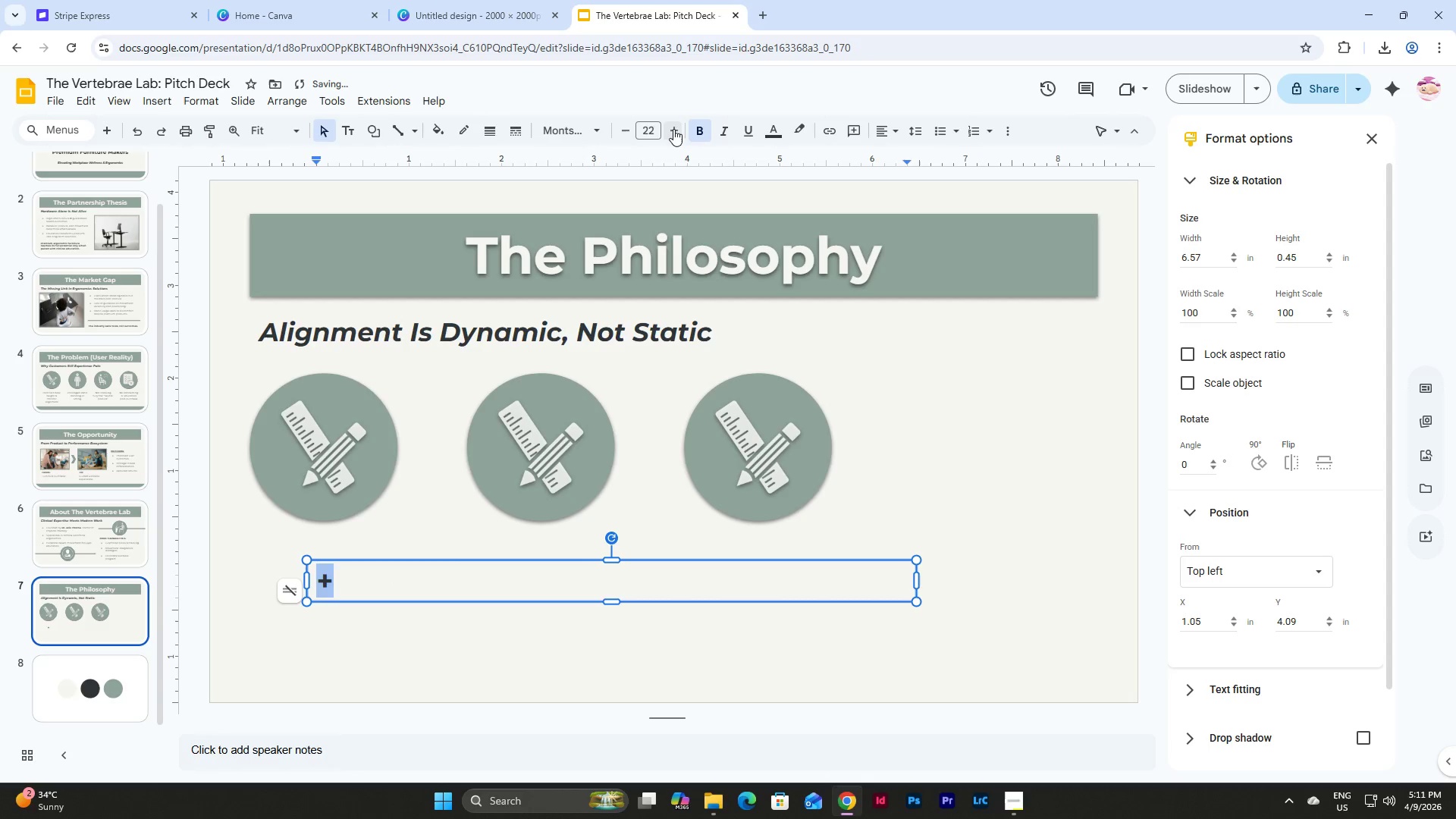 
triple_click([673, 129])
 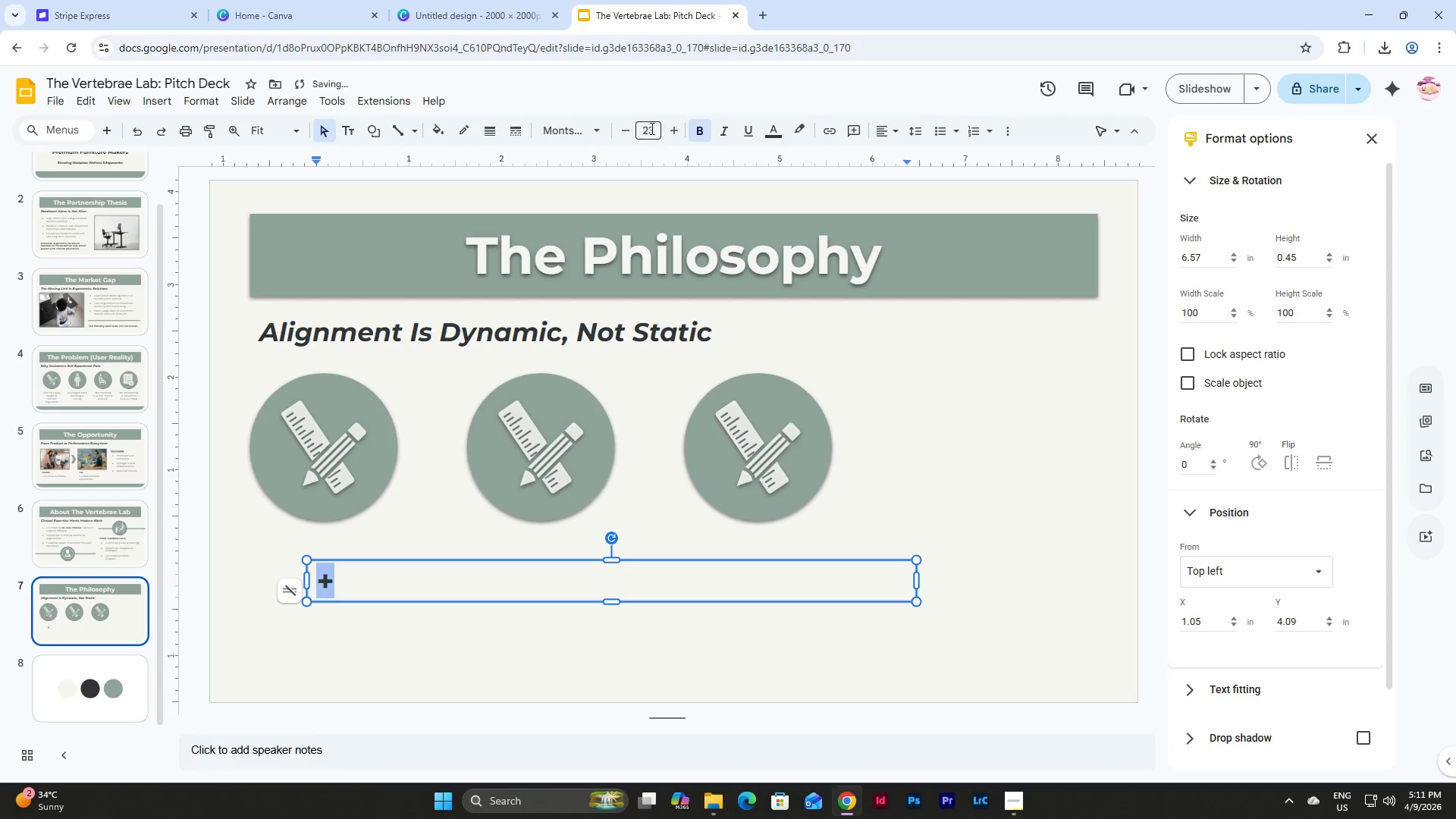 
left_click([648, 127])
 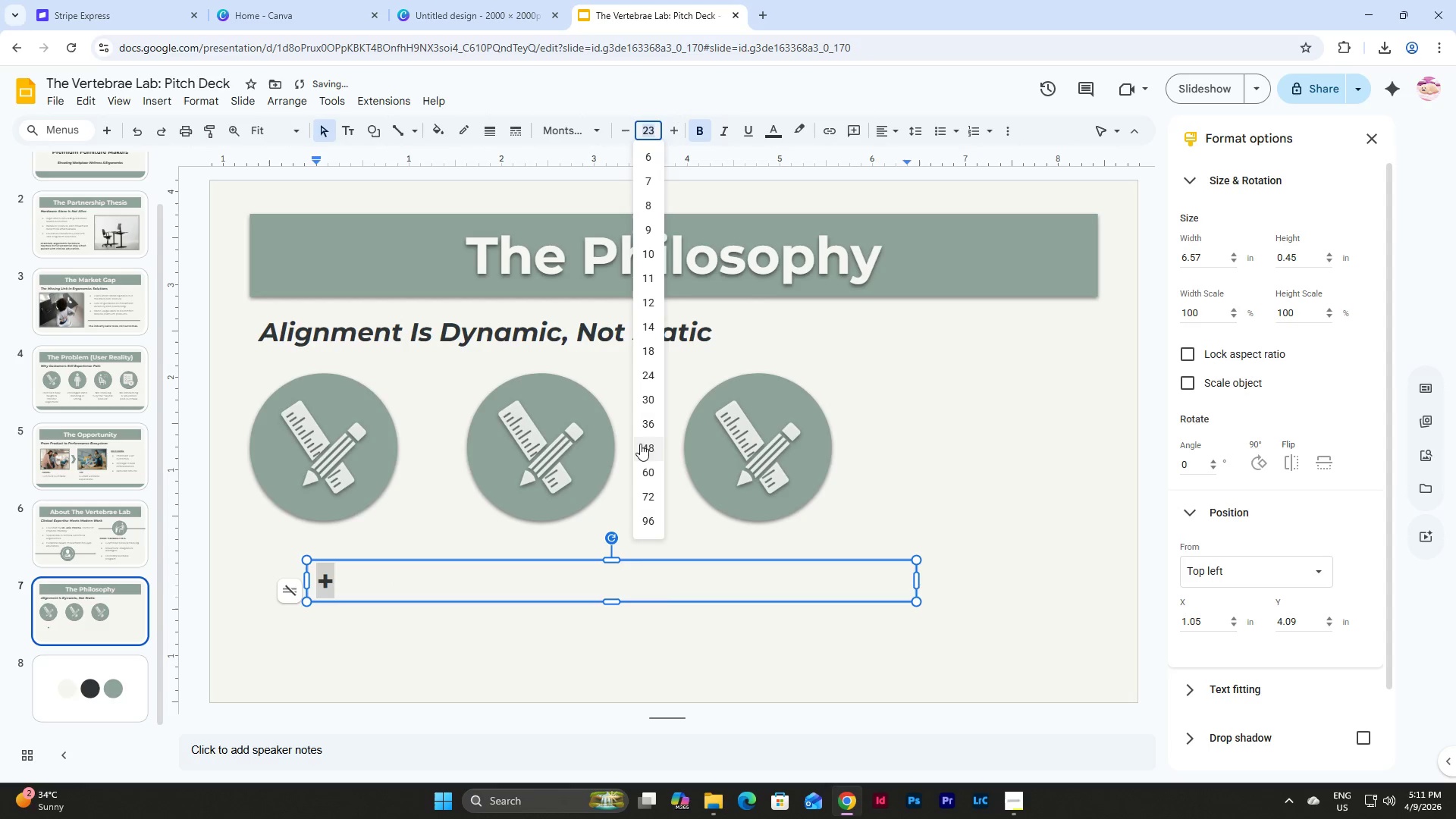 
left_click([640, 447])
 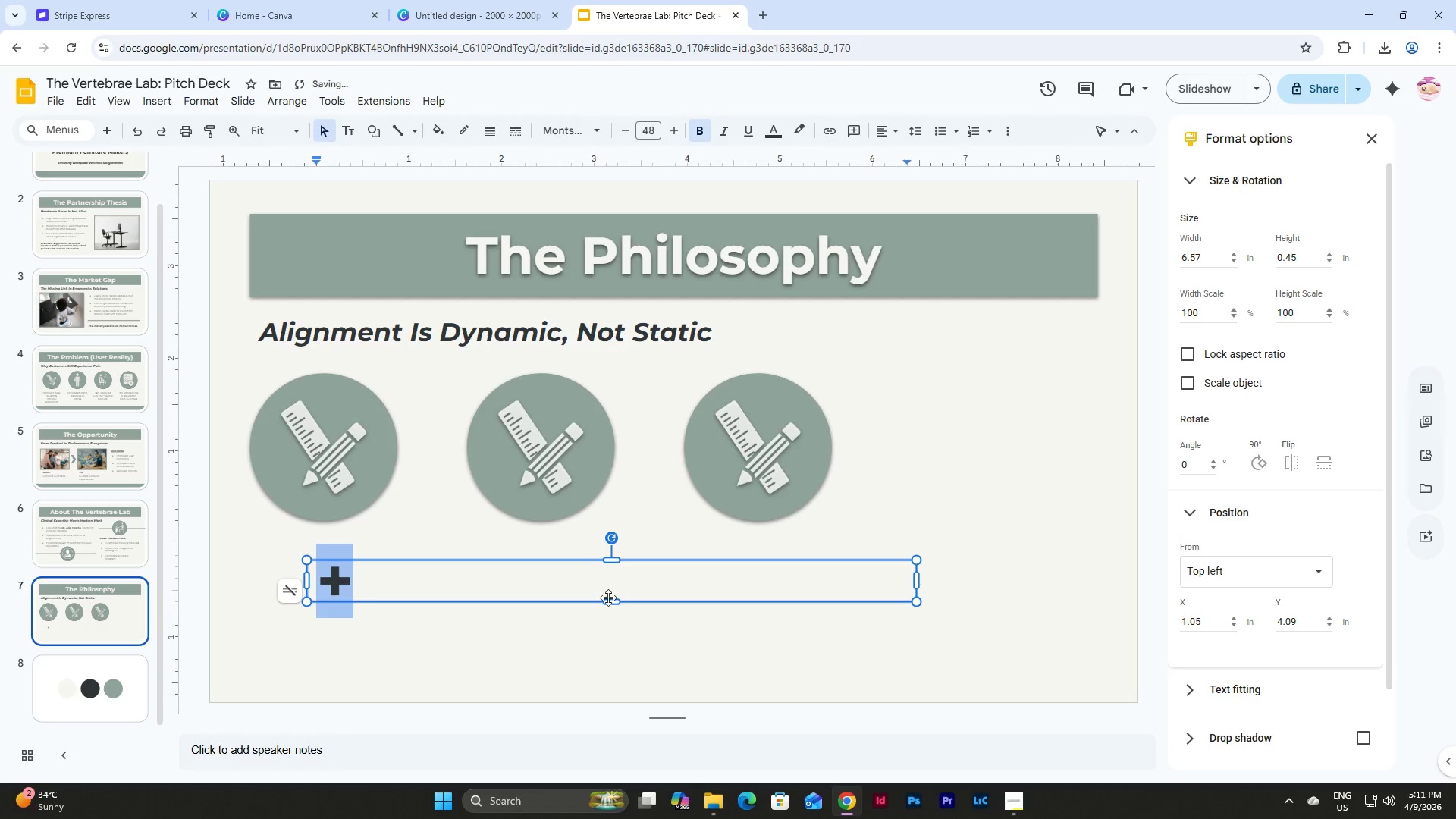 
left_click_drag(start_coordinate=[611, 604], to_coordinate=[613, 610])
 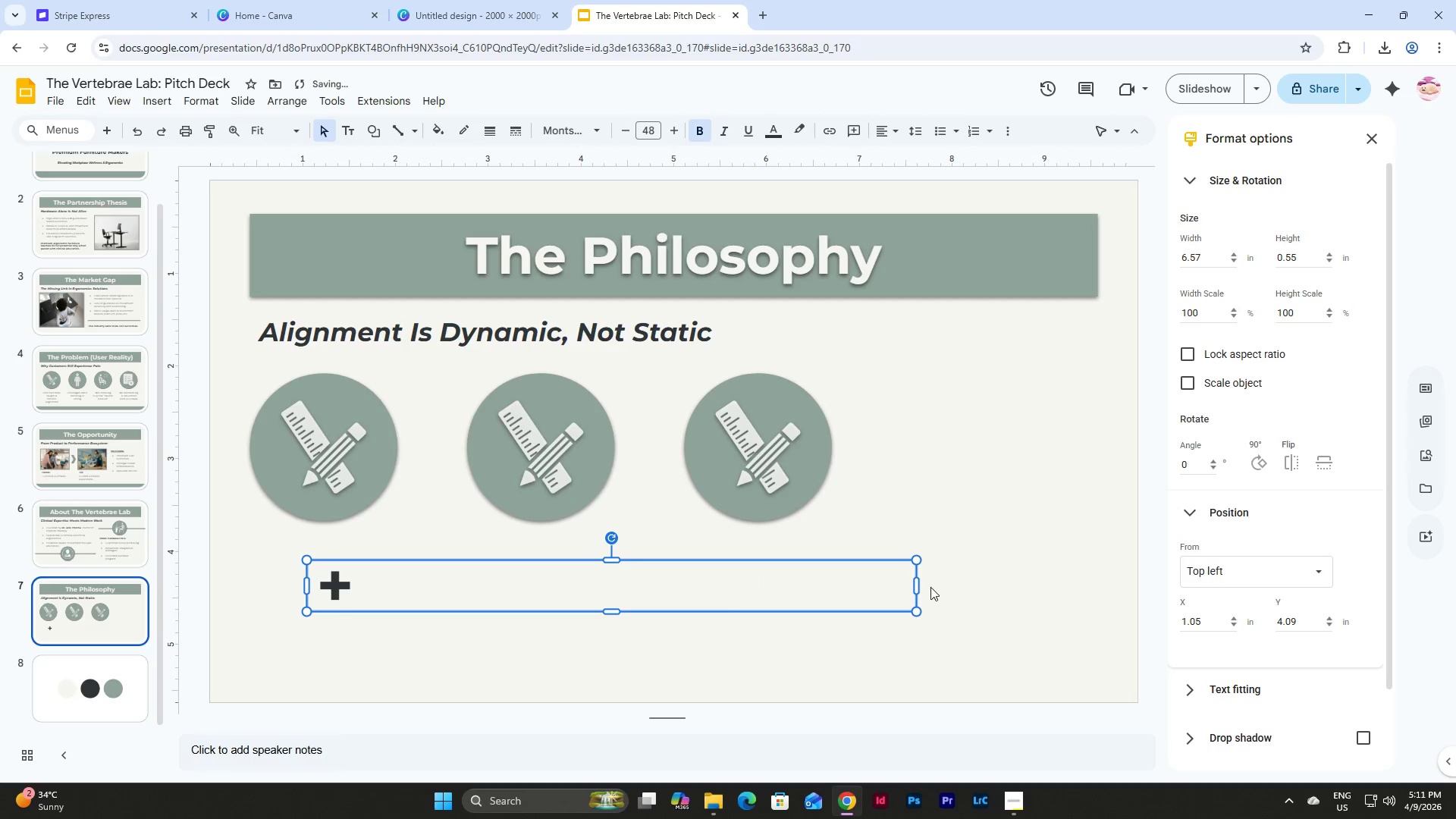 
left_click_drag(start_coordinate=[914, 586], to_coordinate=[366, 597])
 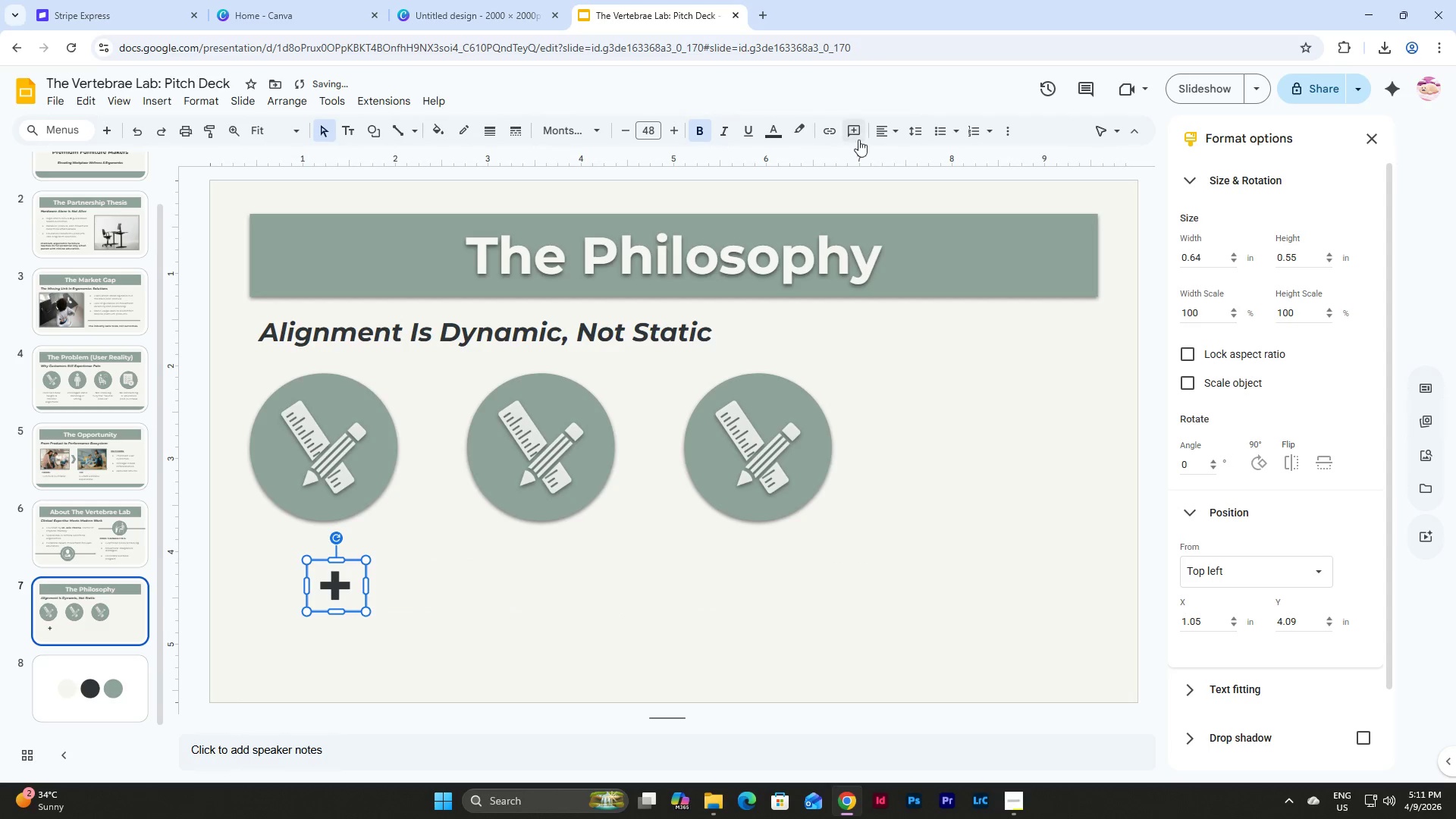 
left_click([882, 131])
 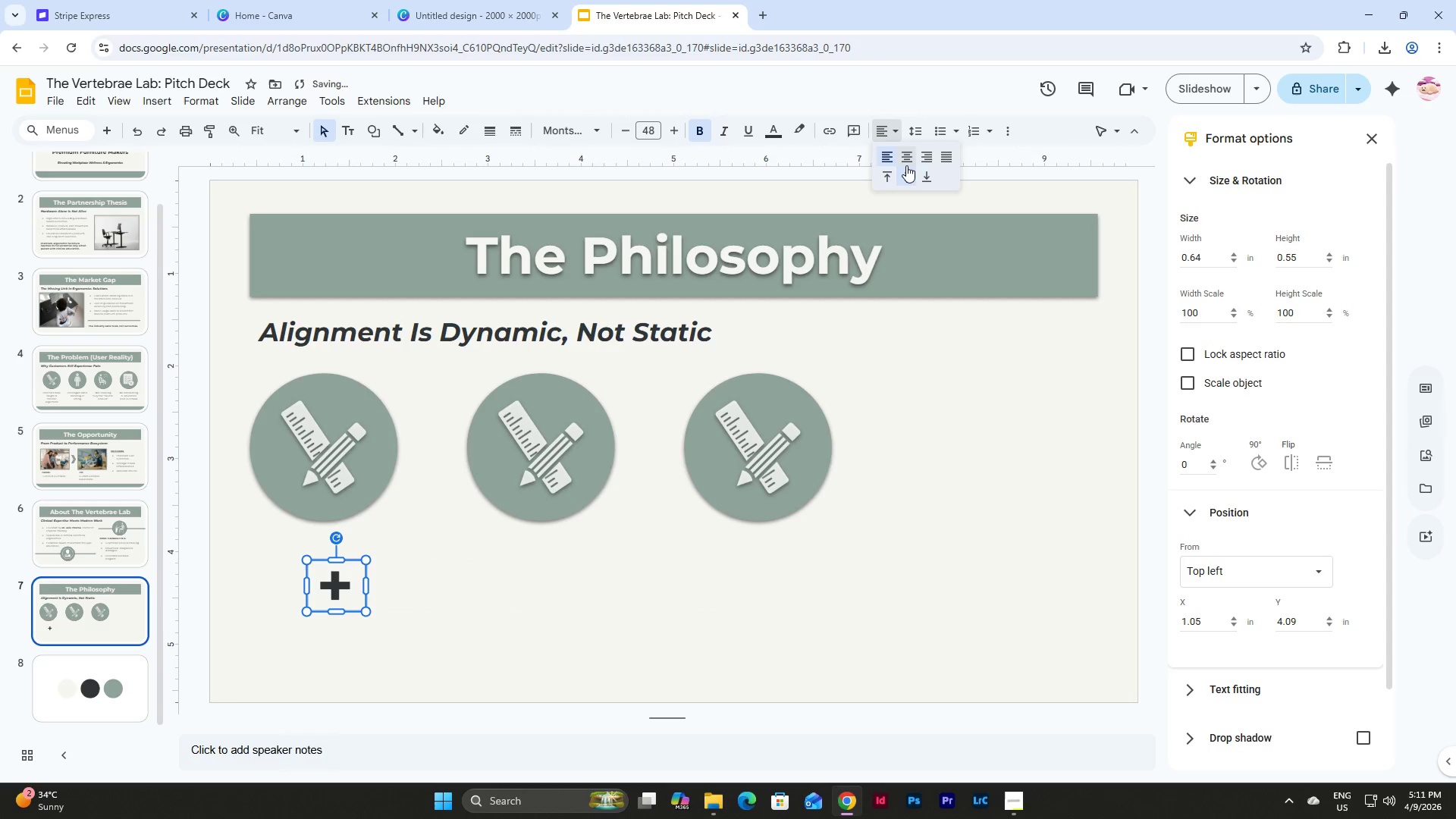 
left_click([905, 161])
 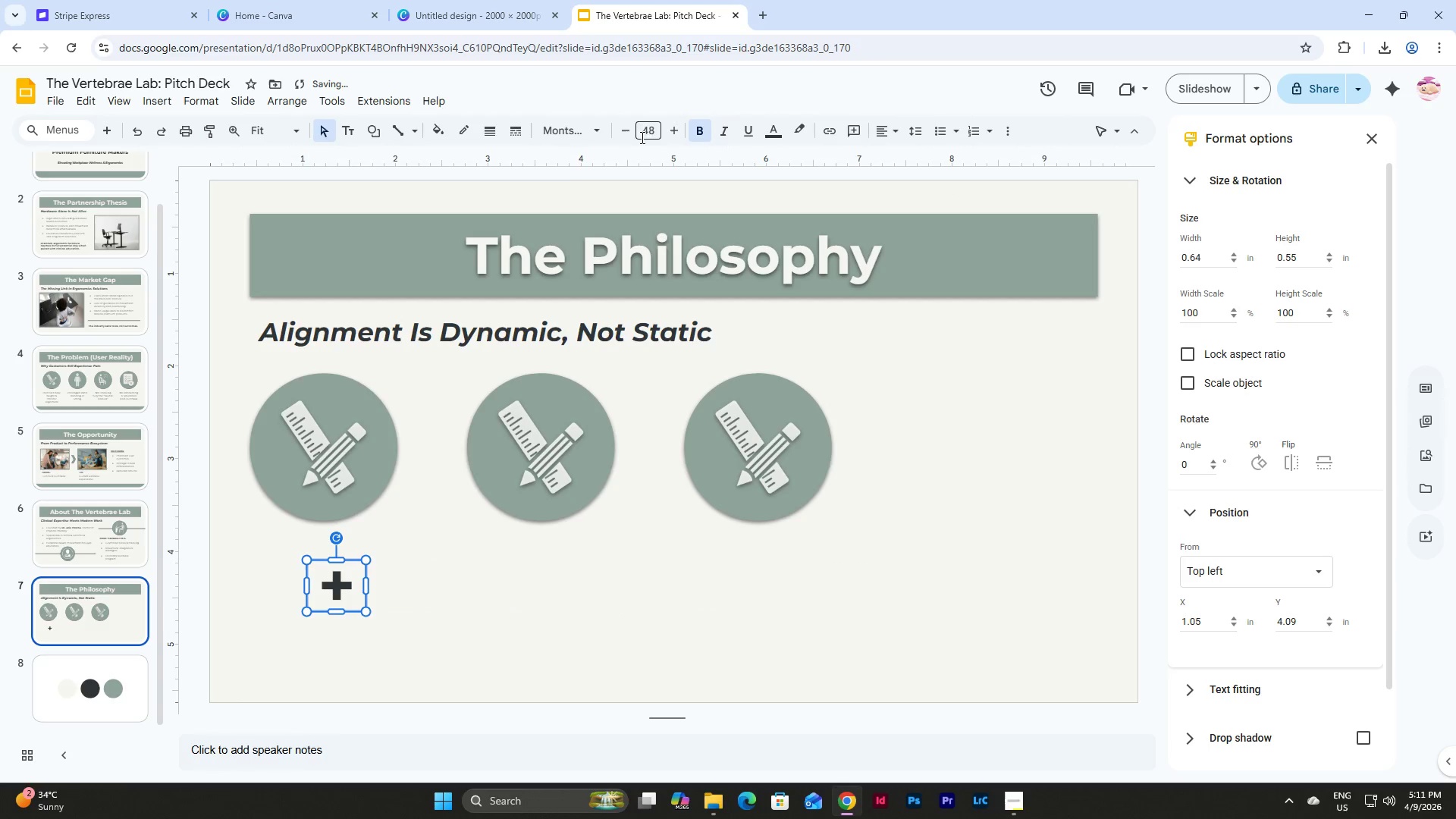 
left_click([431, 134])
 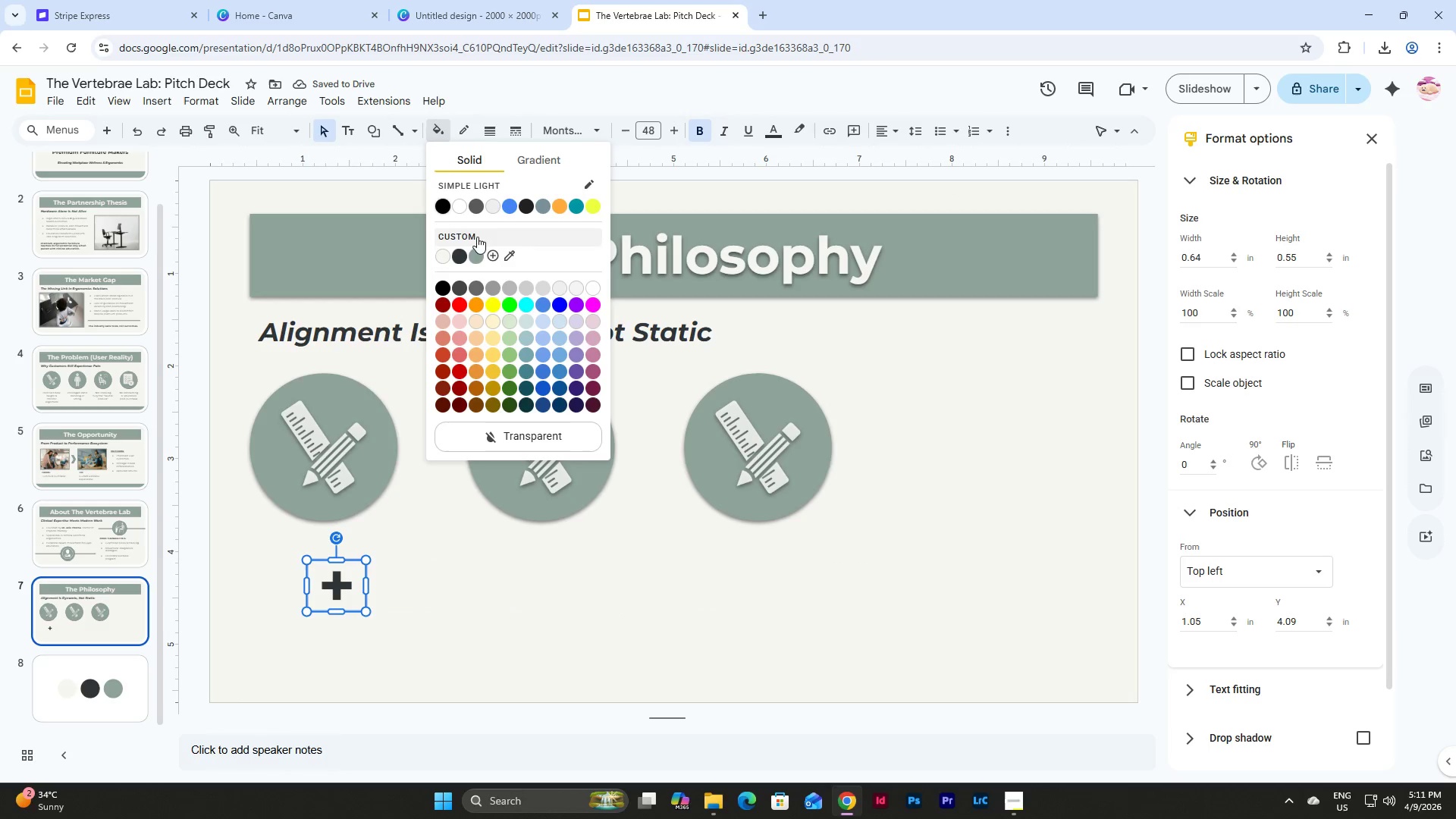 
left_click([476, 260])
 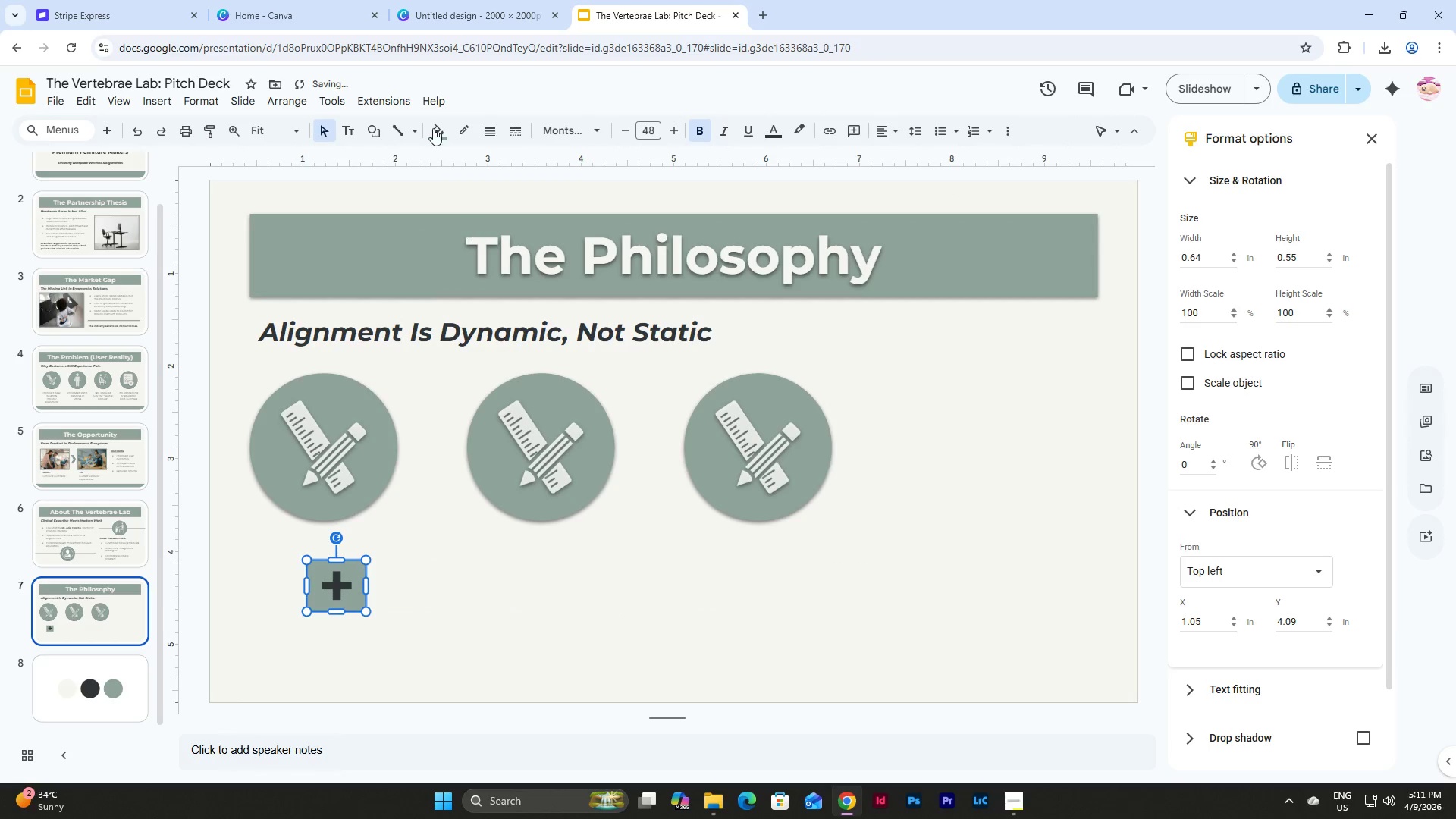 
left_click([440, 121])
 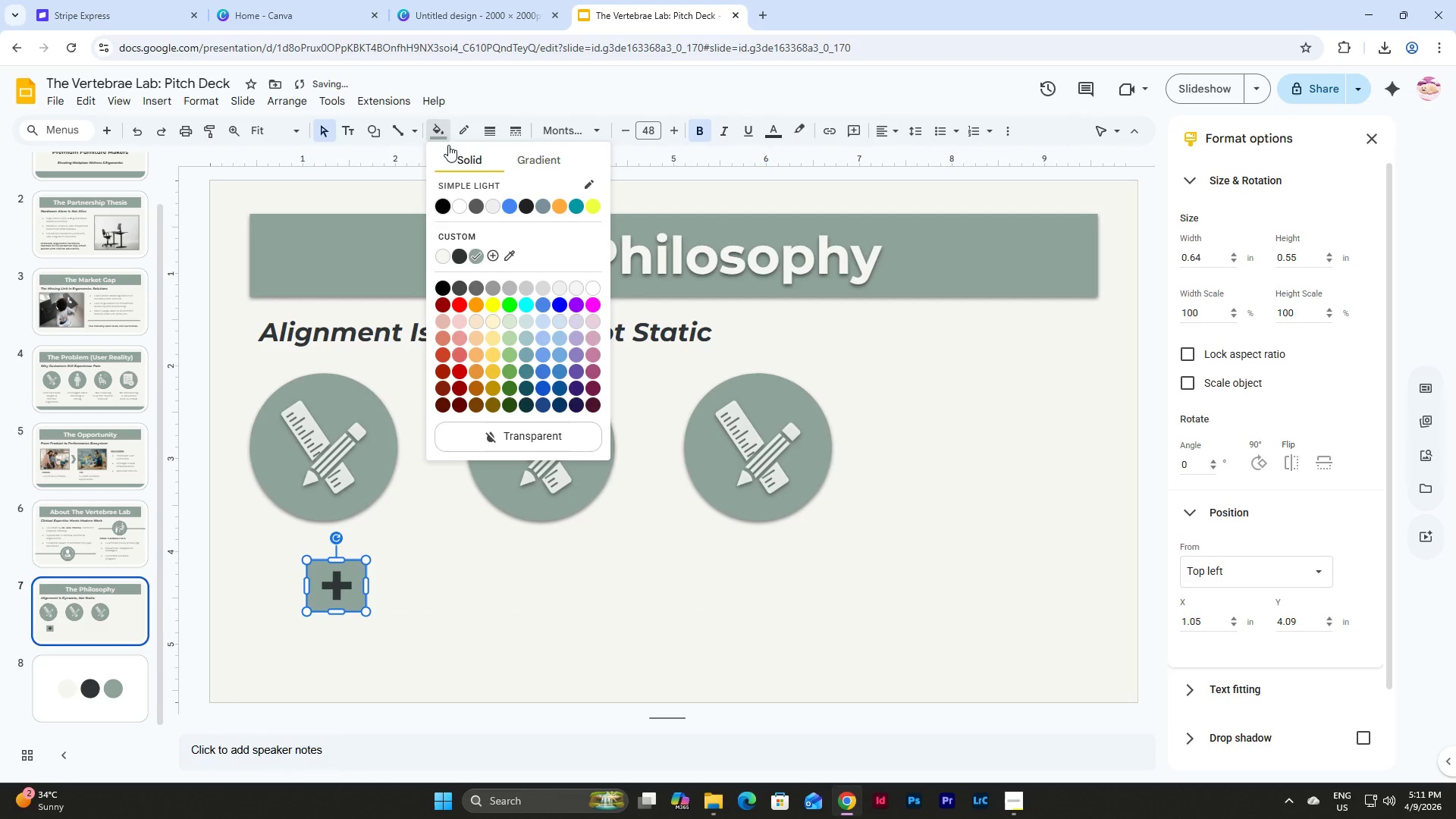 
key(Control+Z)
 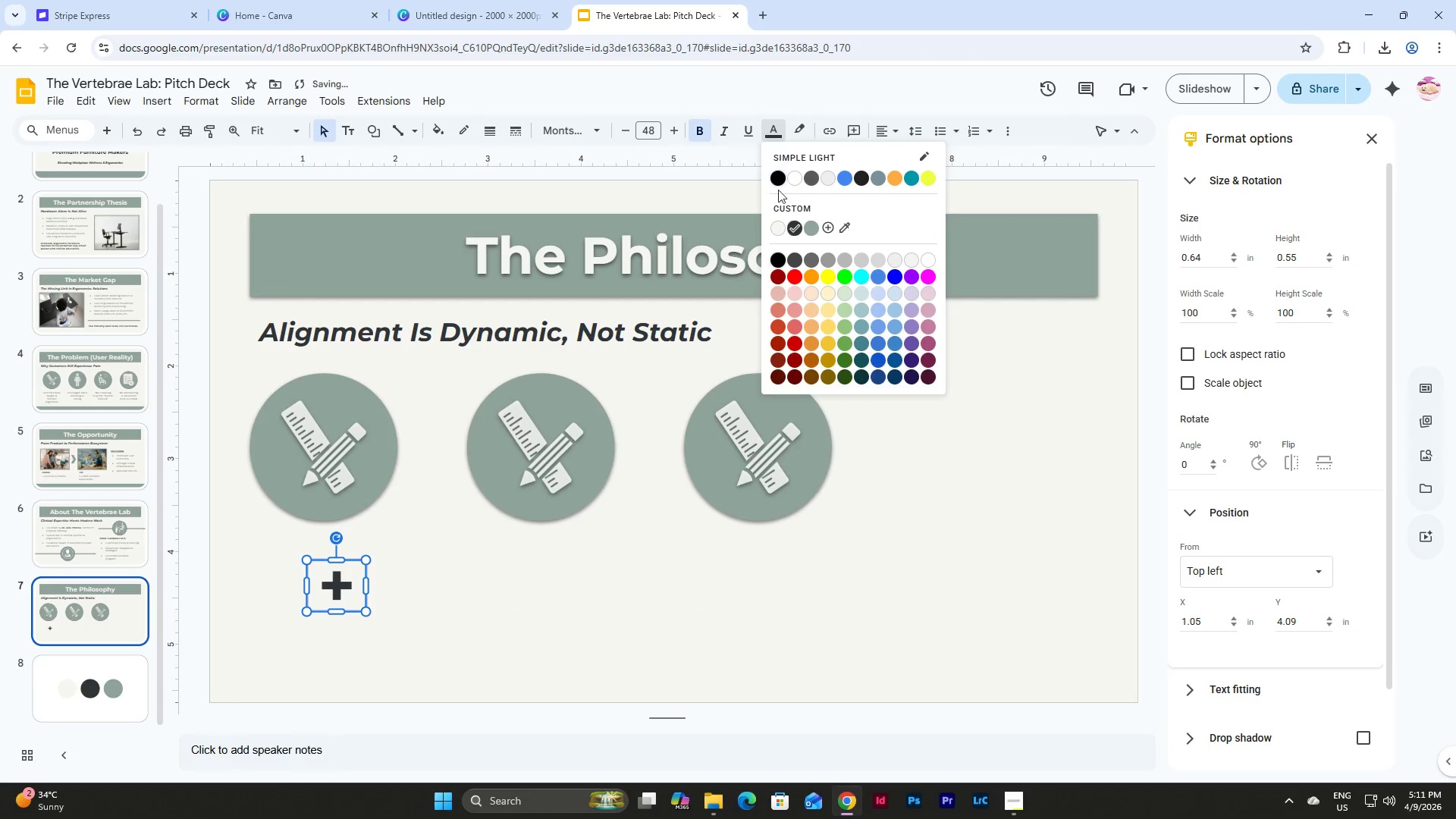 
left_click([810, 225])
 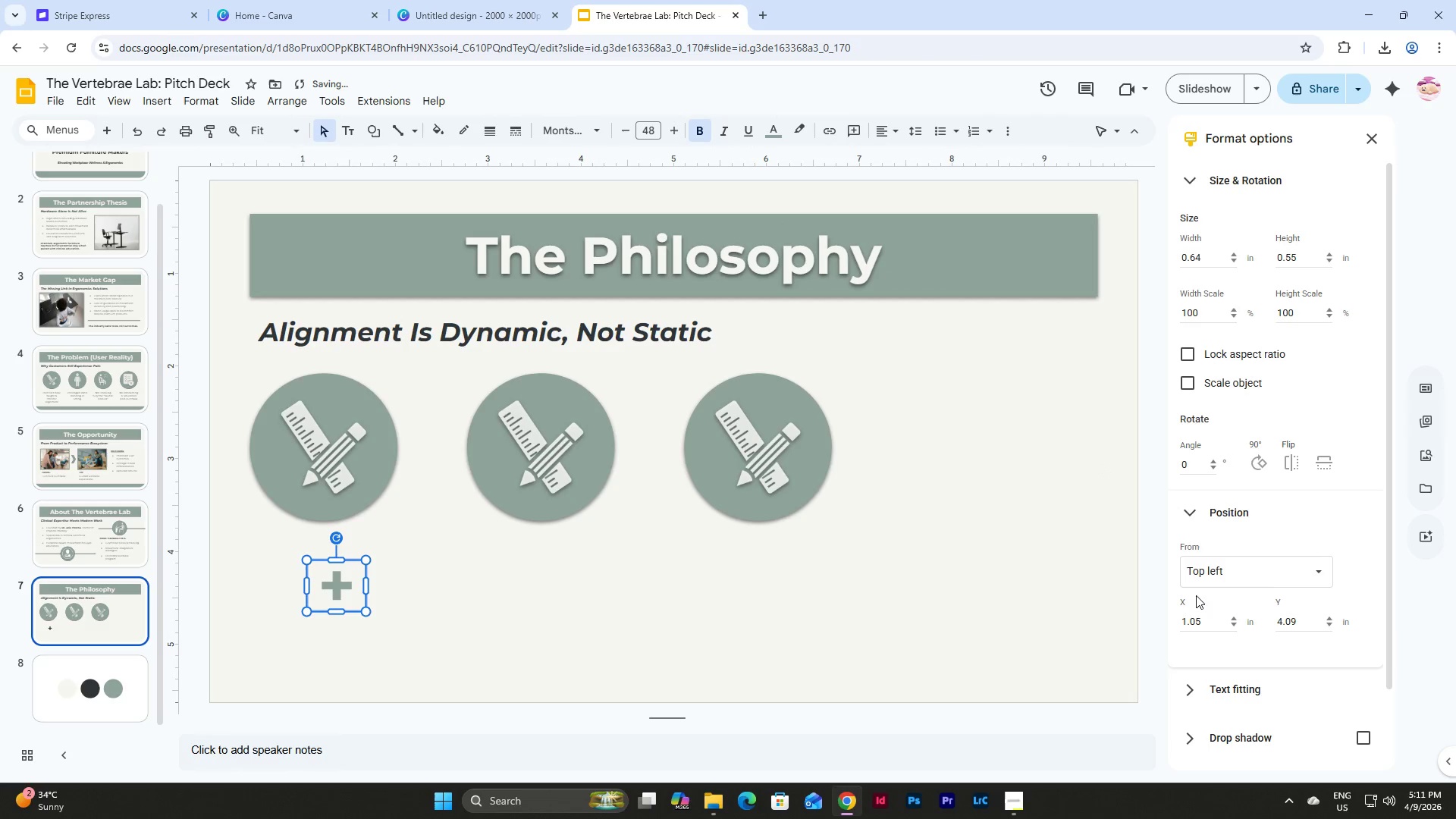 
scroll: coordinate [1304, 544], scroll_direction: down, amount: 3.0
 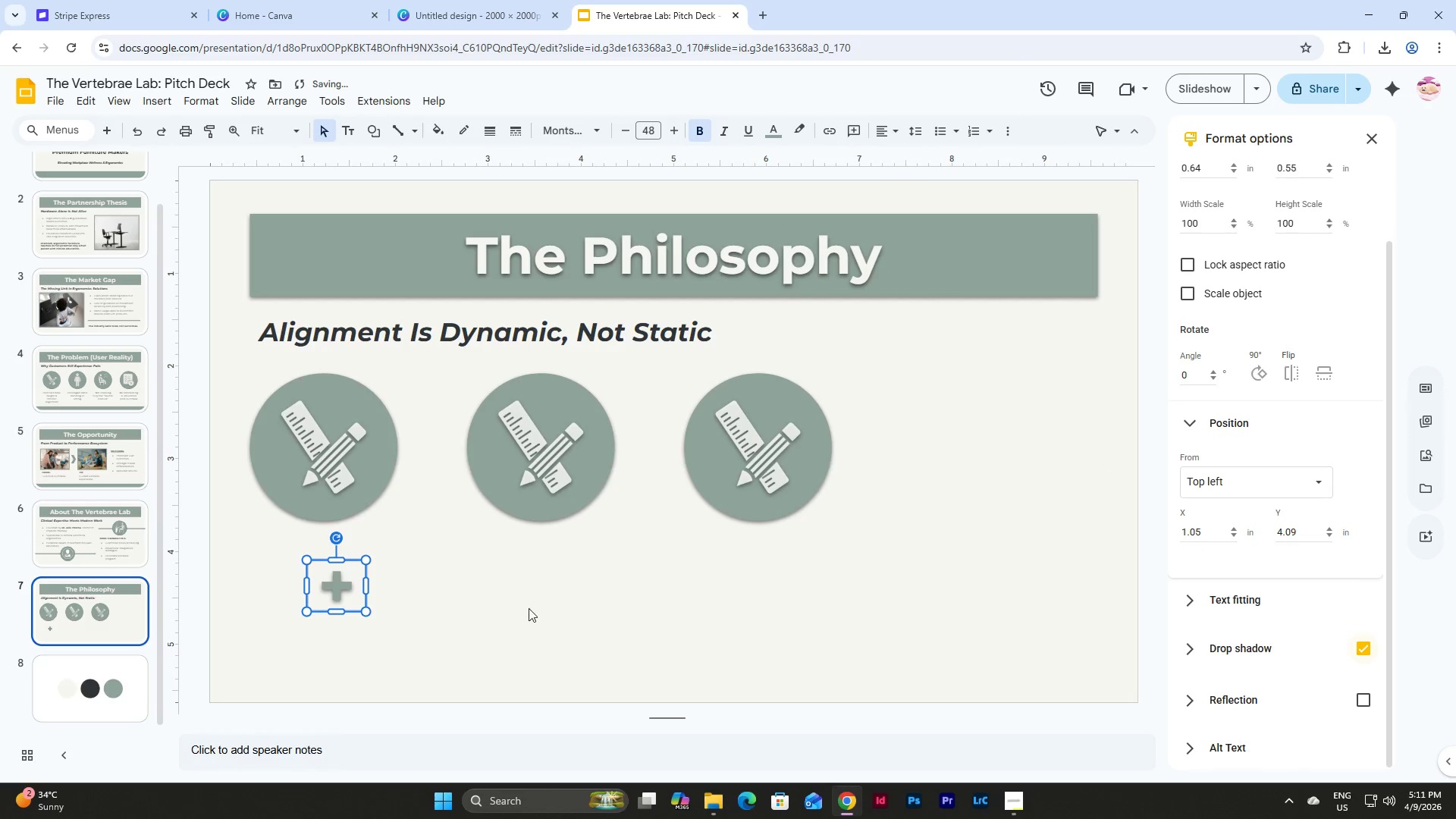 
left_click_drag(start_coordinate=[339, 596], to_coordinate=[349, 590])
 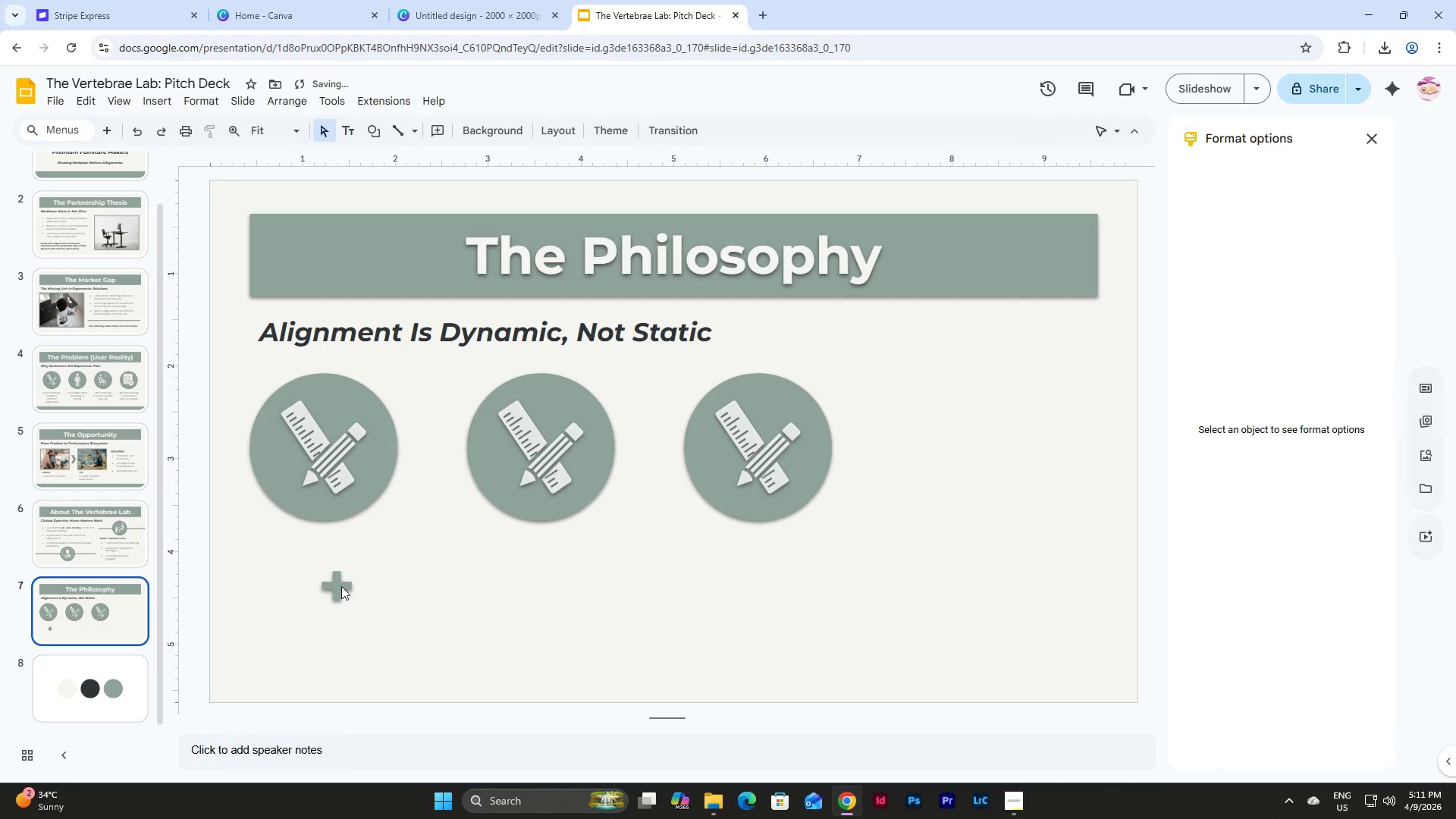 
double_click([340, 586])
 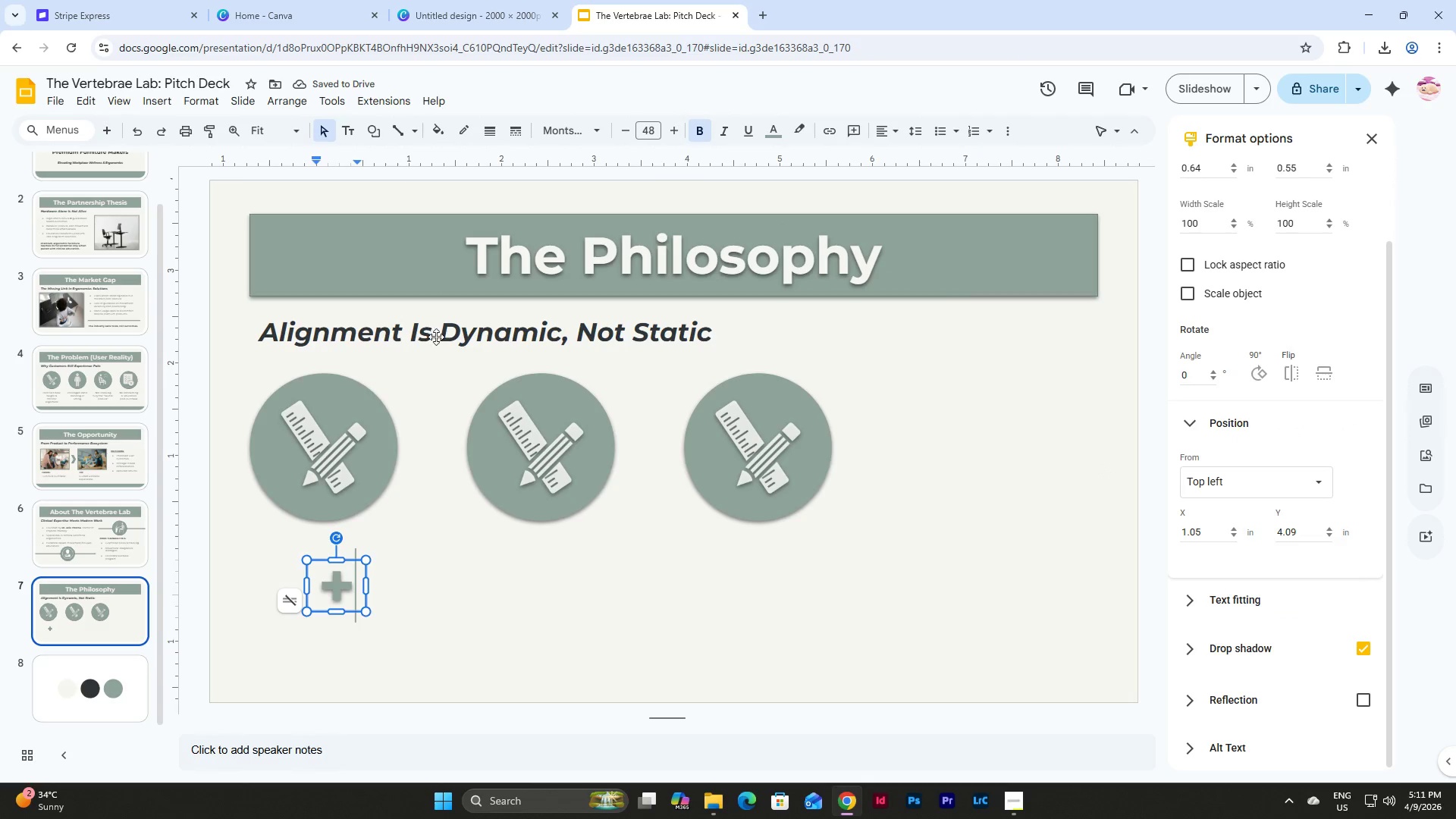 
double_click([325, 574])
 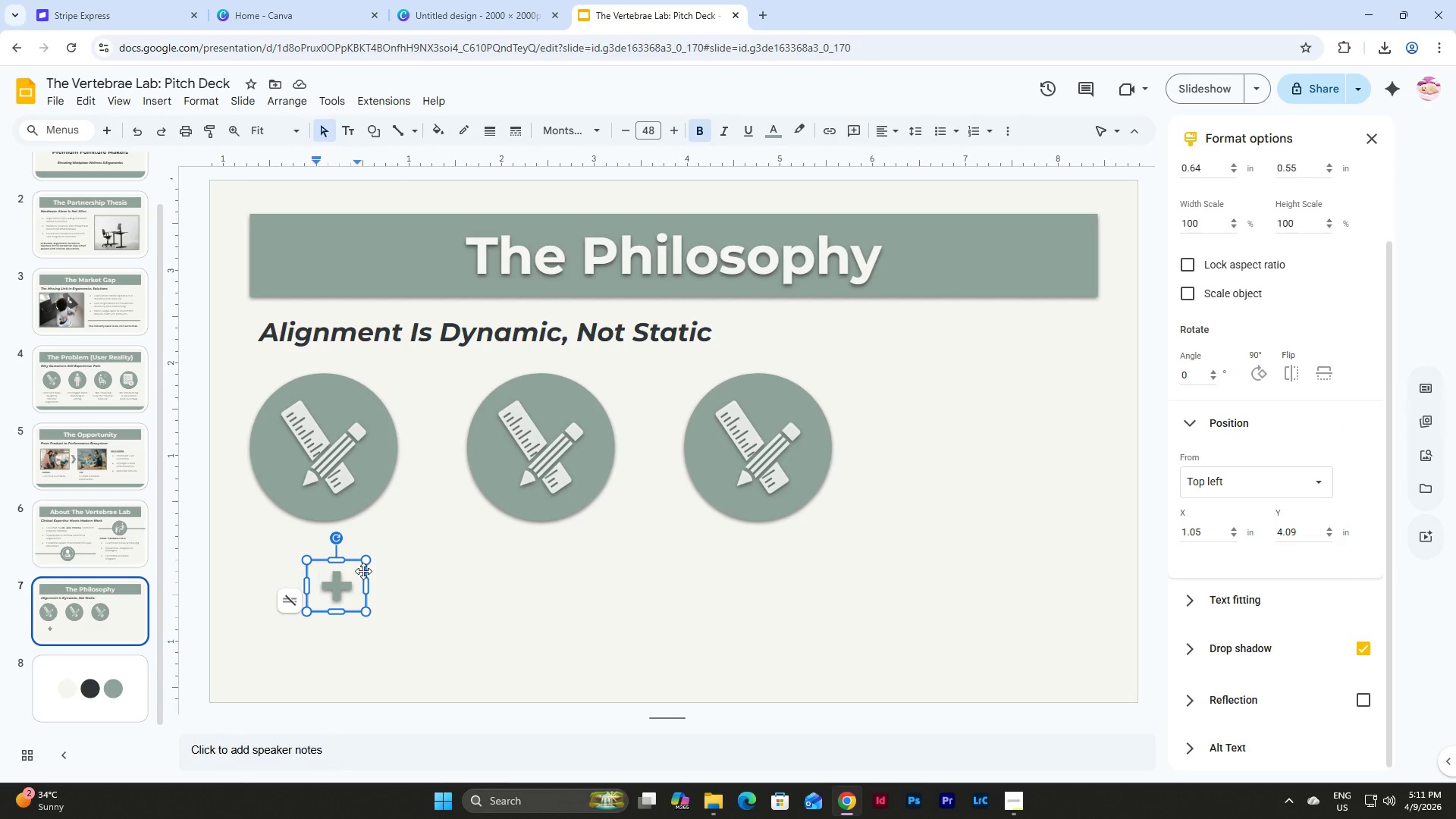 
left_click([363, 571])
 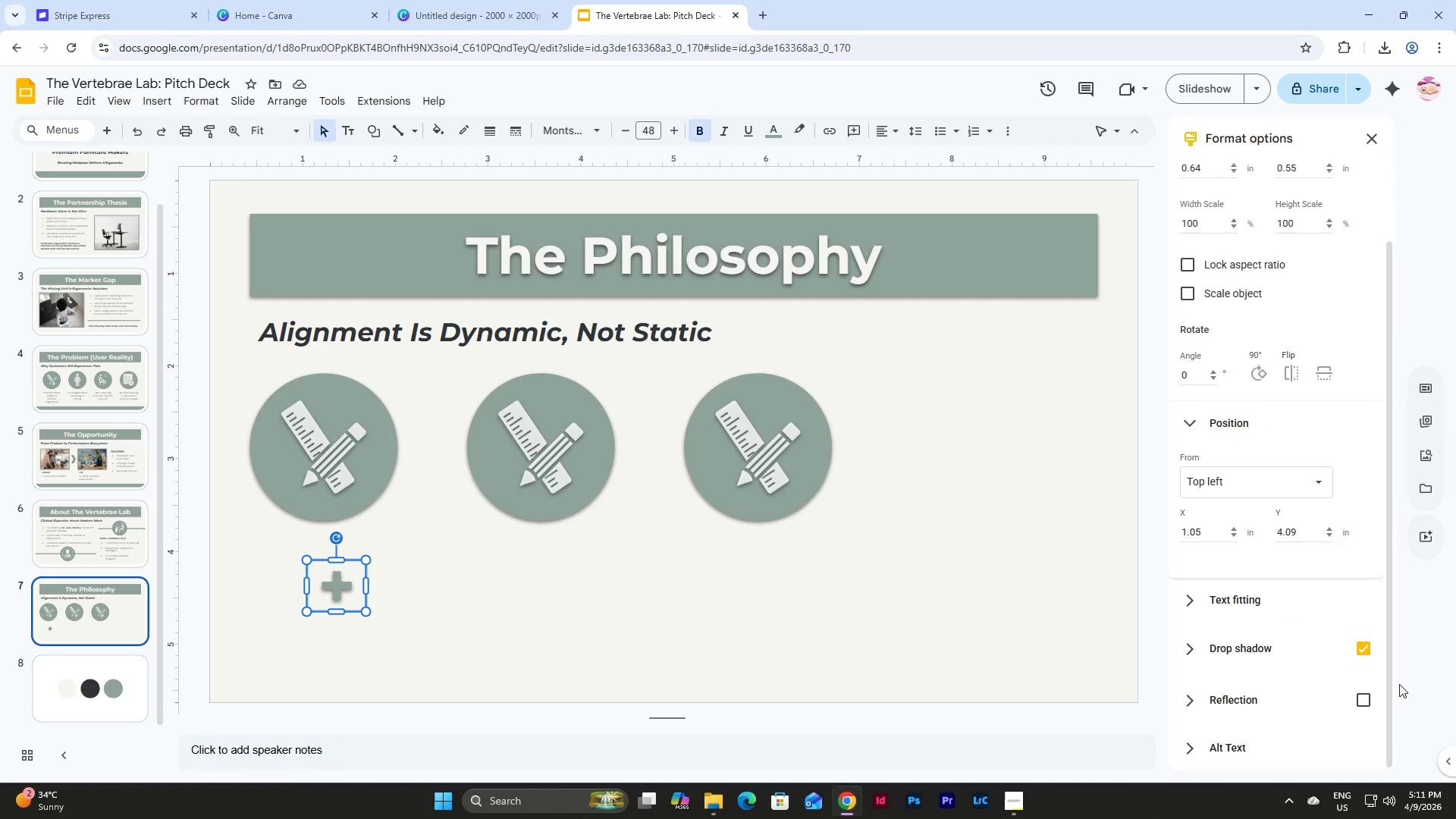 
left_click([1364, 650])
 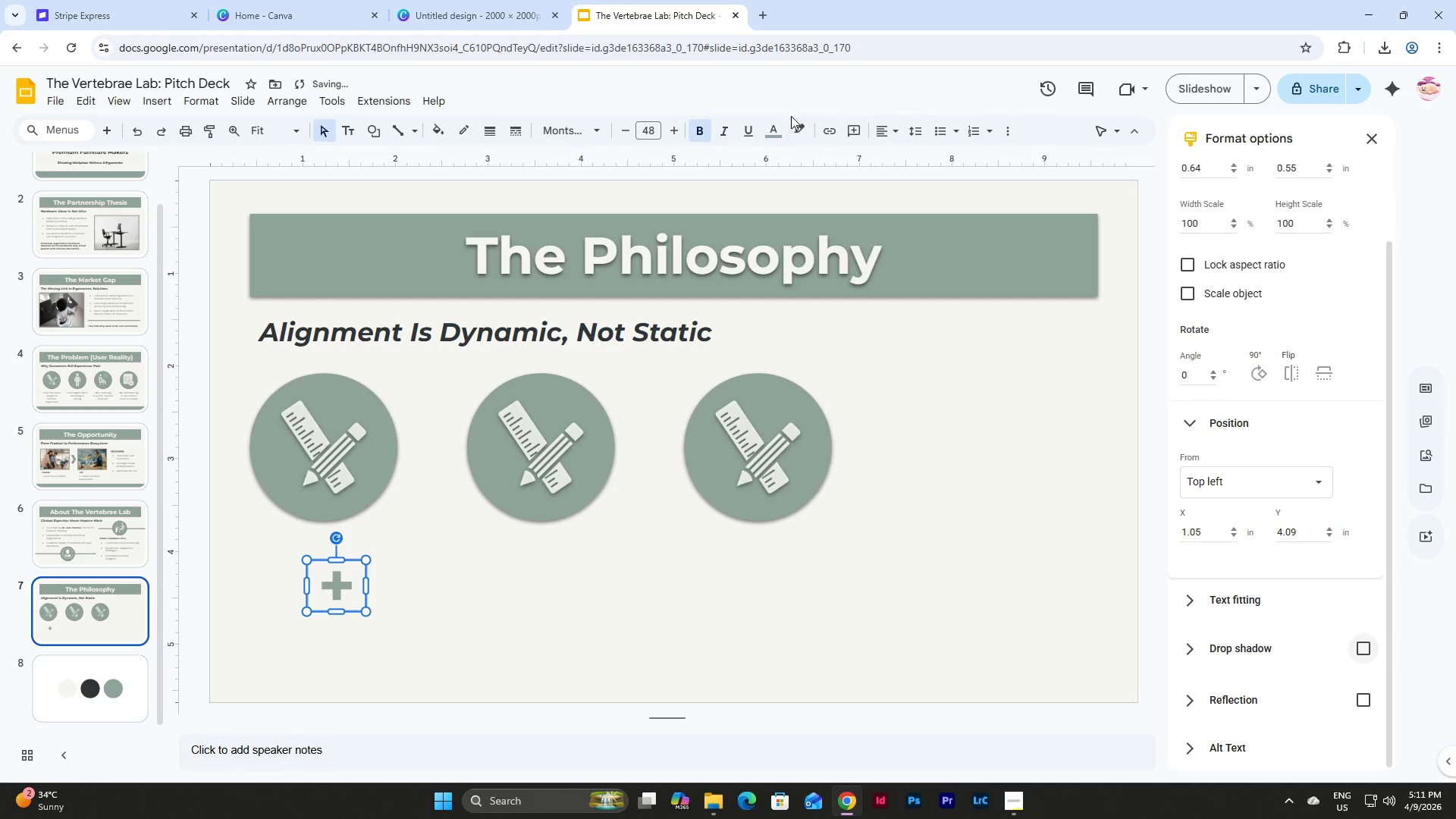 
left_click([774, 127])
 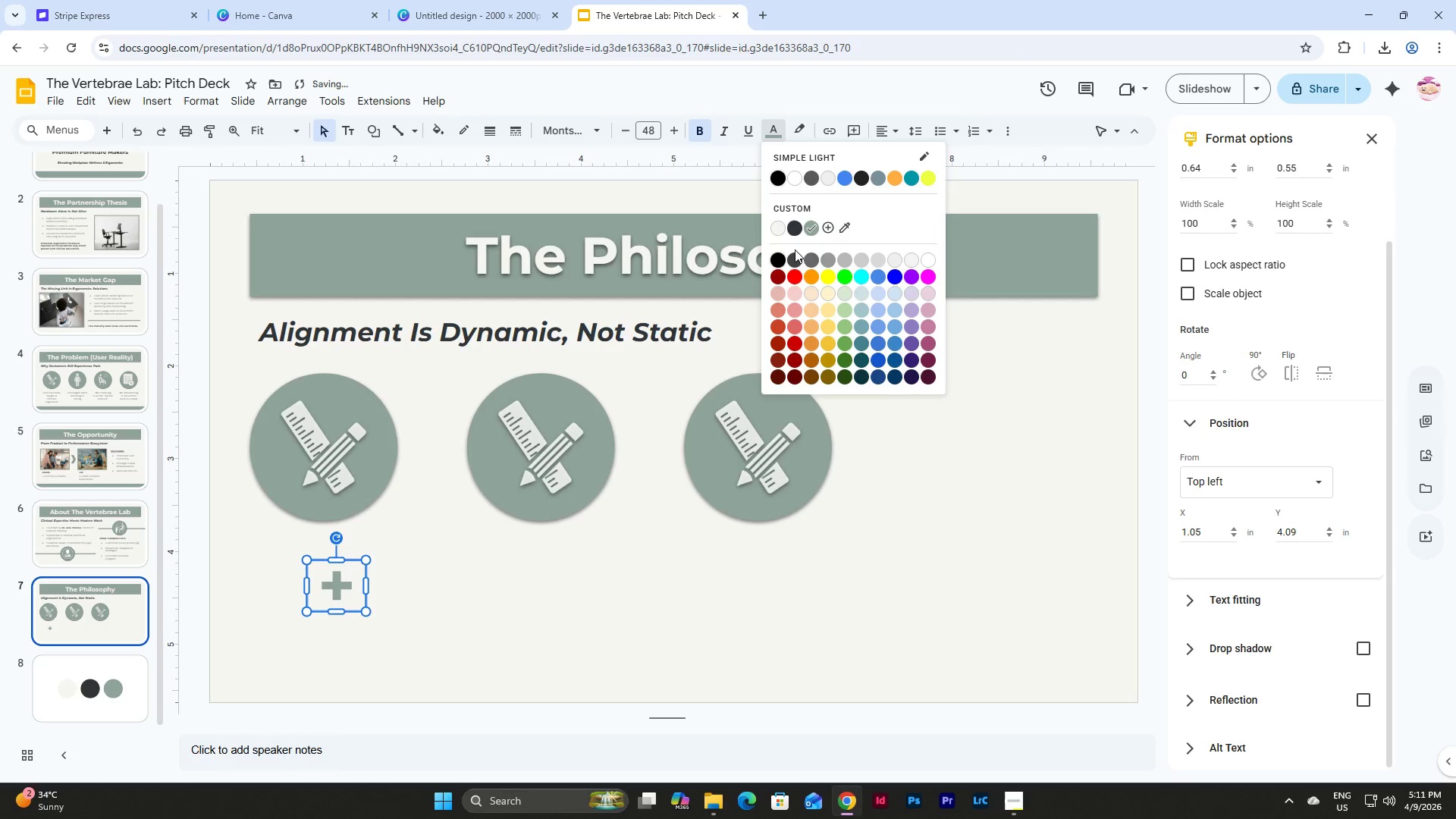 
left_click([793, 231])
 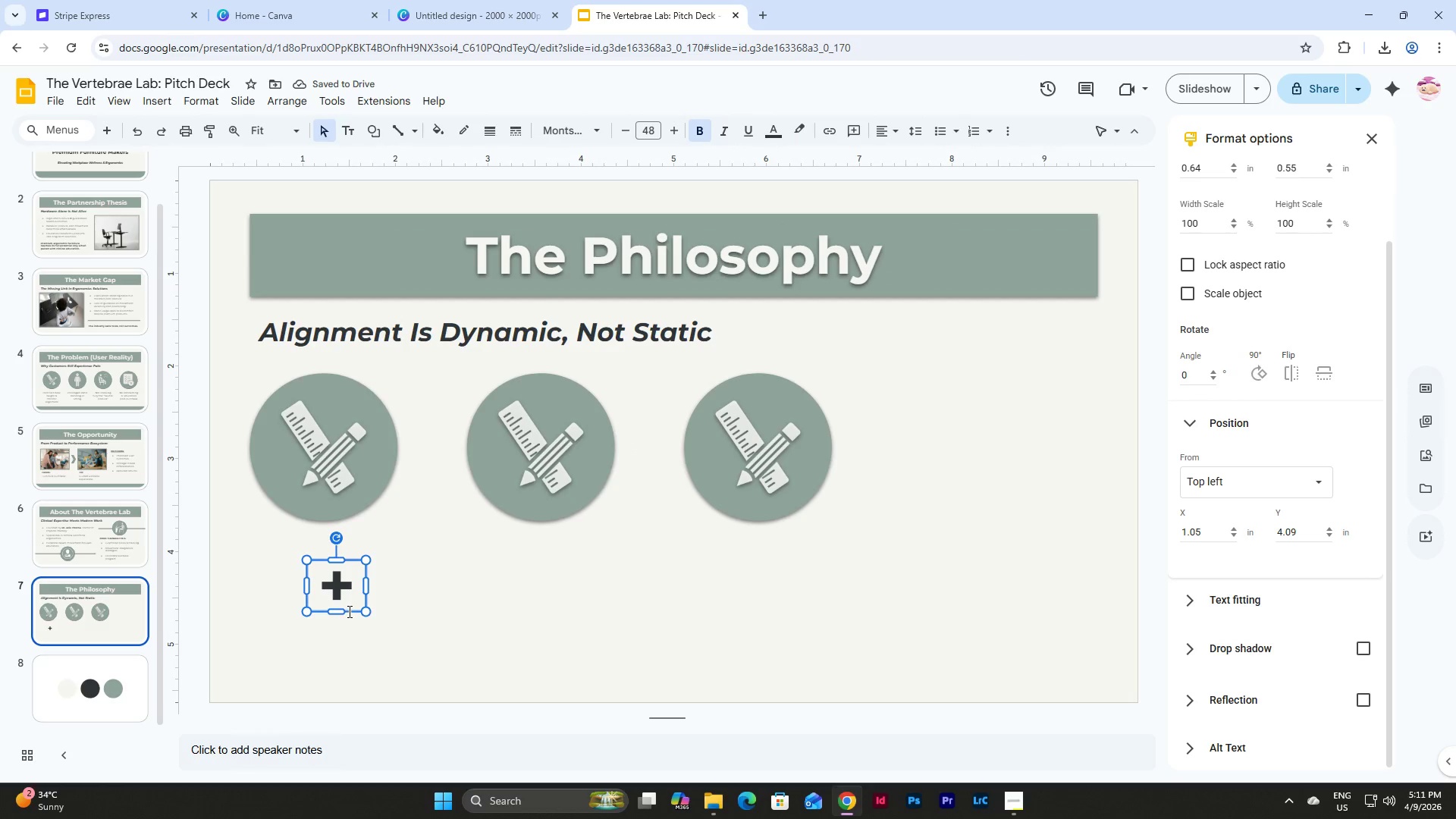 
left_click_drag(start_coordinate=[421, 604], to_coordinate=[291, 535])
 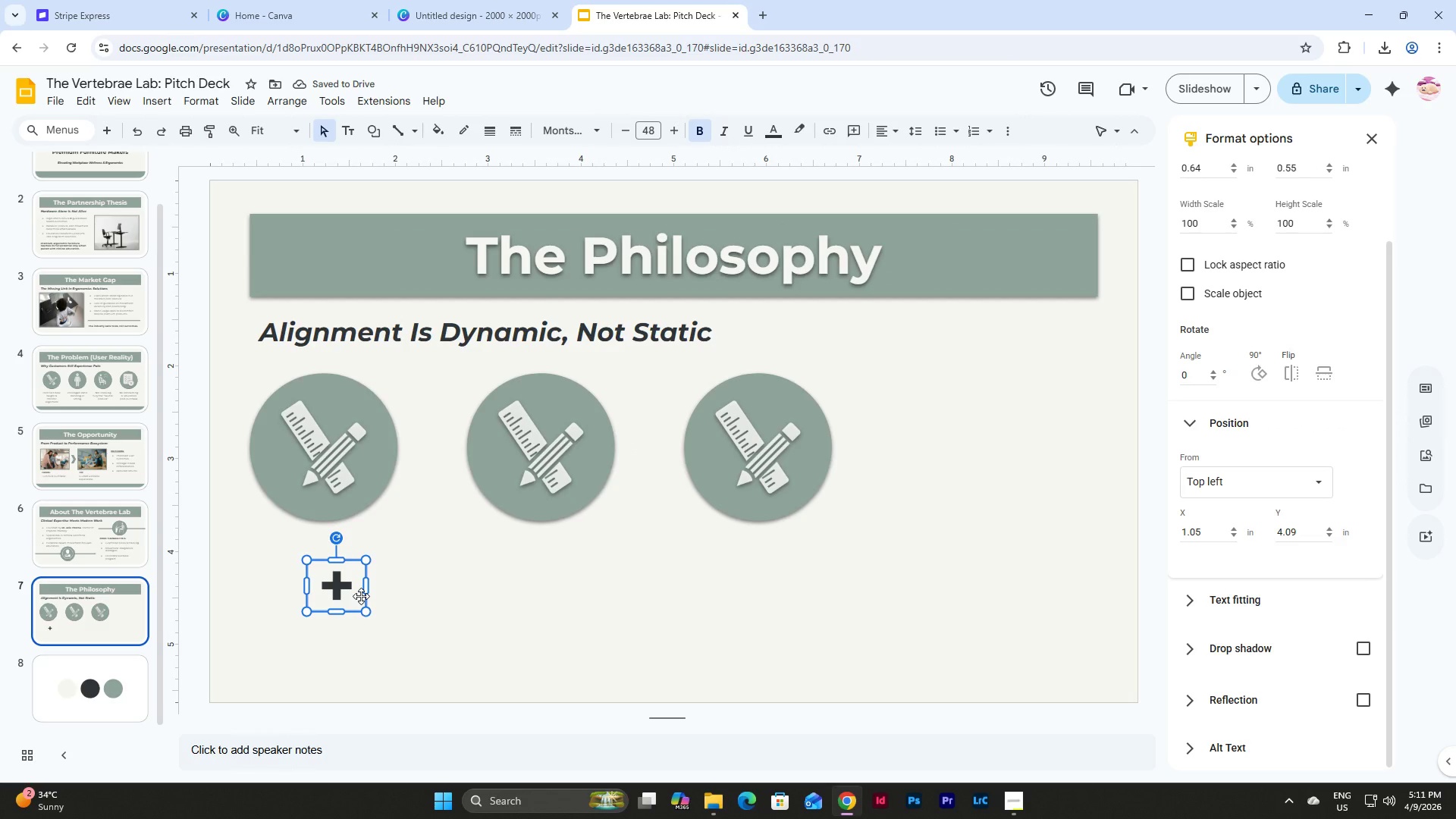 
left_click_drag(start_coordinate=[361, 596], to_coordinate=[455, 453])
 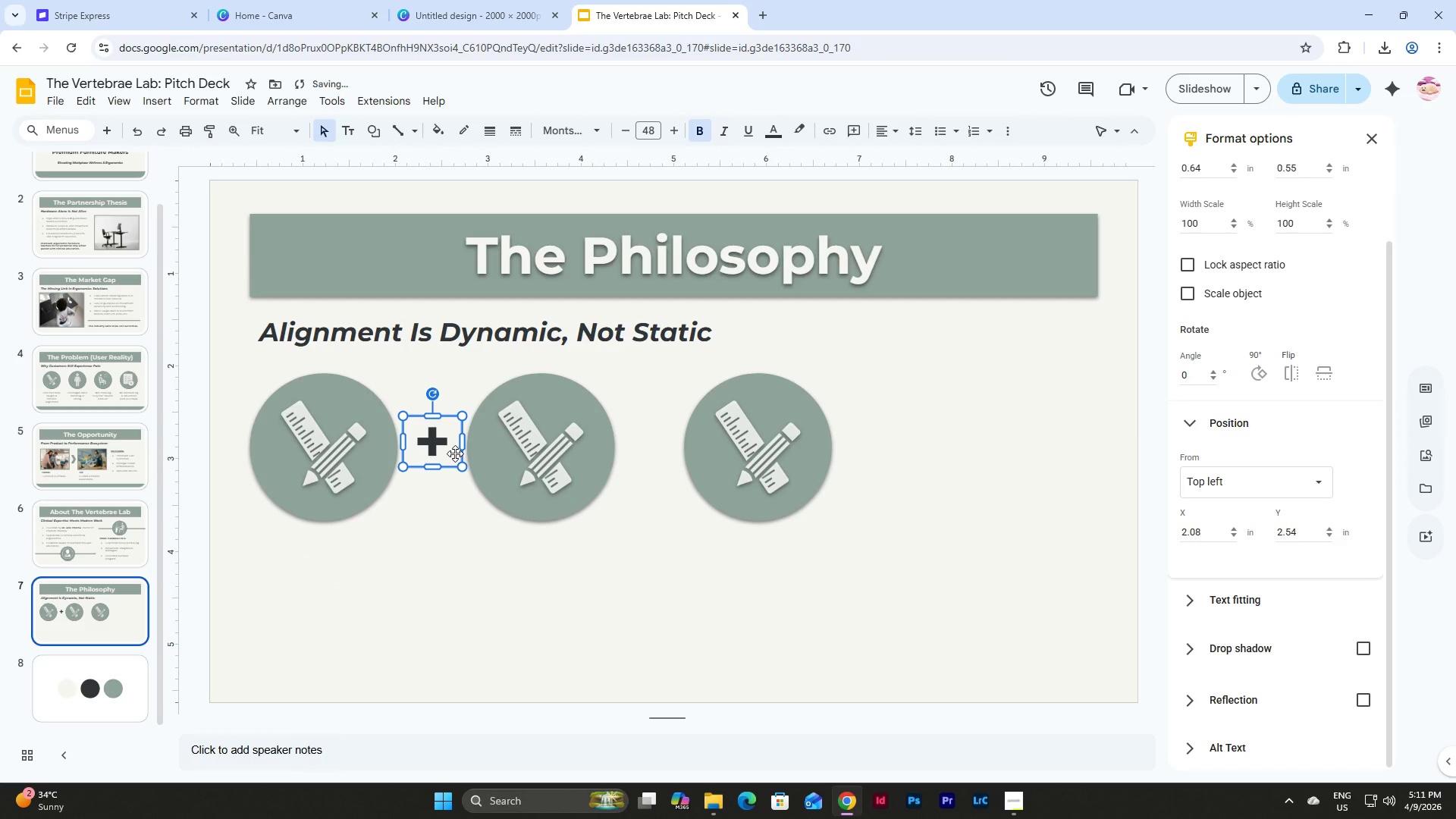 
left_click_drag(start_coordinate=[455, 453], to_coordinate=[453, 460])
 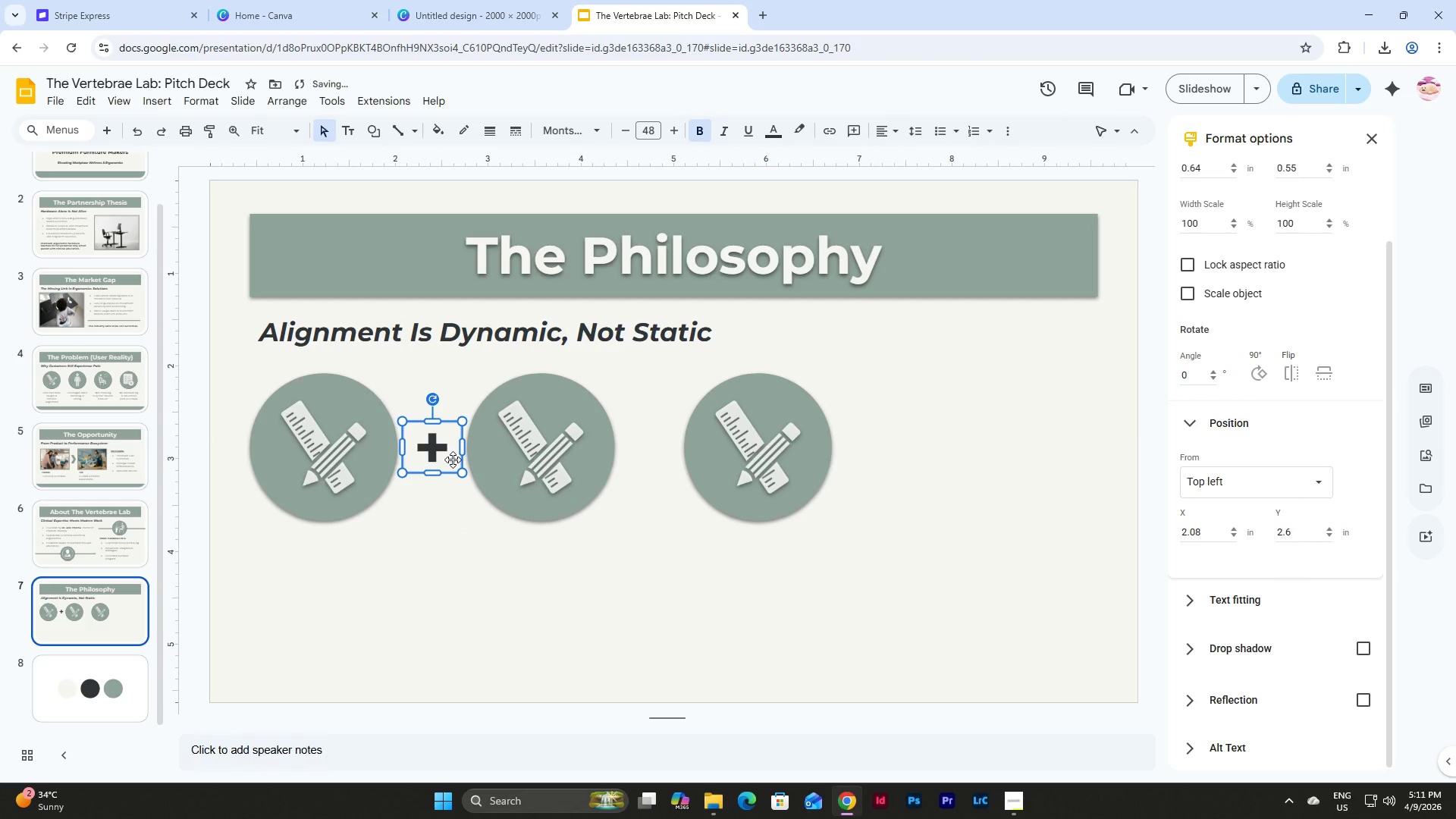 
key(Control+D)
 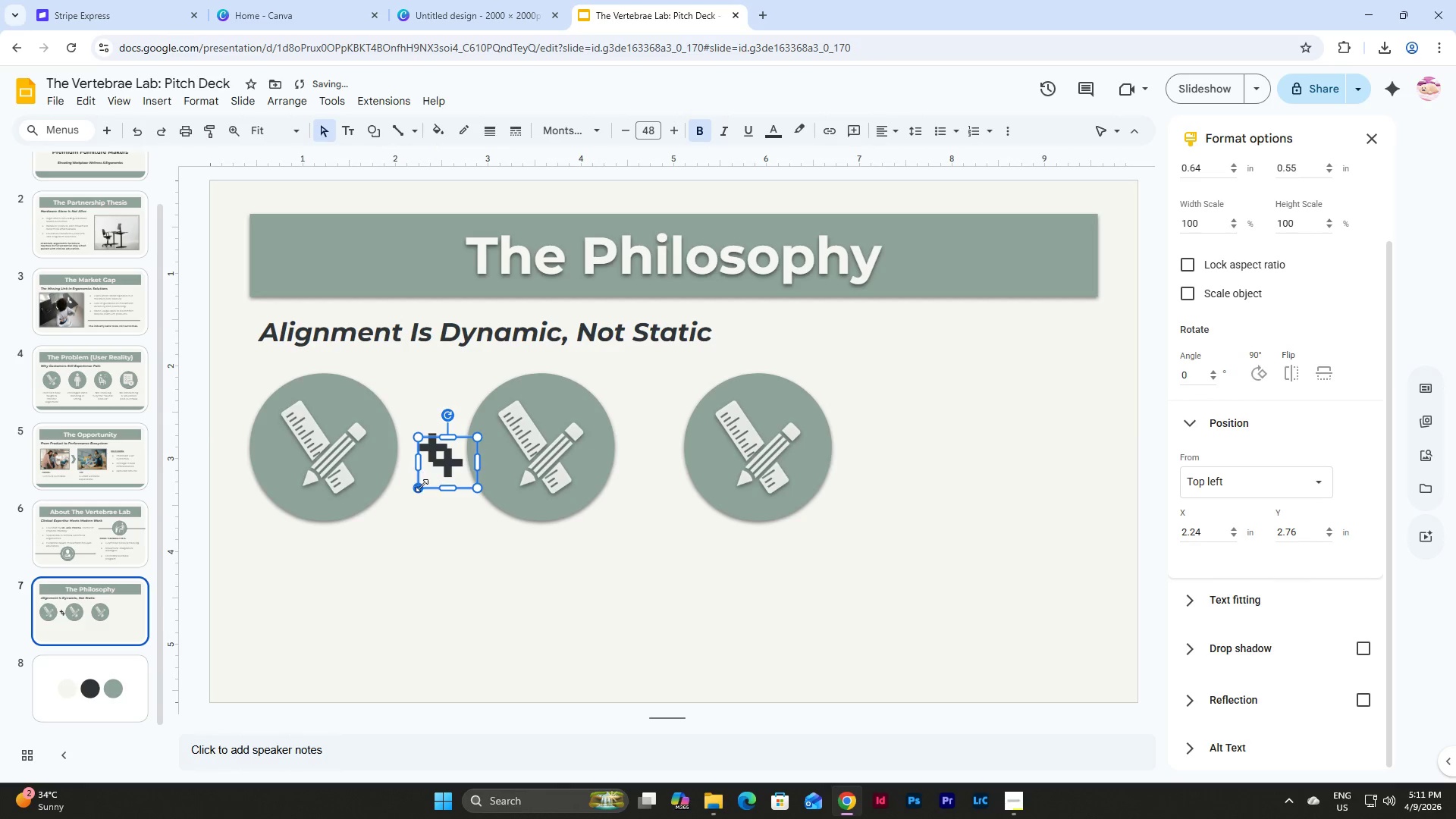 
left_click_drag(start_coordinate=[422, 478], to_coordinate=[623, 463])
 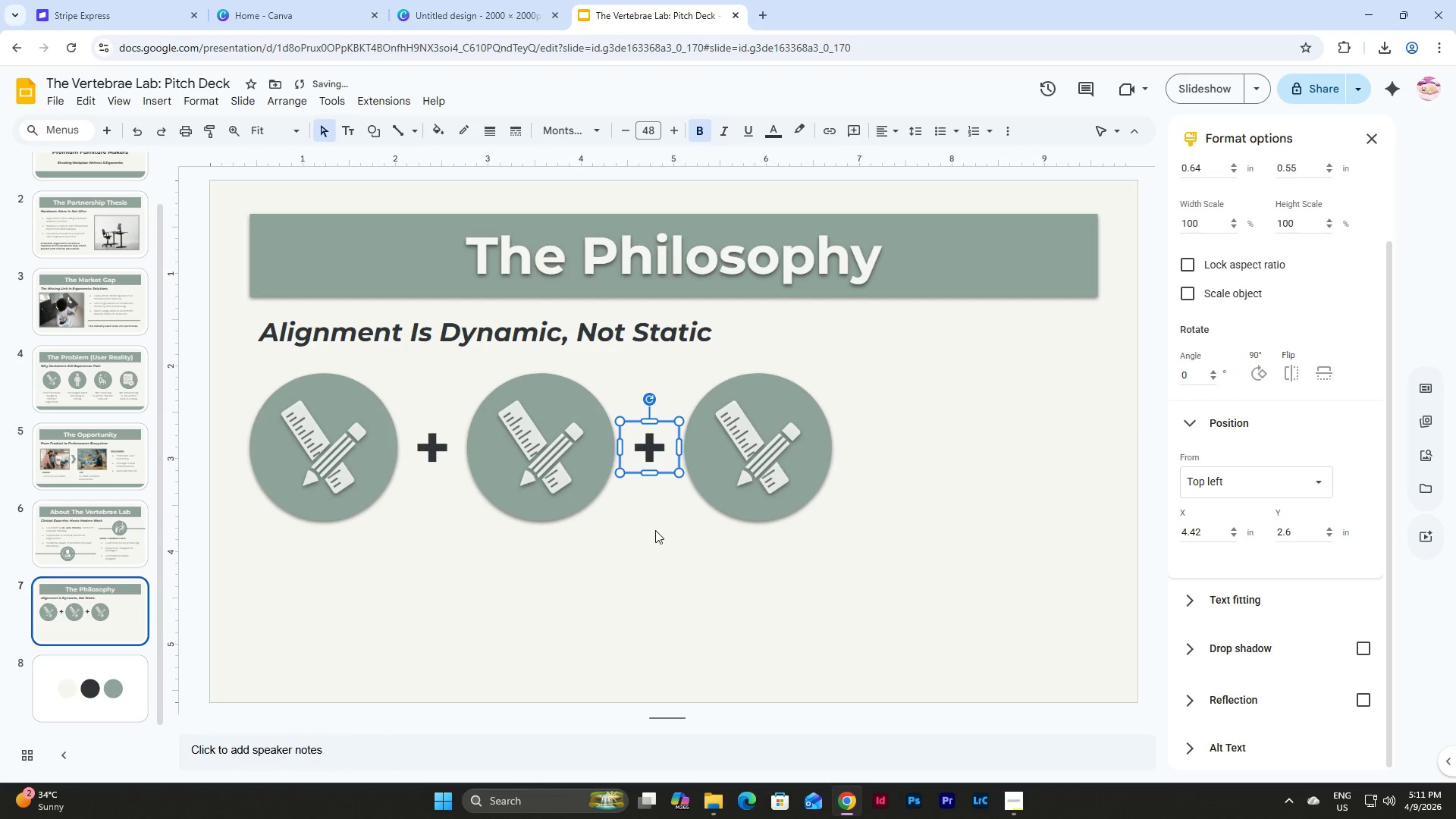 
left_click([659, 535])
 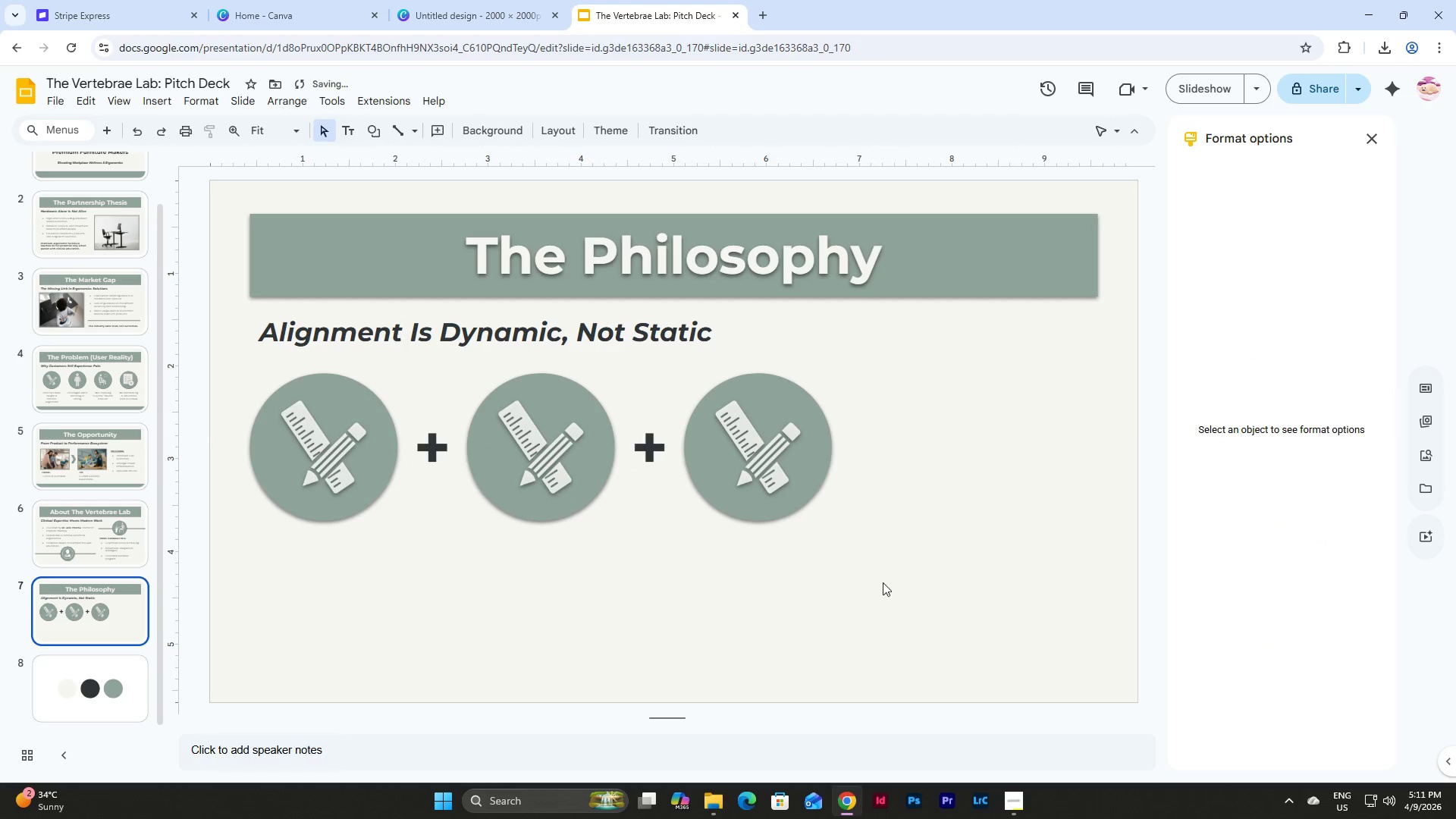 
left_click_drag(start_coordinate=[883, 582], to_coordinate=[304, 379])
 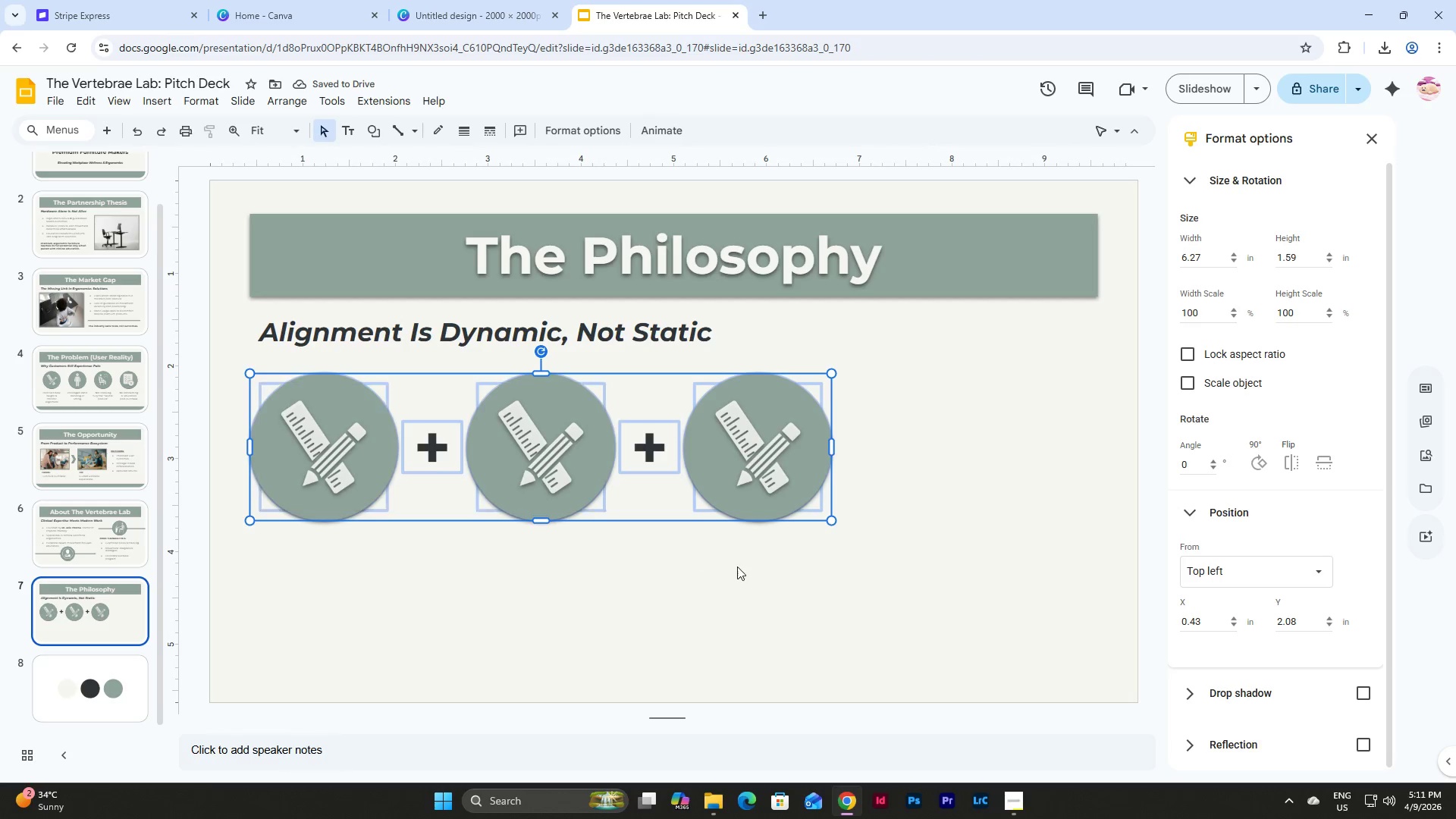 
left_click([792, 582])
 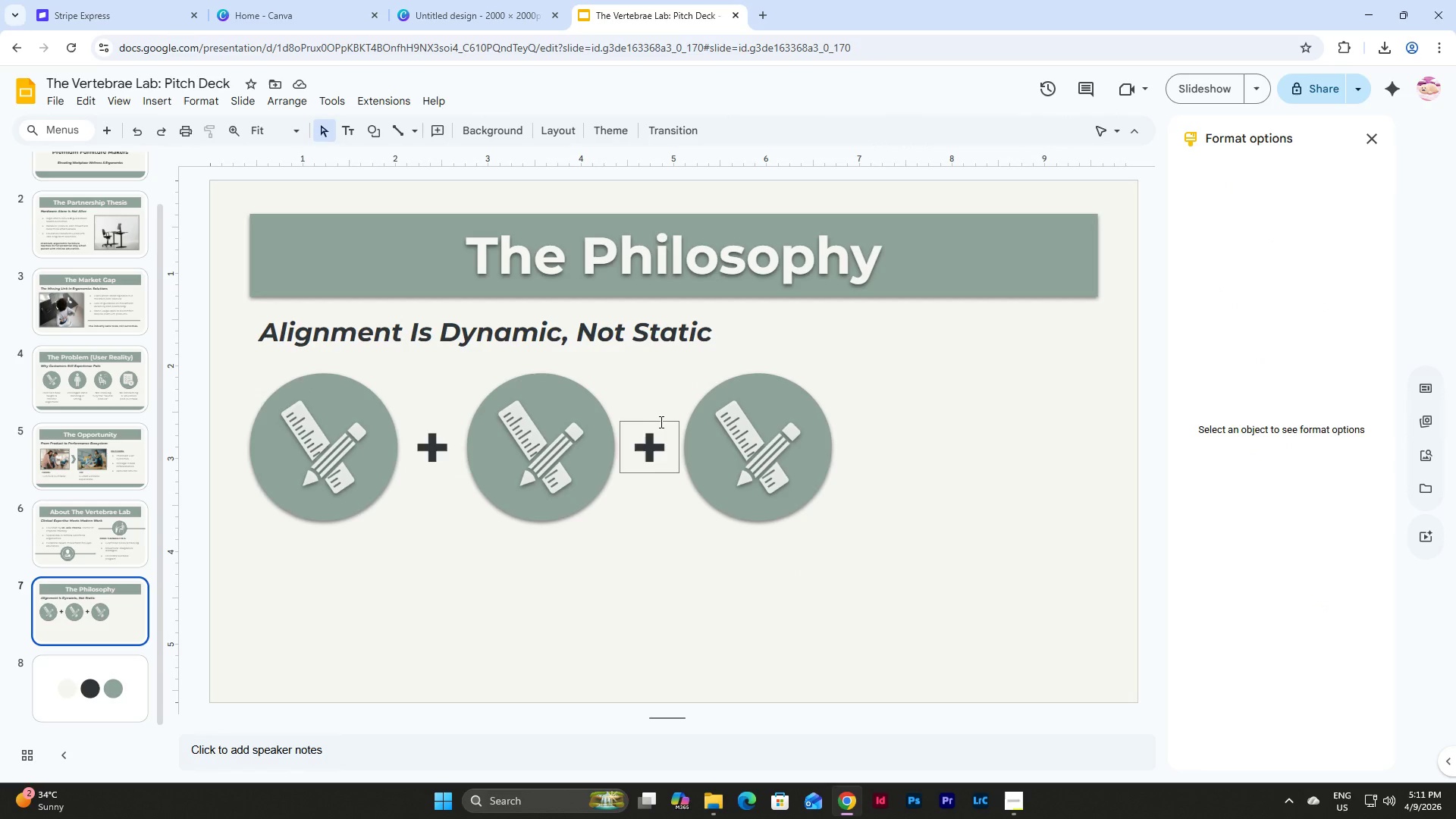 
left_click_drag(start_coordinate=[664, 555], to_coordinate=[656, 459])
 